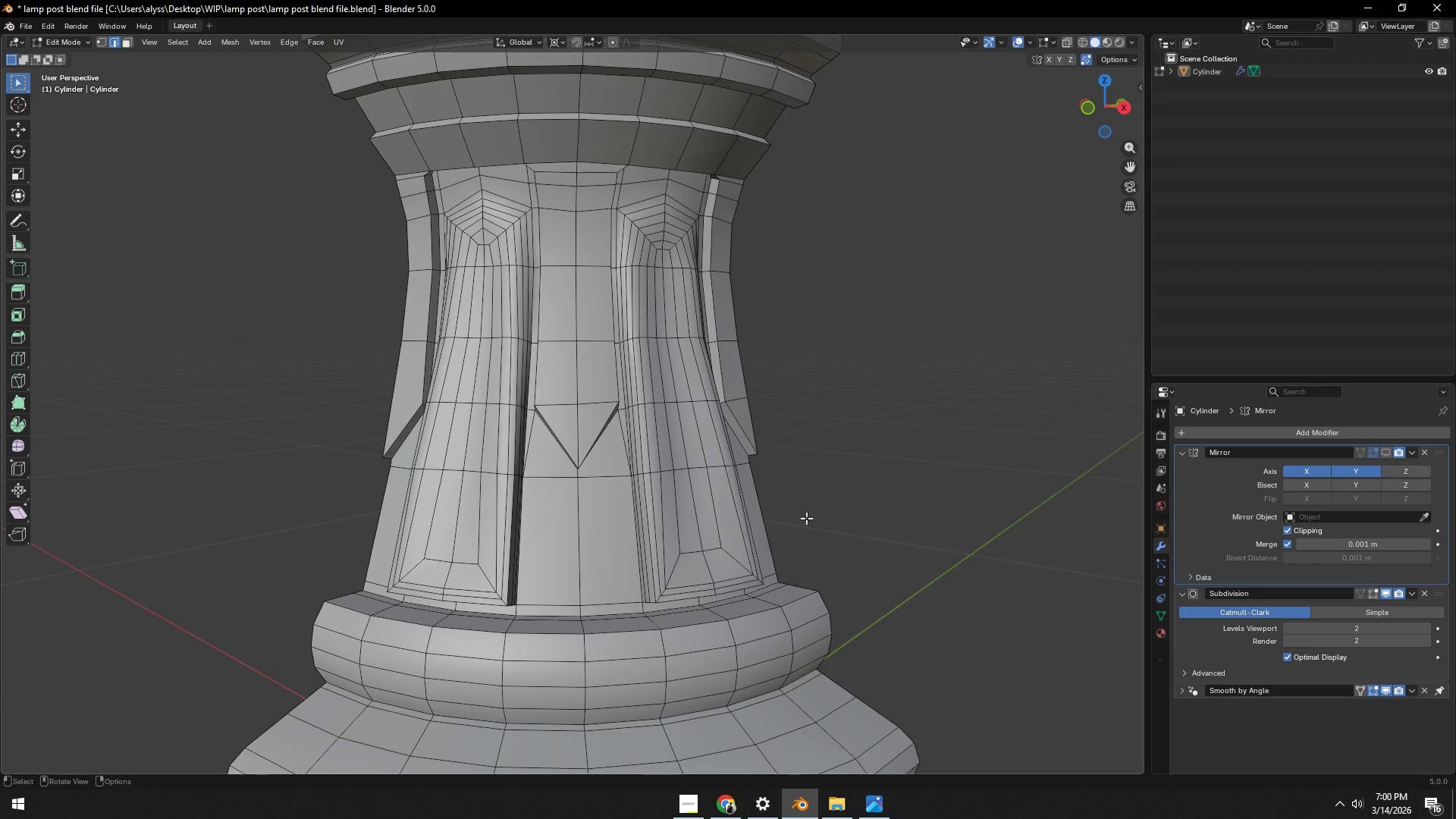 
scroll: coordinate [748, 510], scroll_direction: up, amount: 3.0
 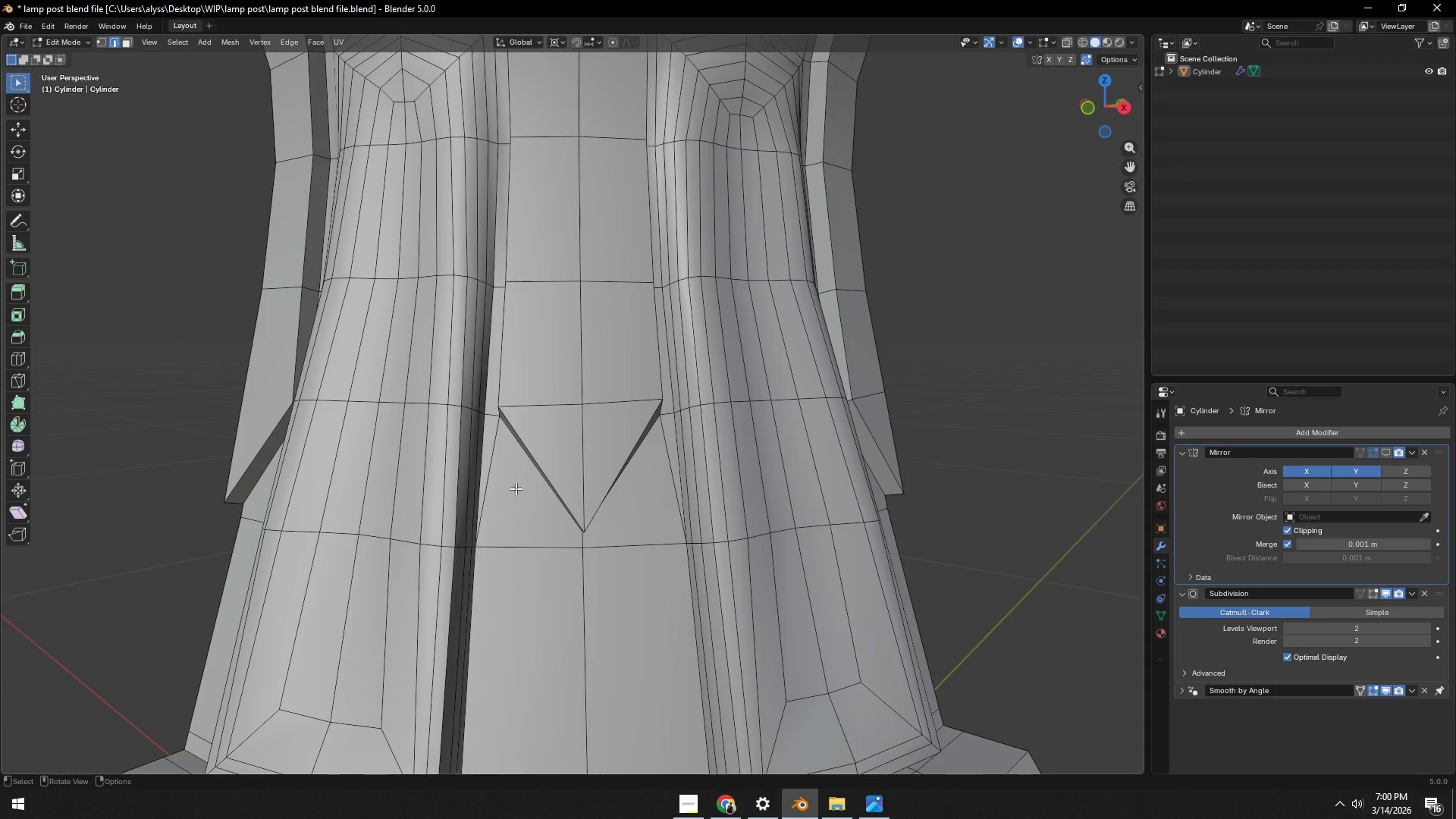 
left_click([501, 481])
 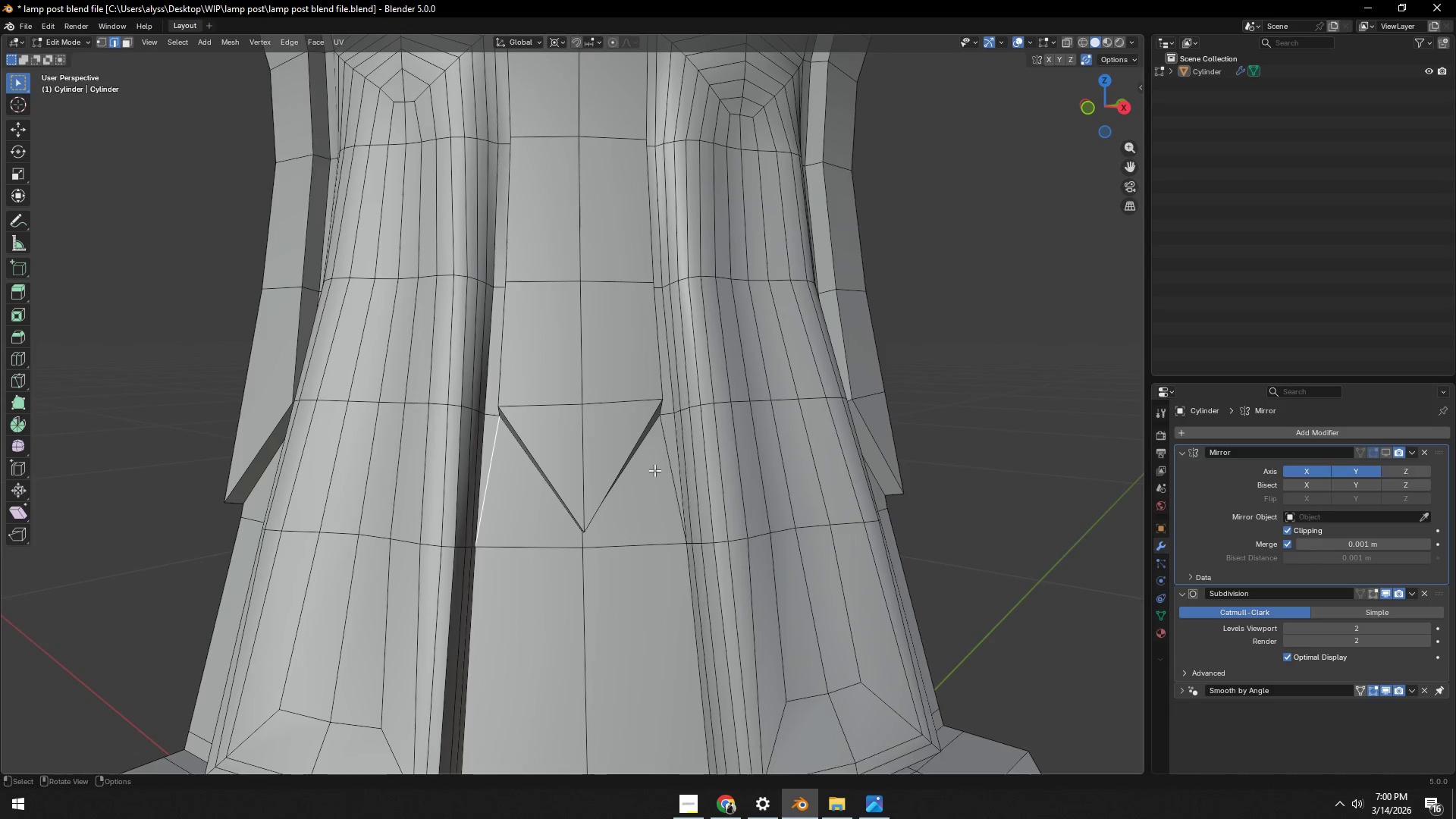 
hold_key(key=ShiftLeft, duration=0.39)
left_click([664, 466])
 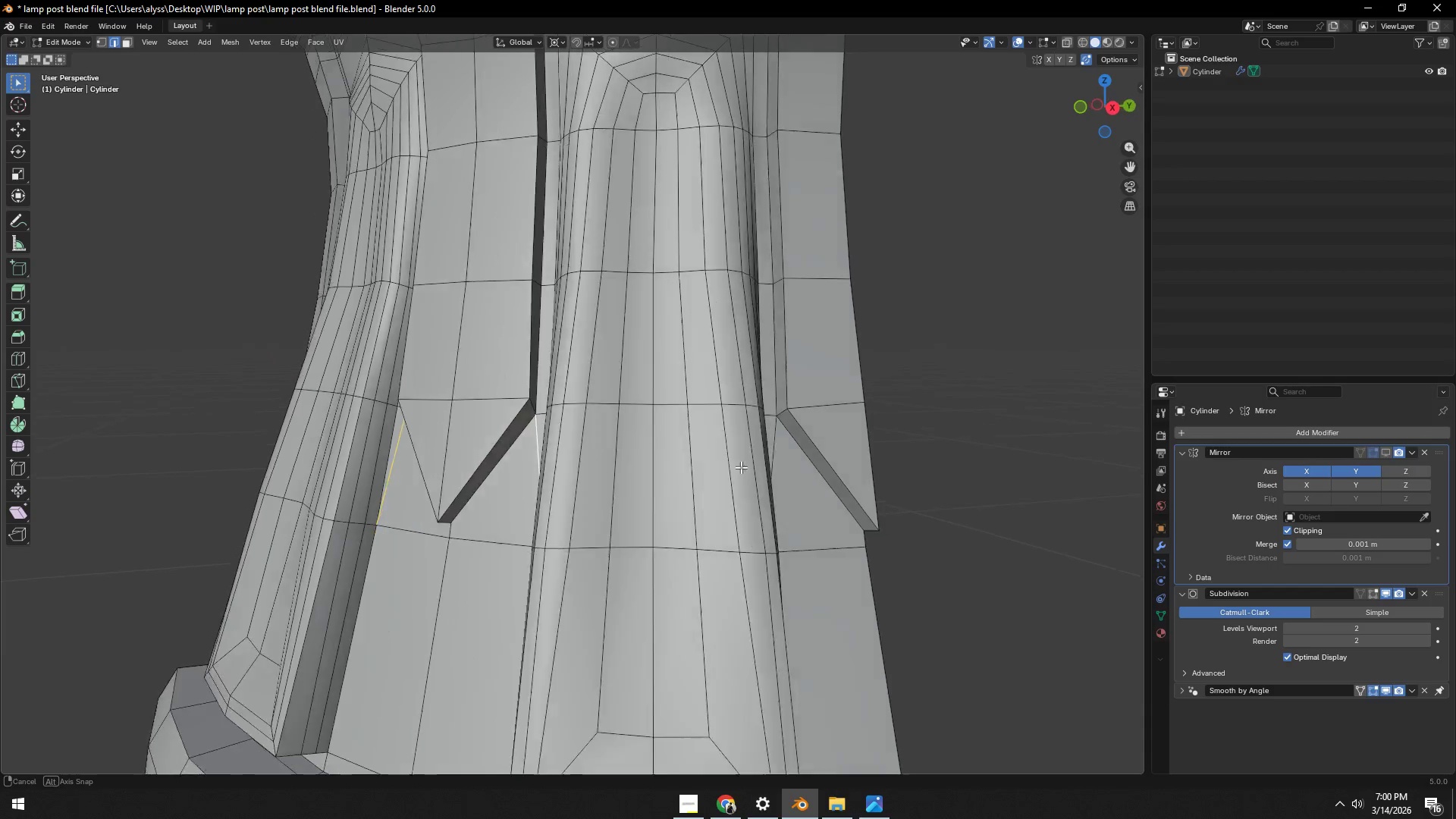 
hold_key(key=ShiftLeft, duration=0.44)
left_click([736, 462])
 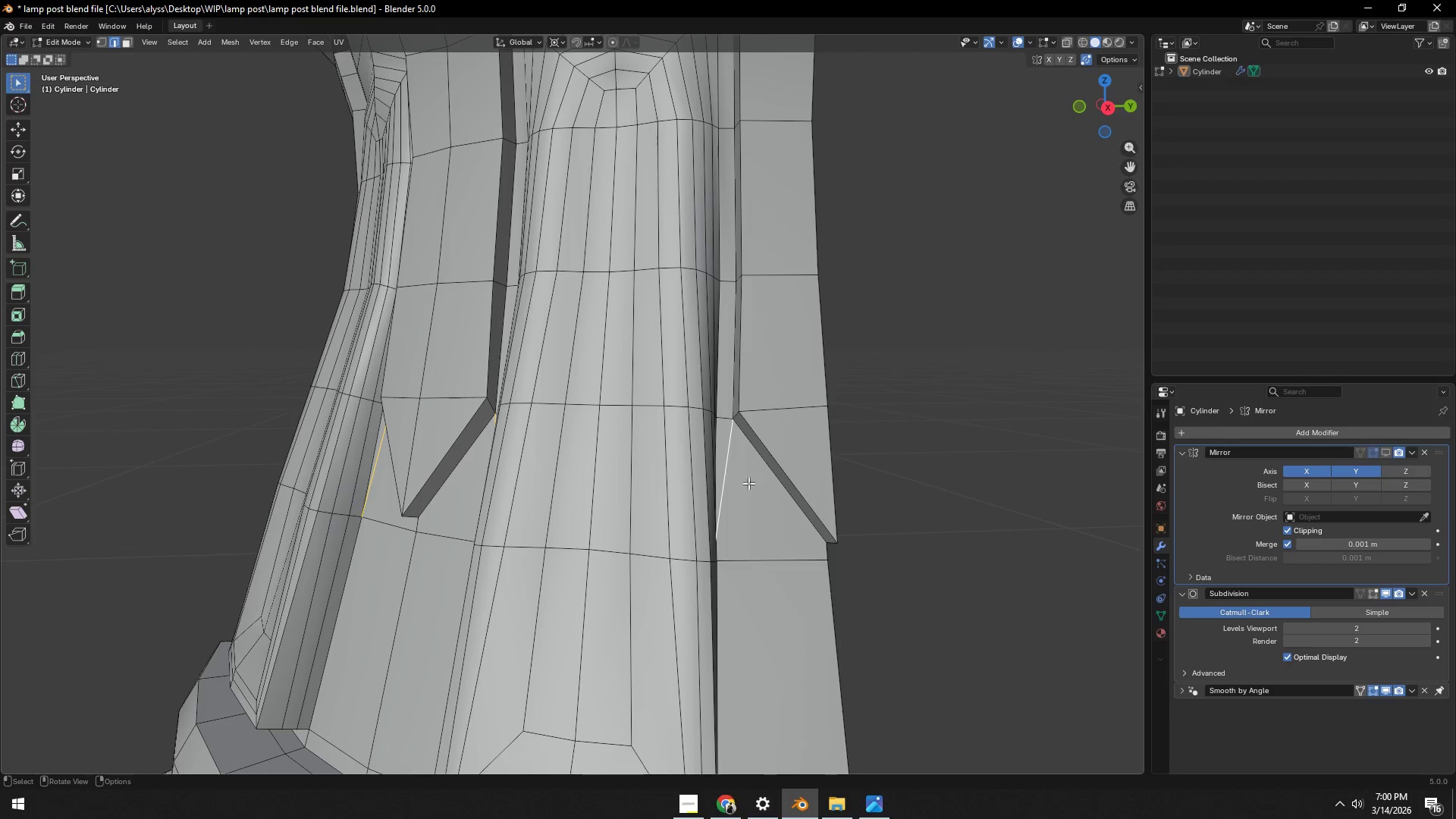 
key(Control+X)
 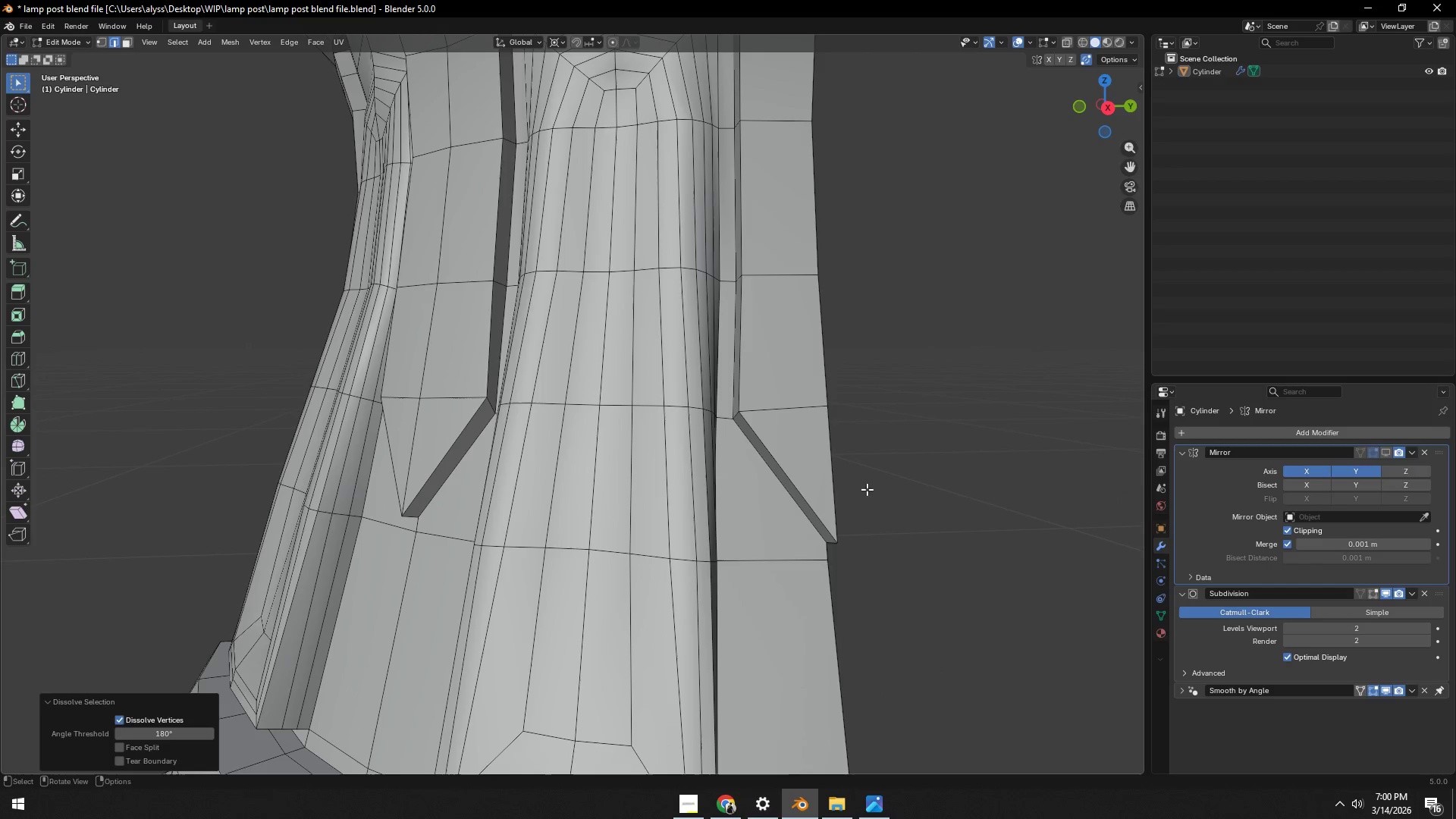 
left_click([975, 467])
 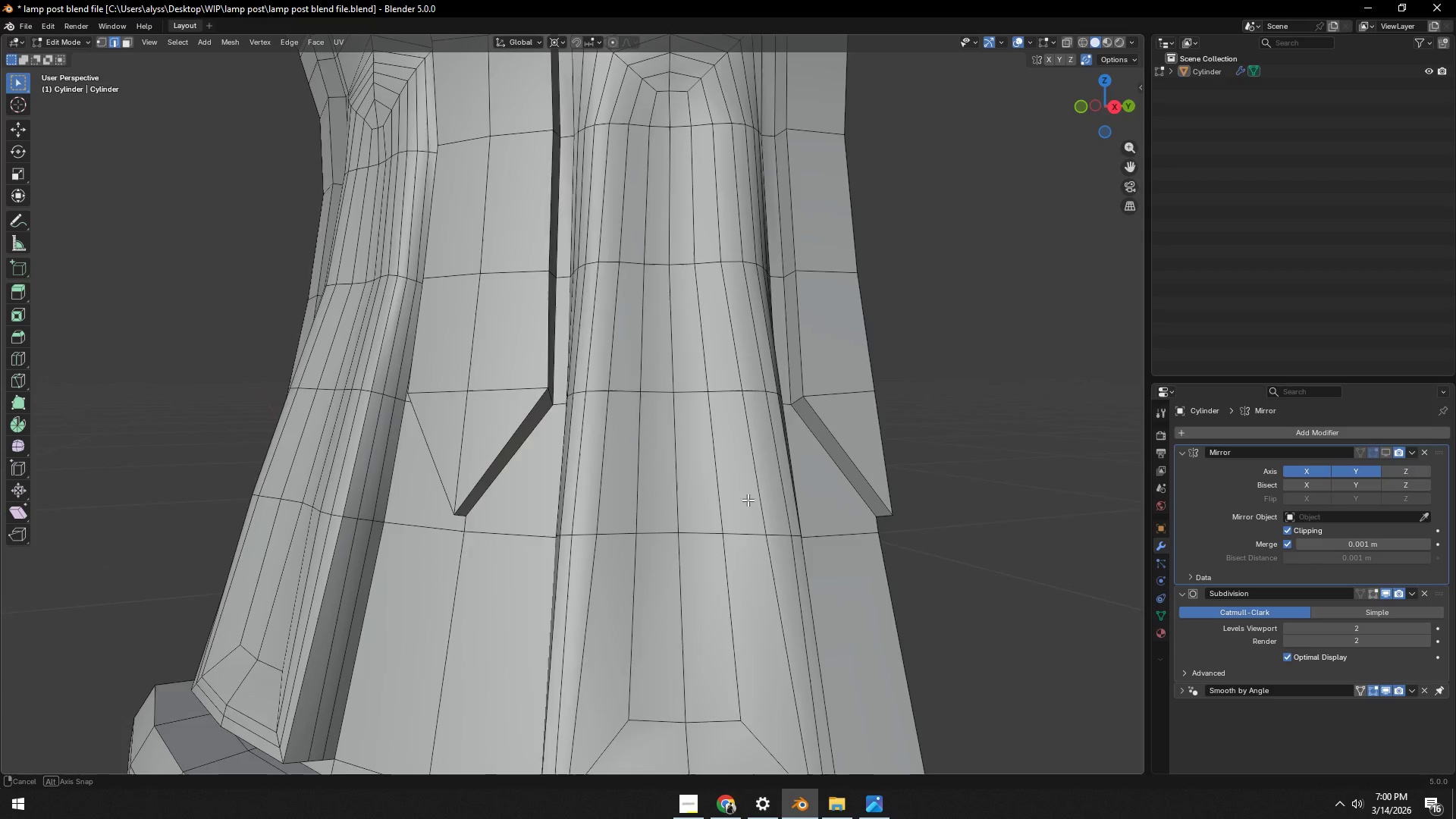 
key(Control+S)
 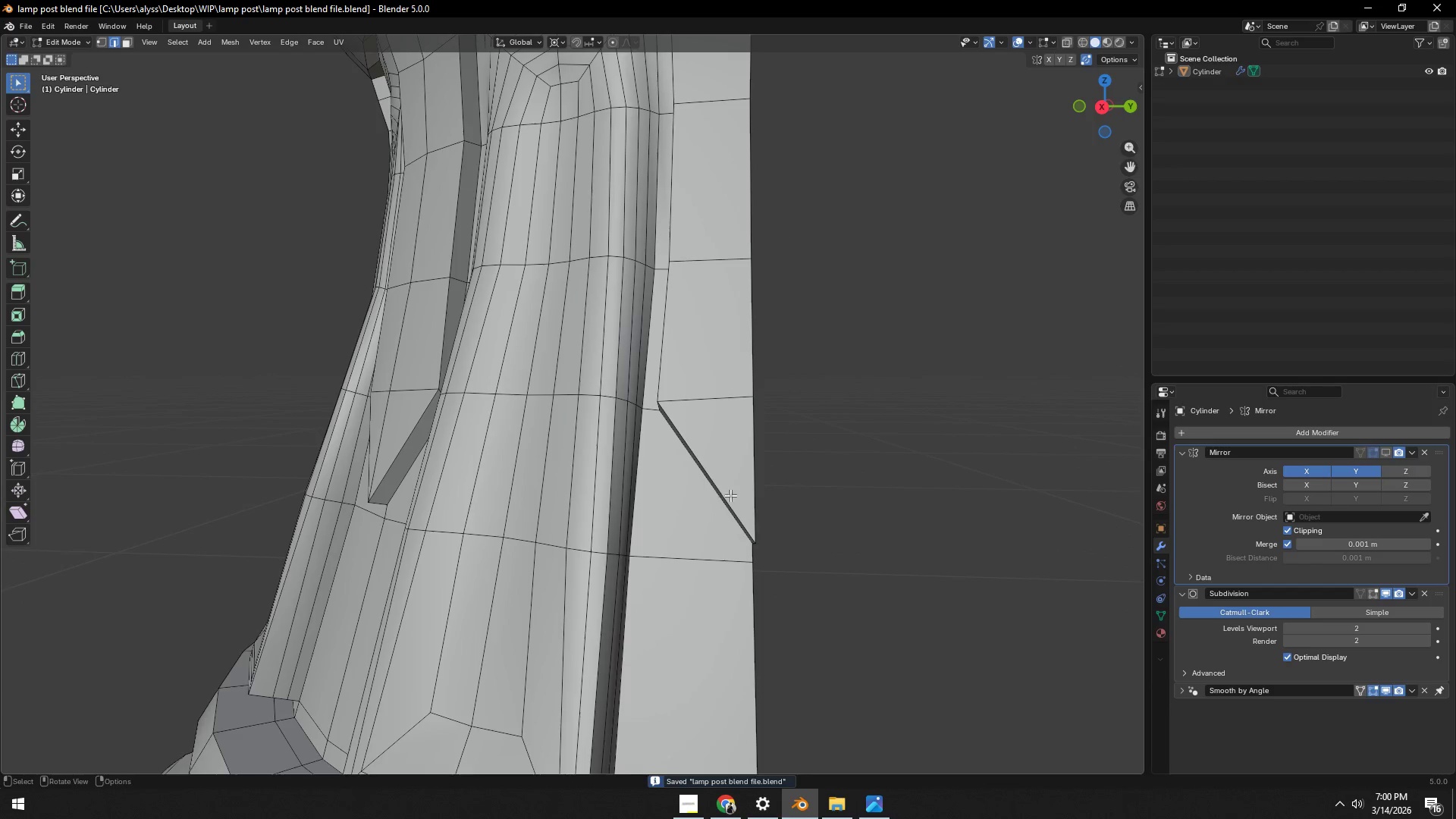 
key(Control+R)
 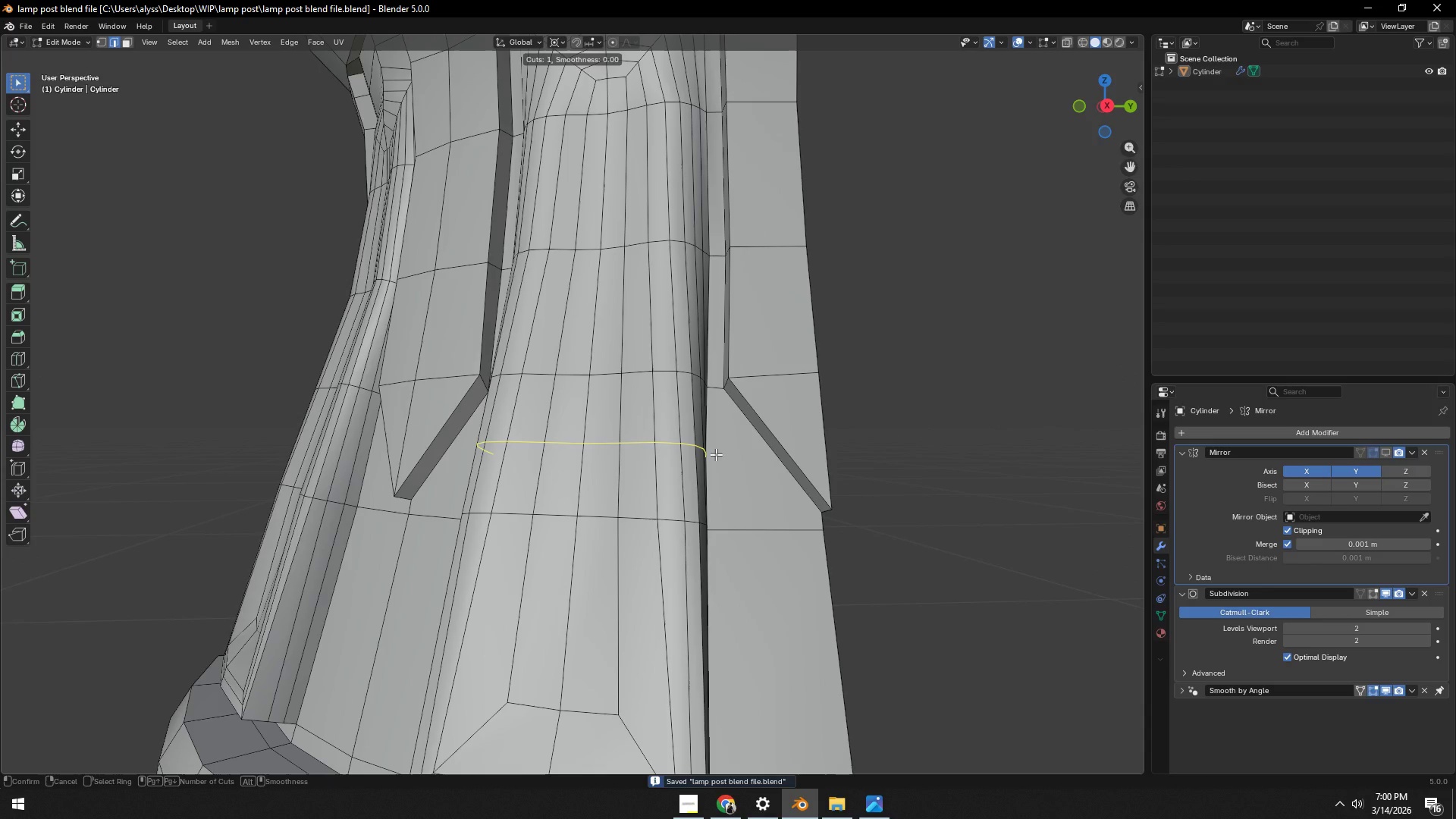 
right_click([716, 454])
 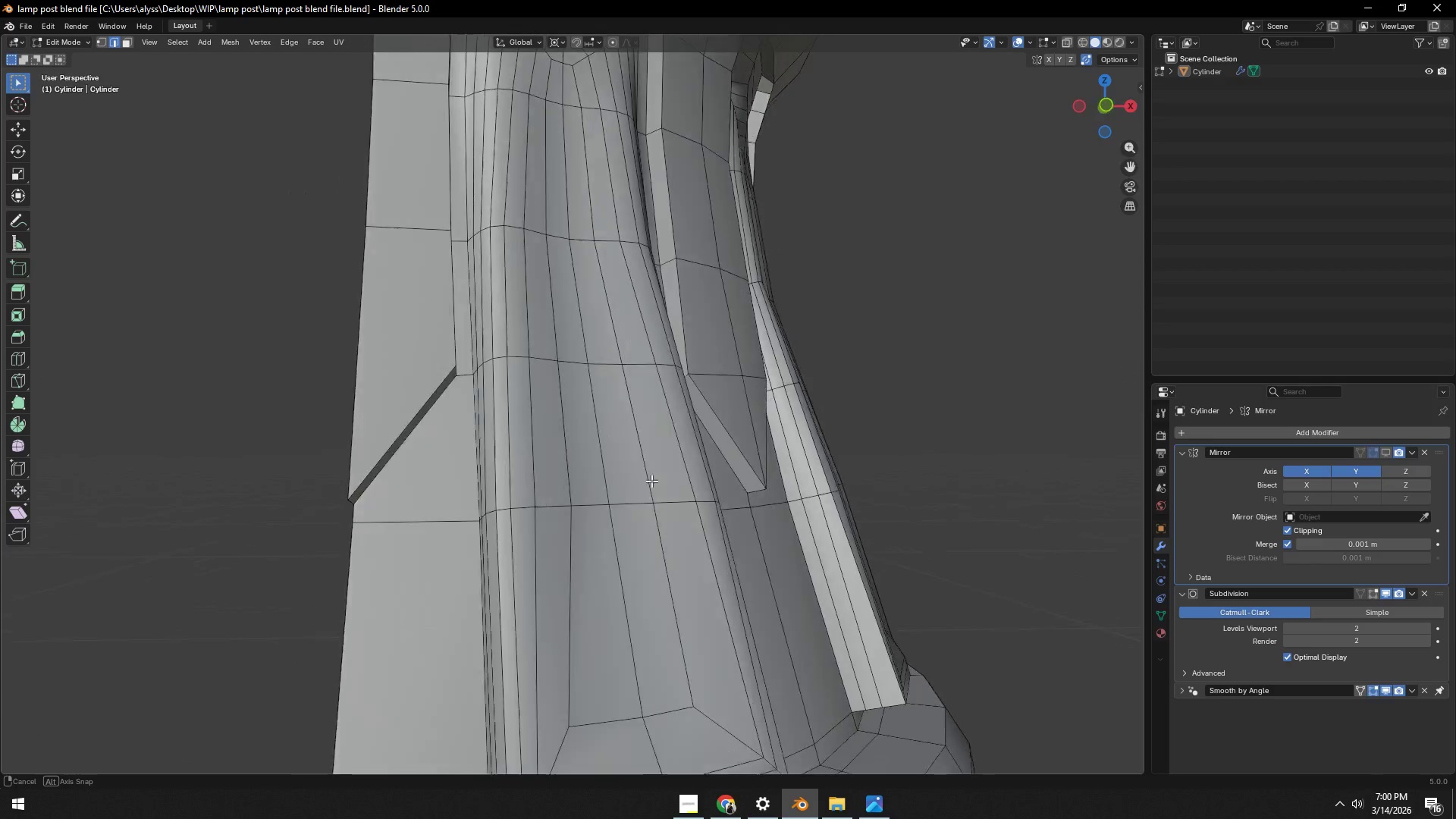 
key(3)
 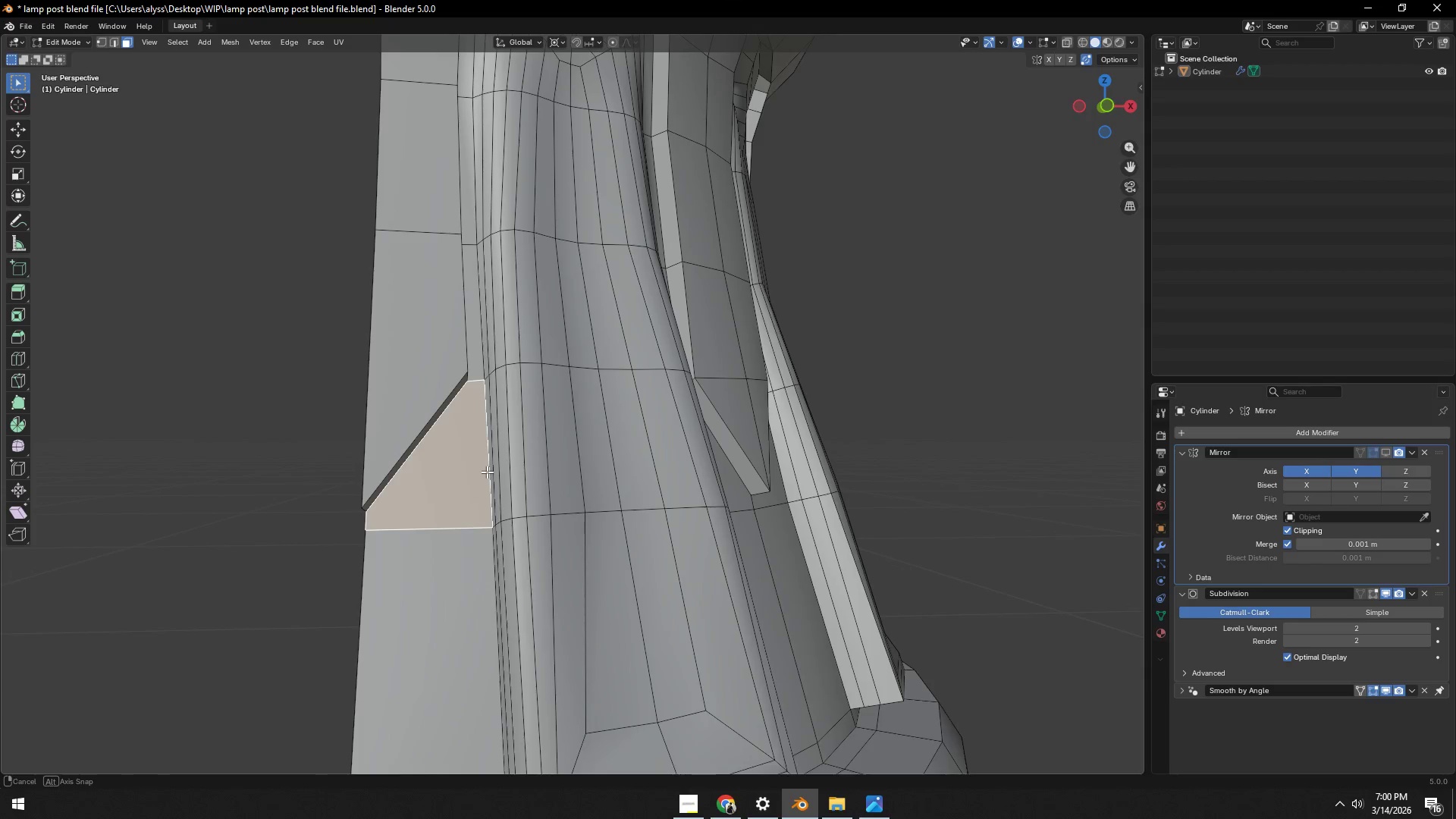 
scroll: coordinate [487, 475], scroll_direction: up, amount: 1.0
 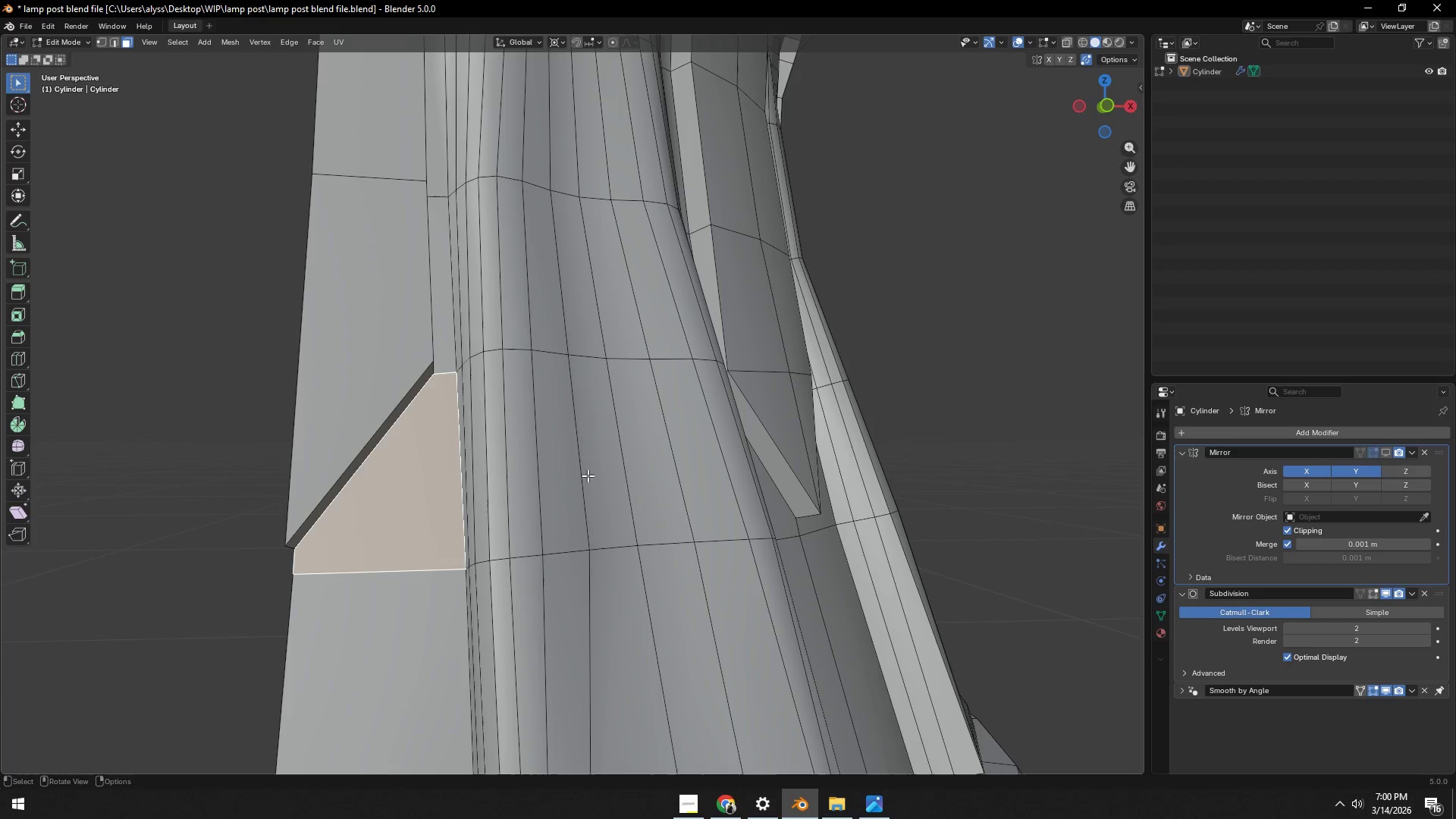 
key(I)
 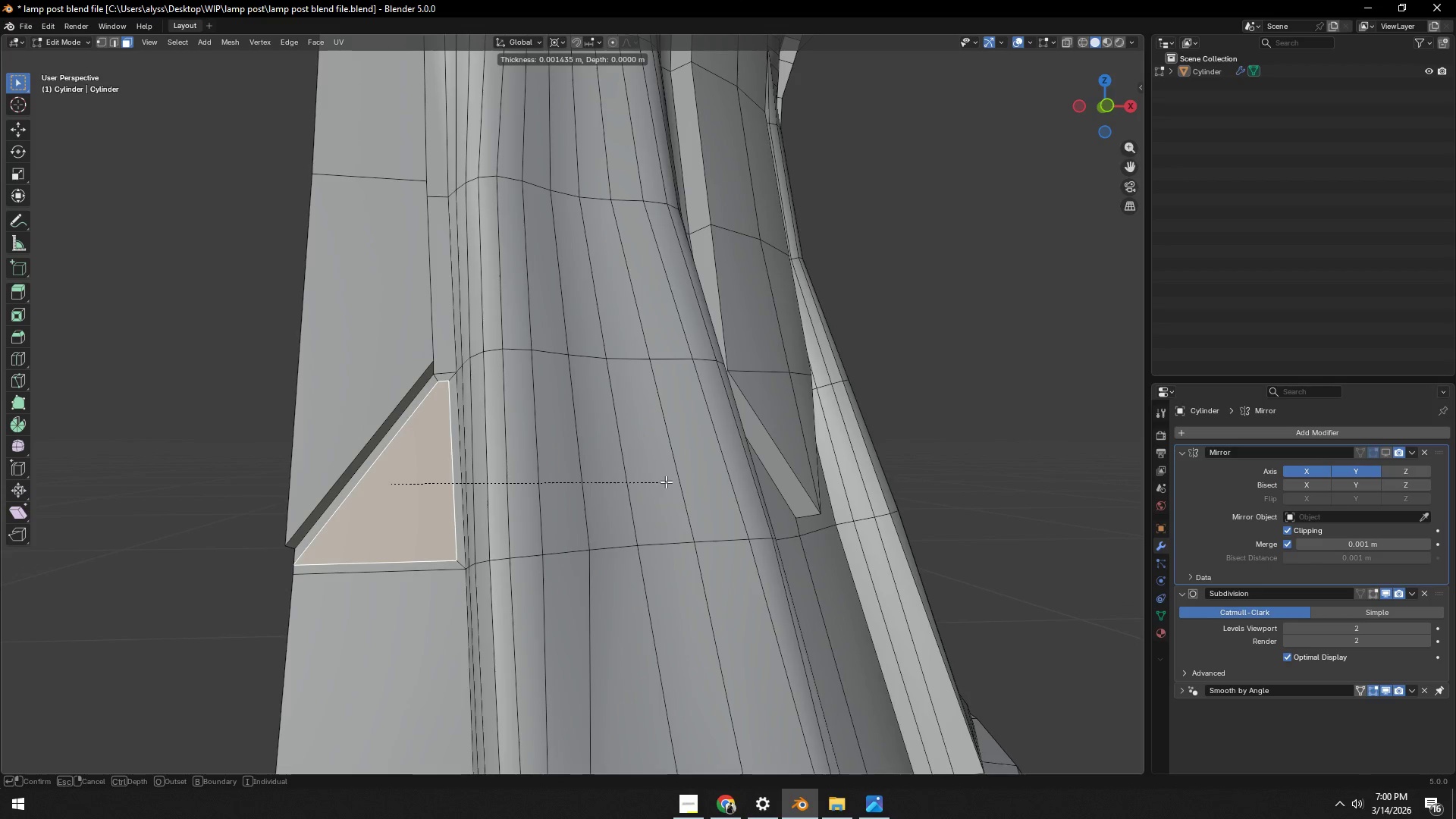 
wait(5.94)
 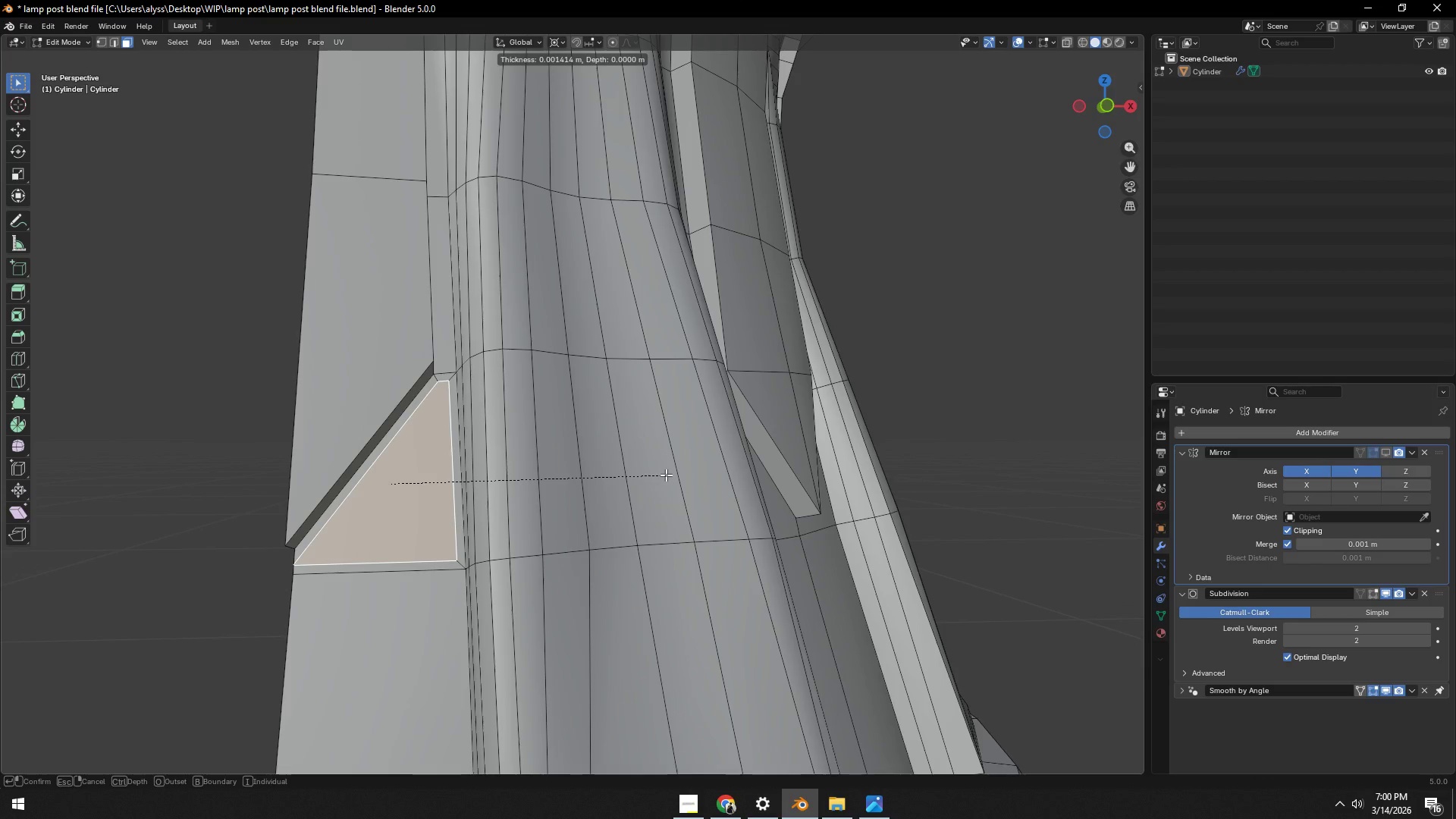 
left_click([668, 478])
 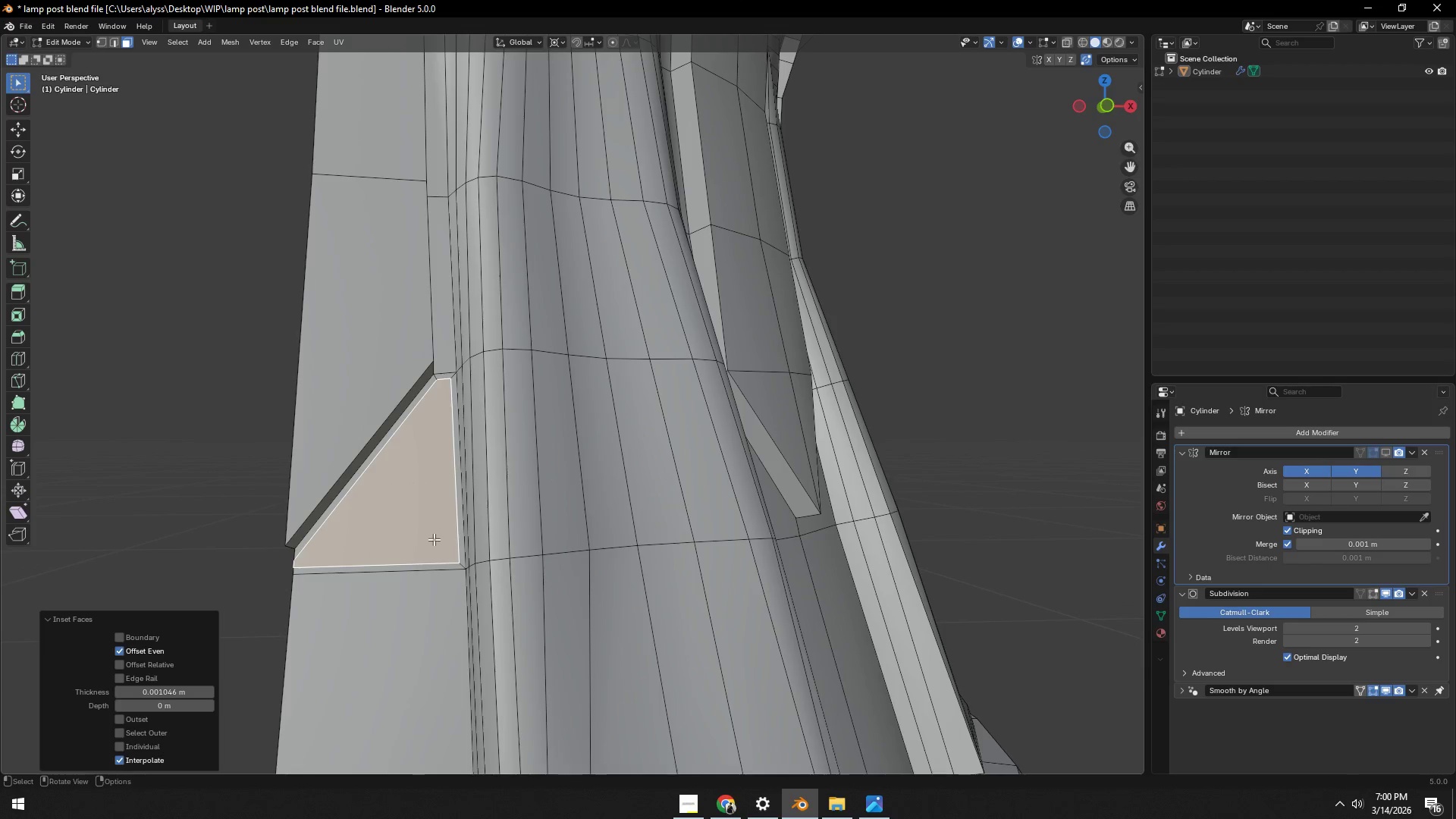 
key(Control+Z)
 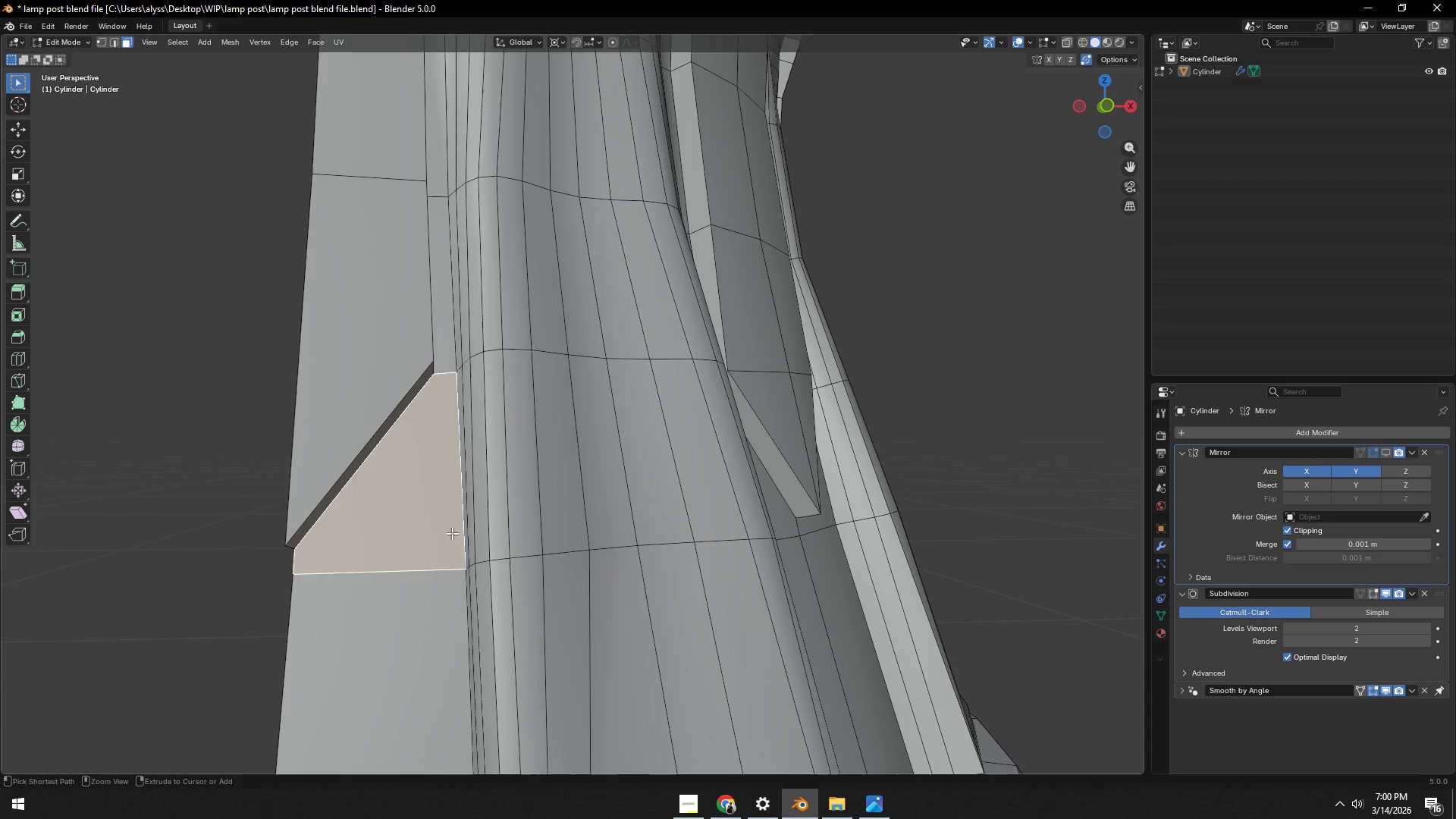 
key(Control+Z)
 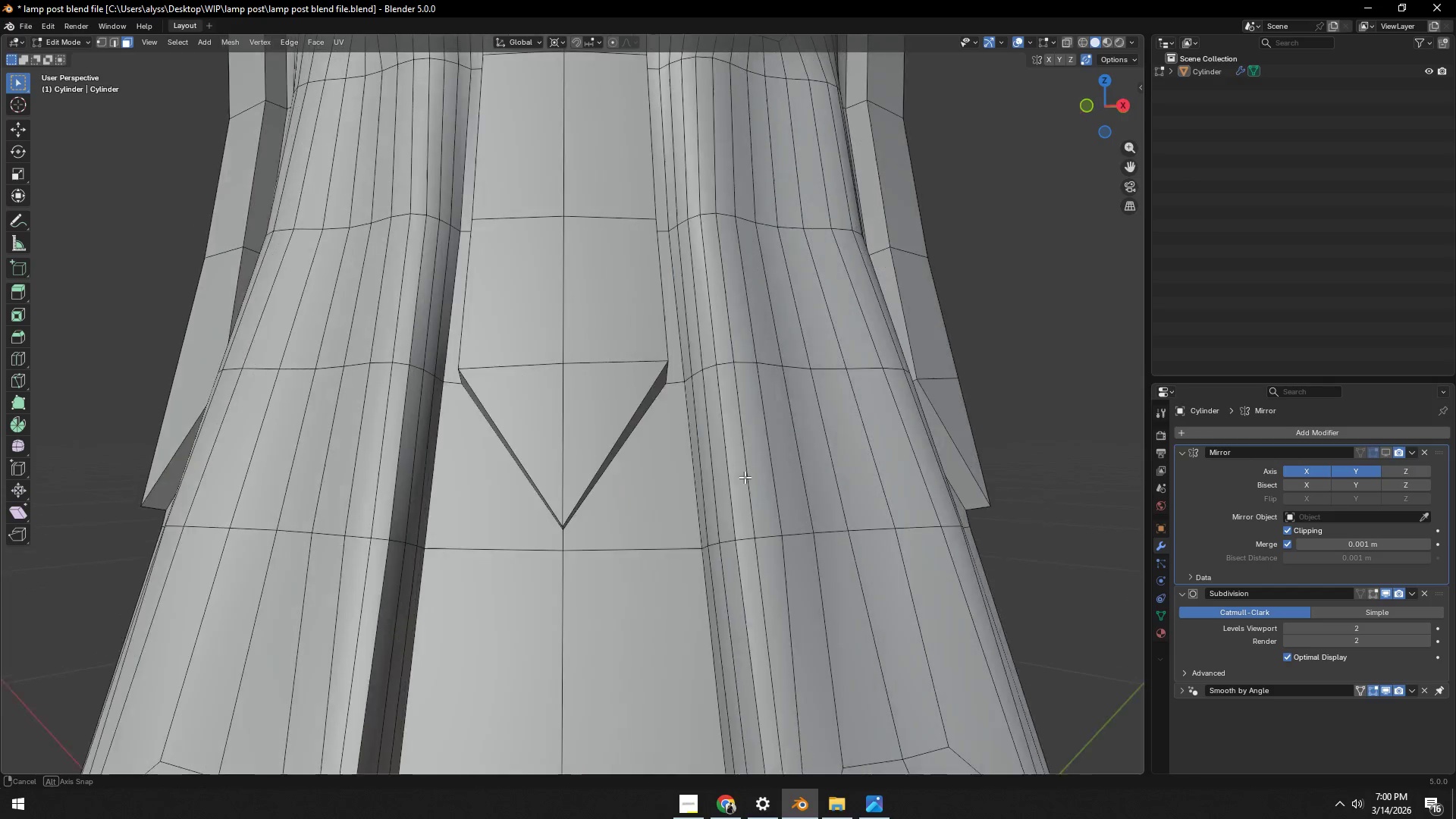 
left_click([661, 482])
 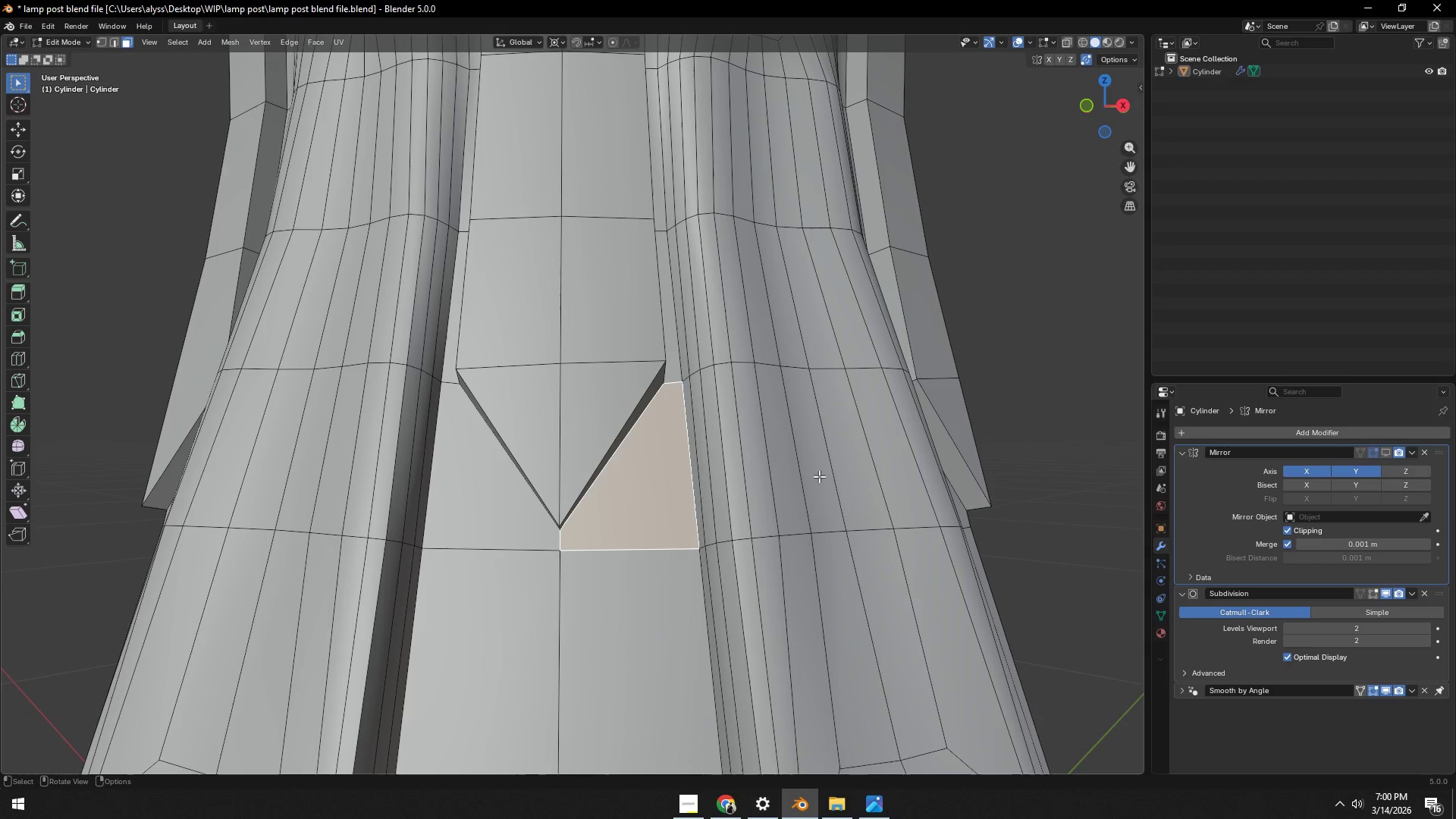 
key(I)
 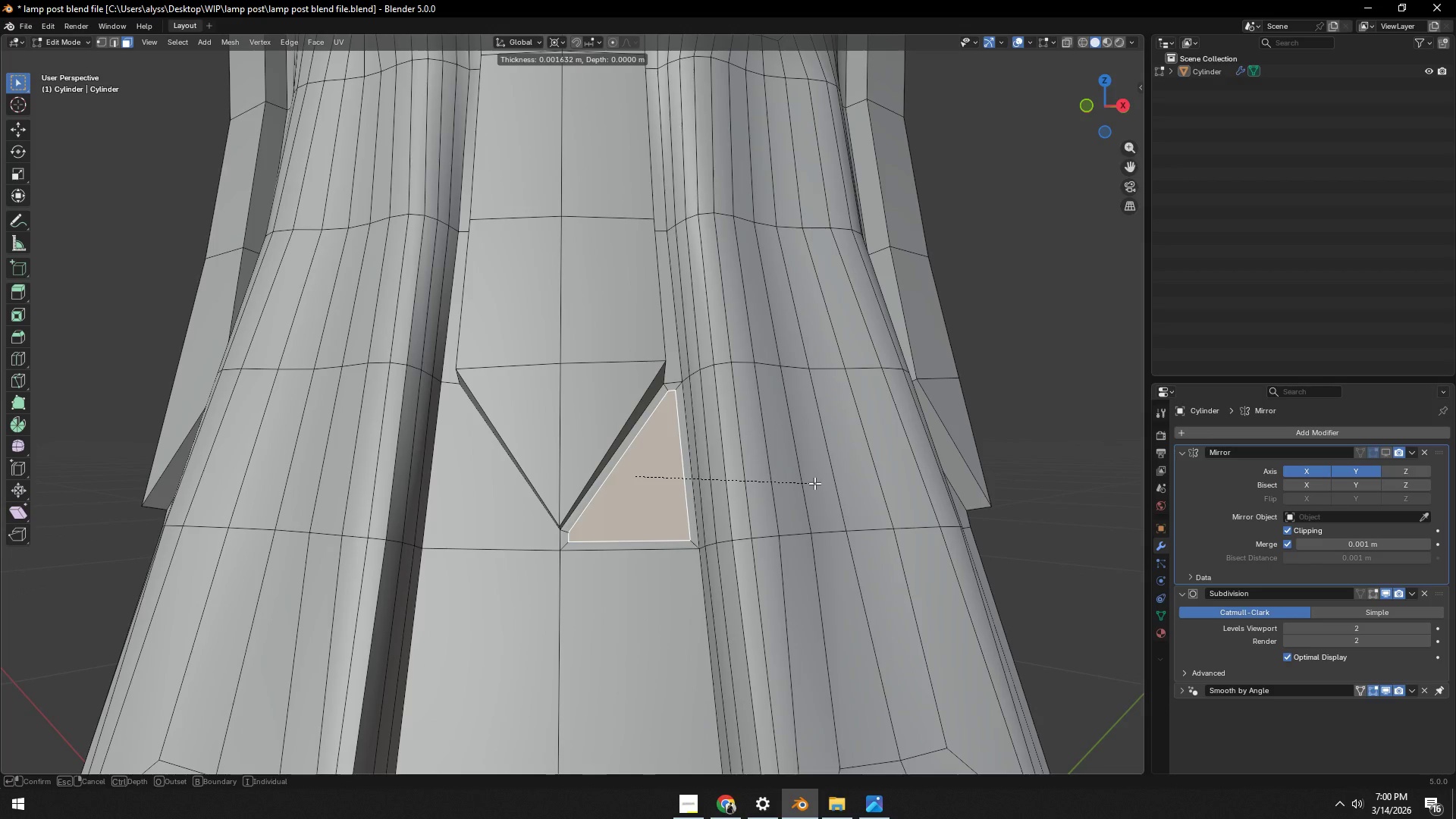 
wait(6.91)
 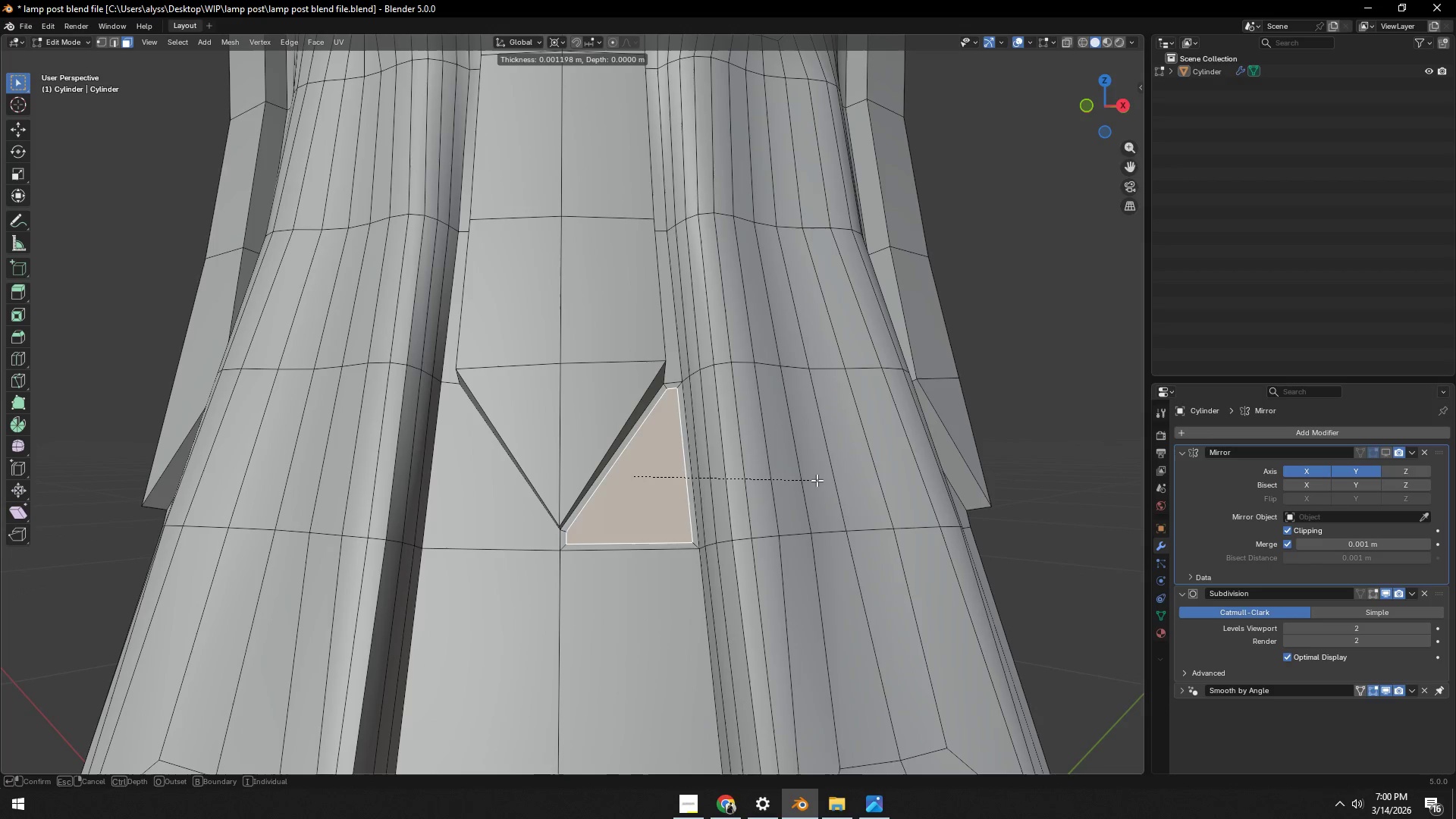 
left_click([1075, 376])
 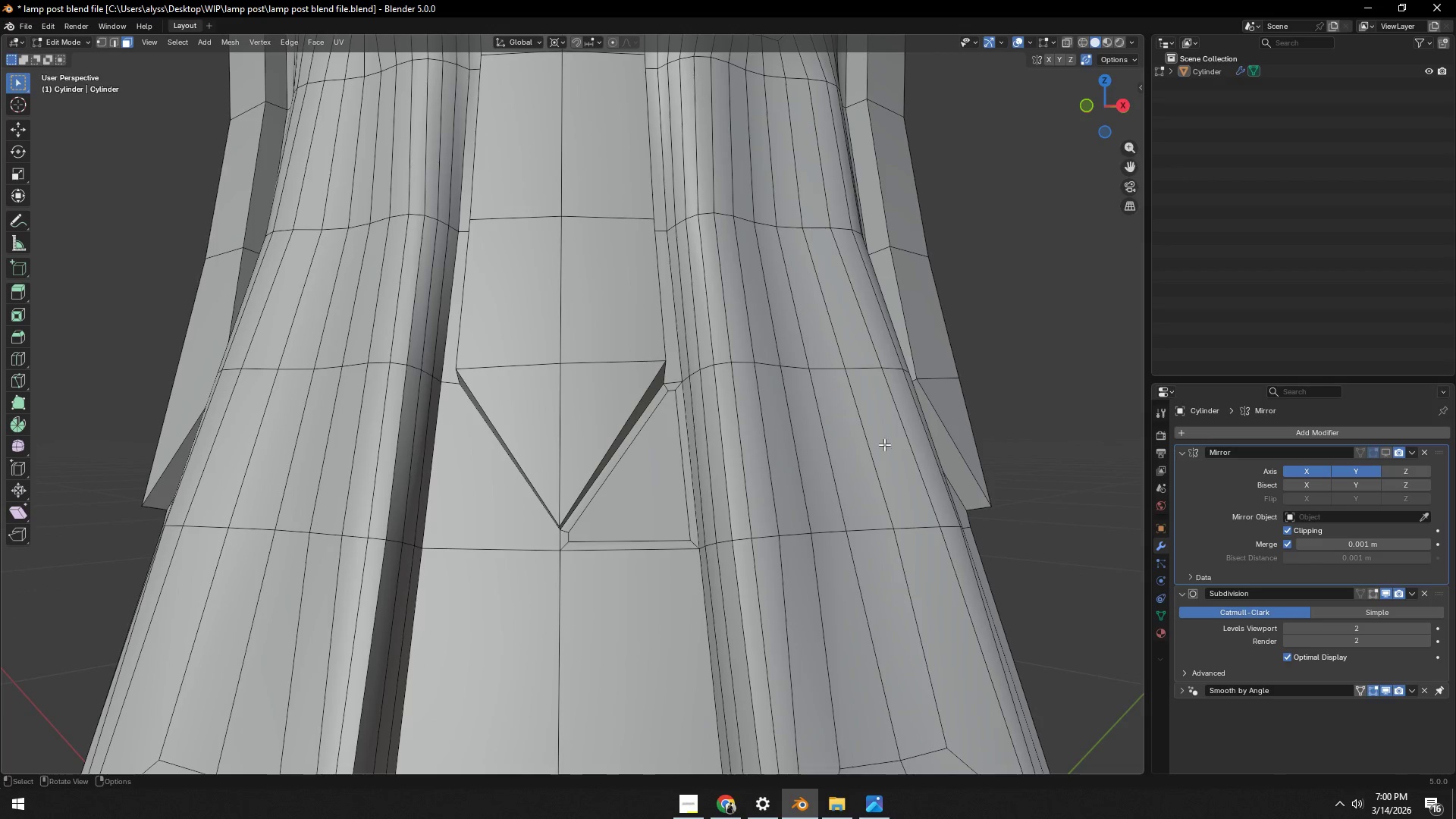 
key(Shift+ShiftLeft)
 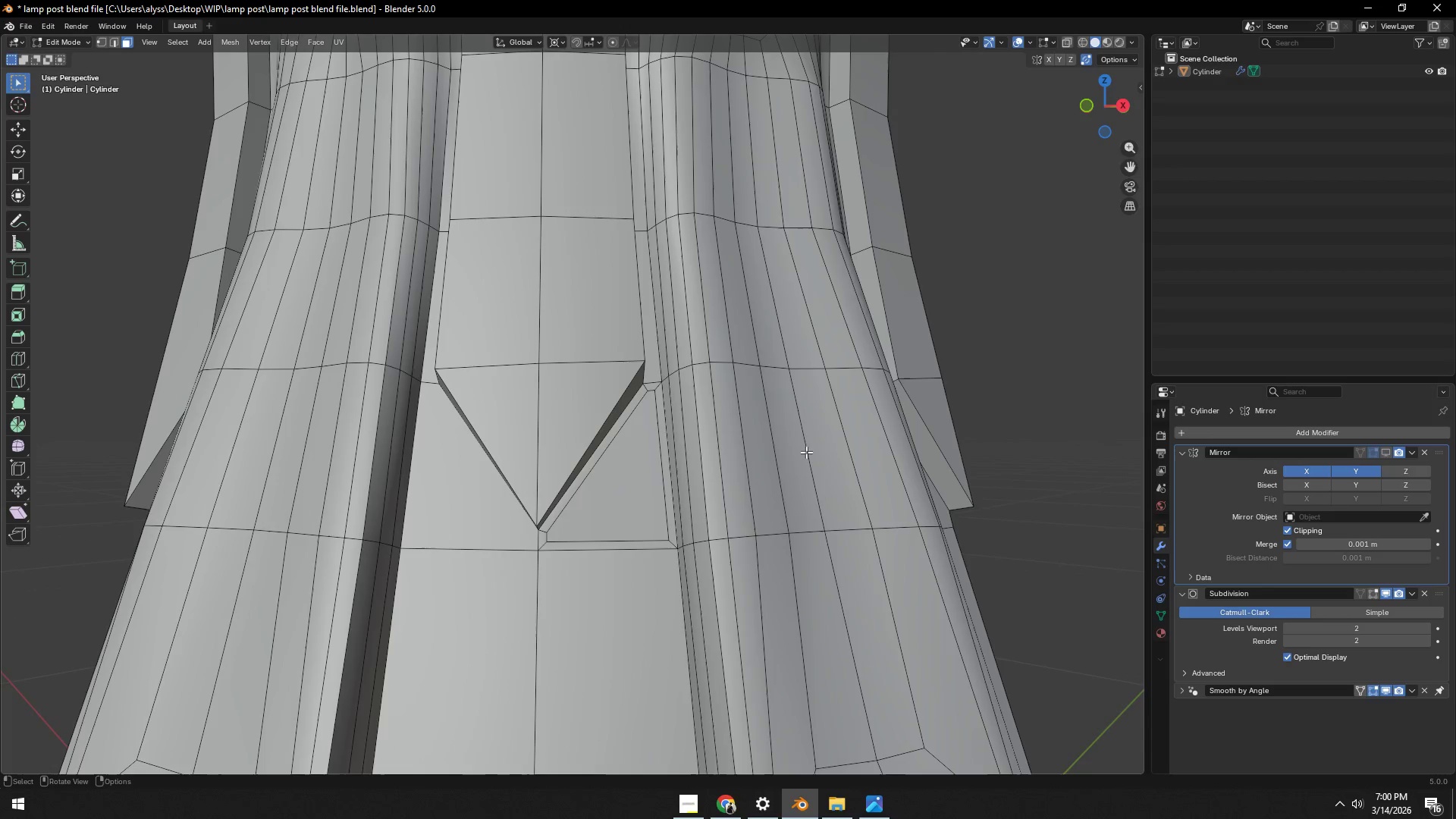 
scroll: coordinate [777, 458], scroll_direction: up, amount: 2.0
 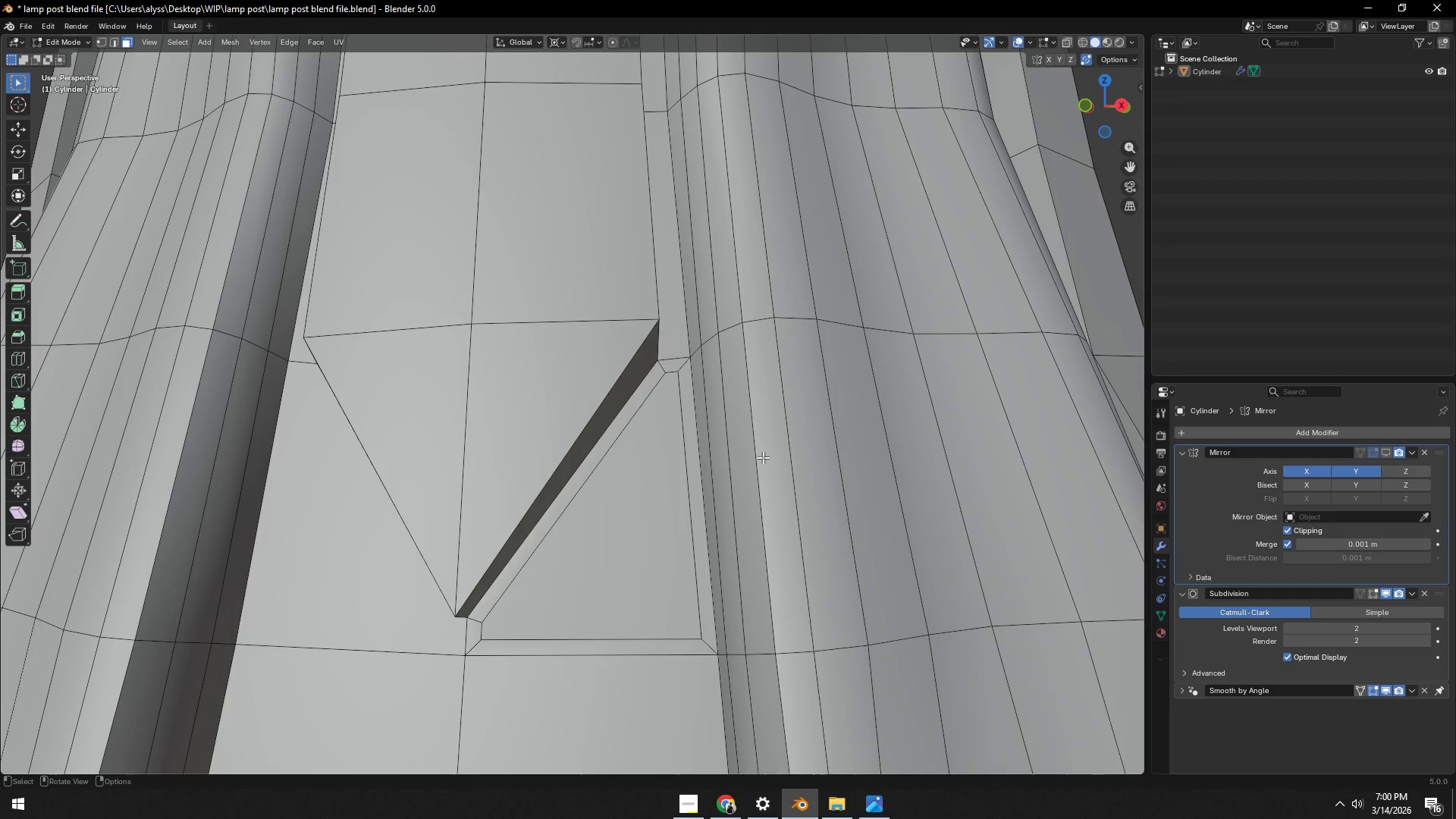 
scroll: coordinate [761, 465], scroll_direction: down, amount: 2.0
 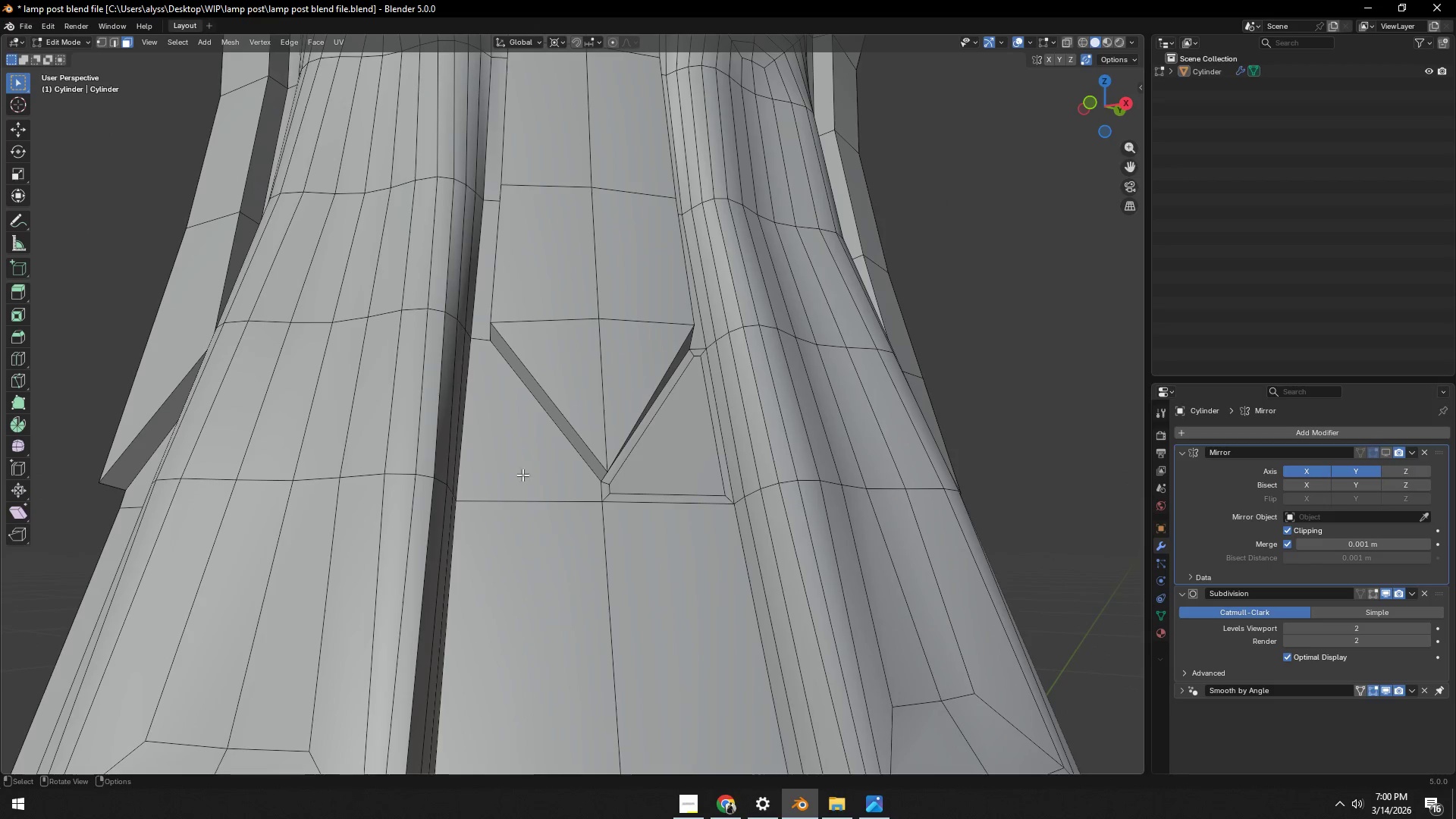 
wait(5.35)
 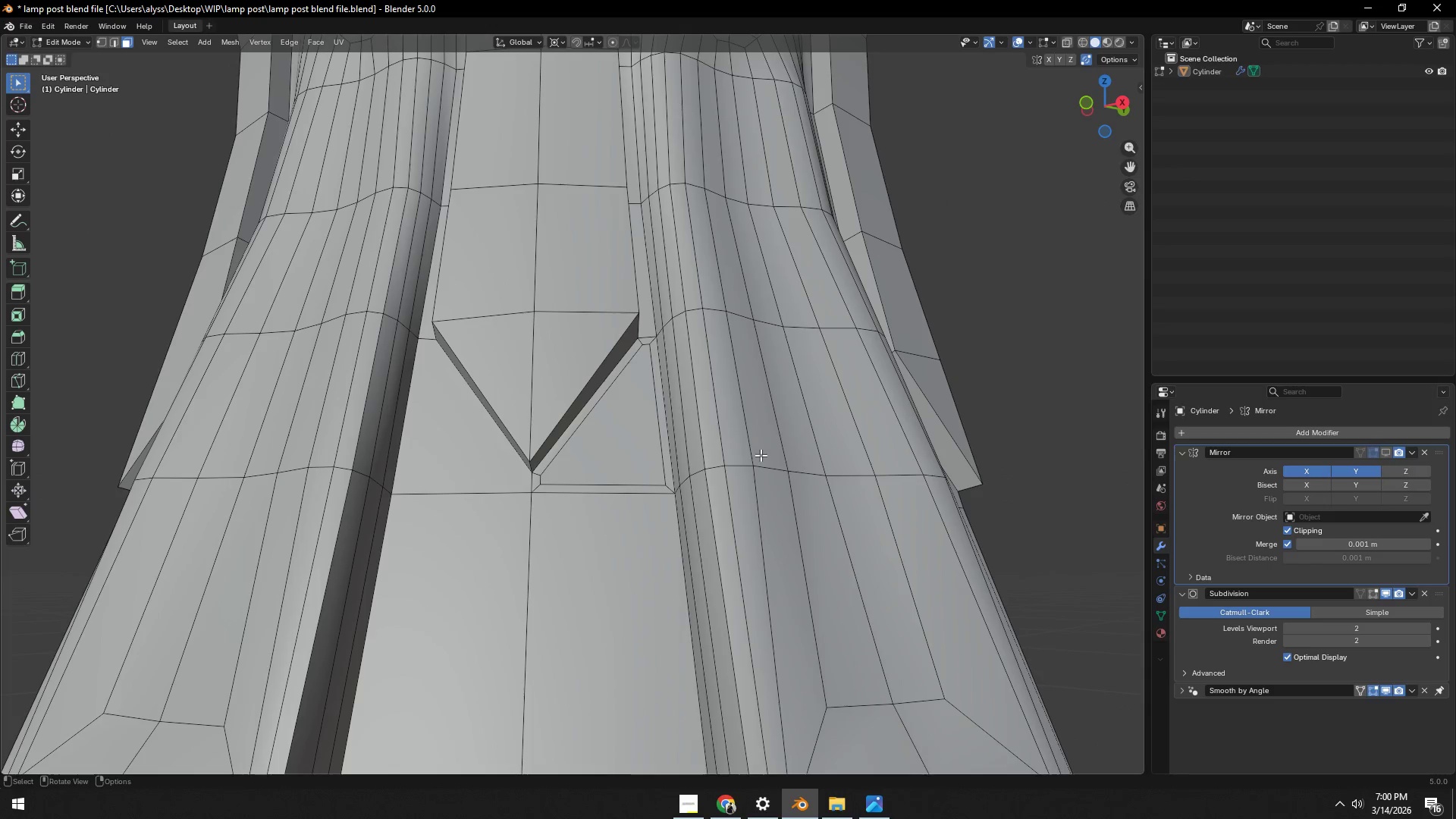 
key(I)
 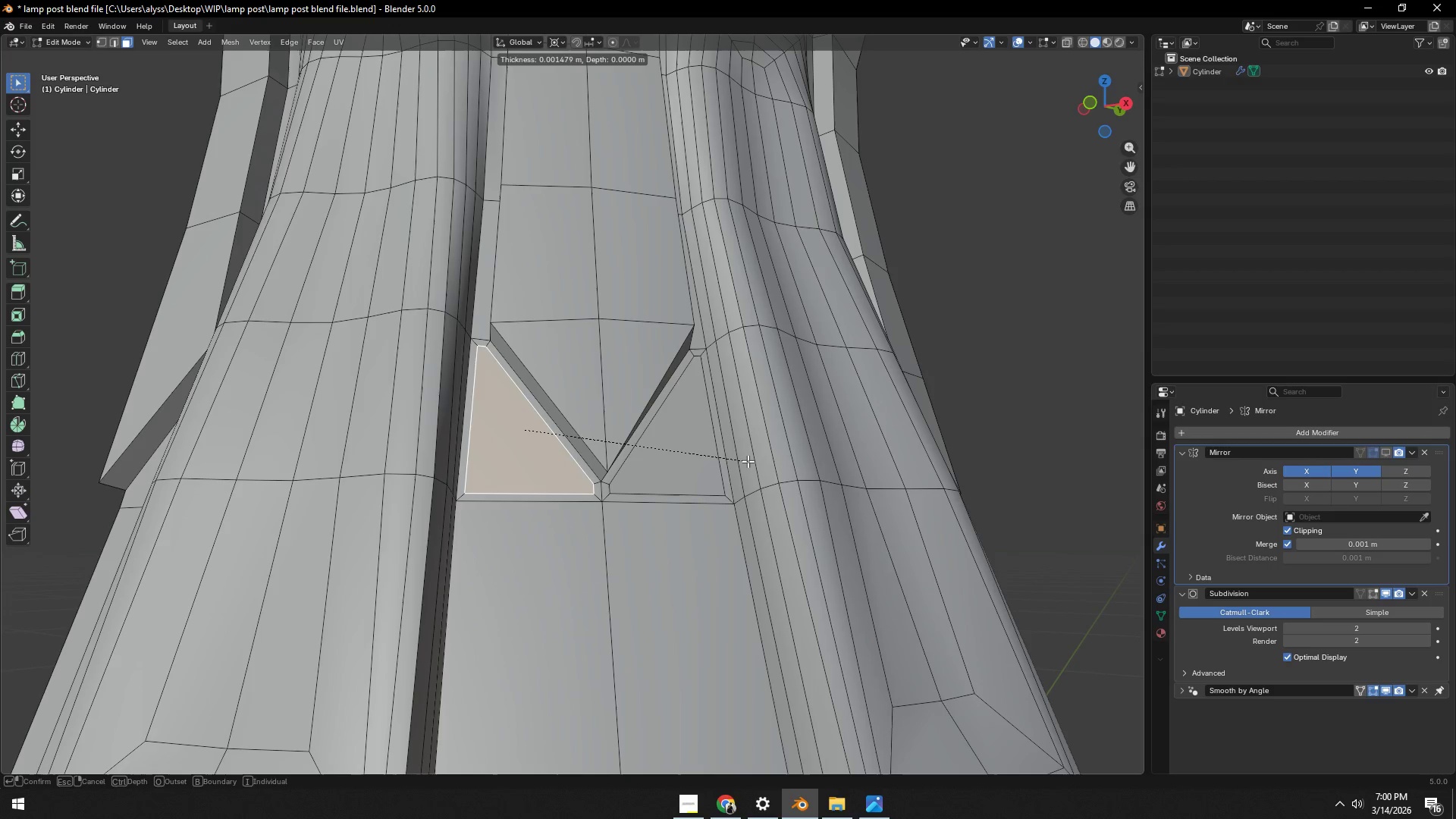 
left_click([748, 461])
 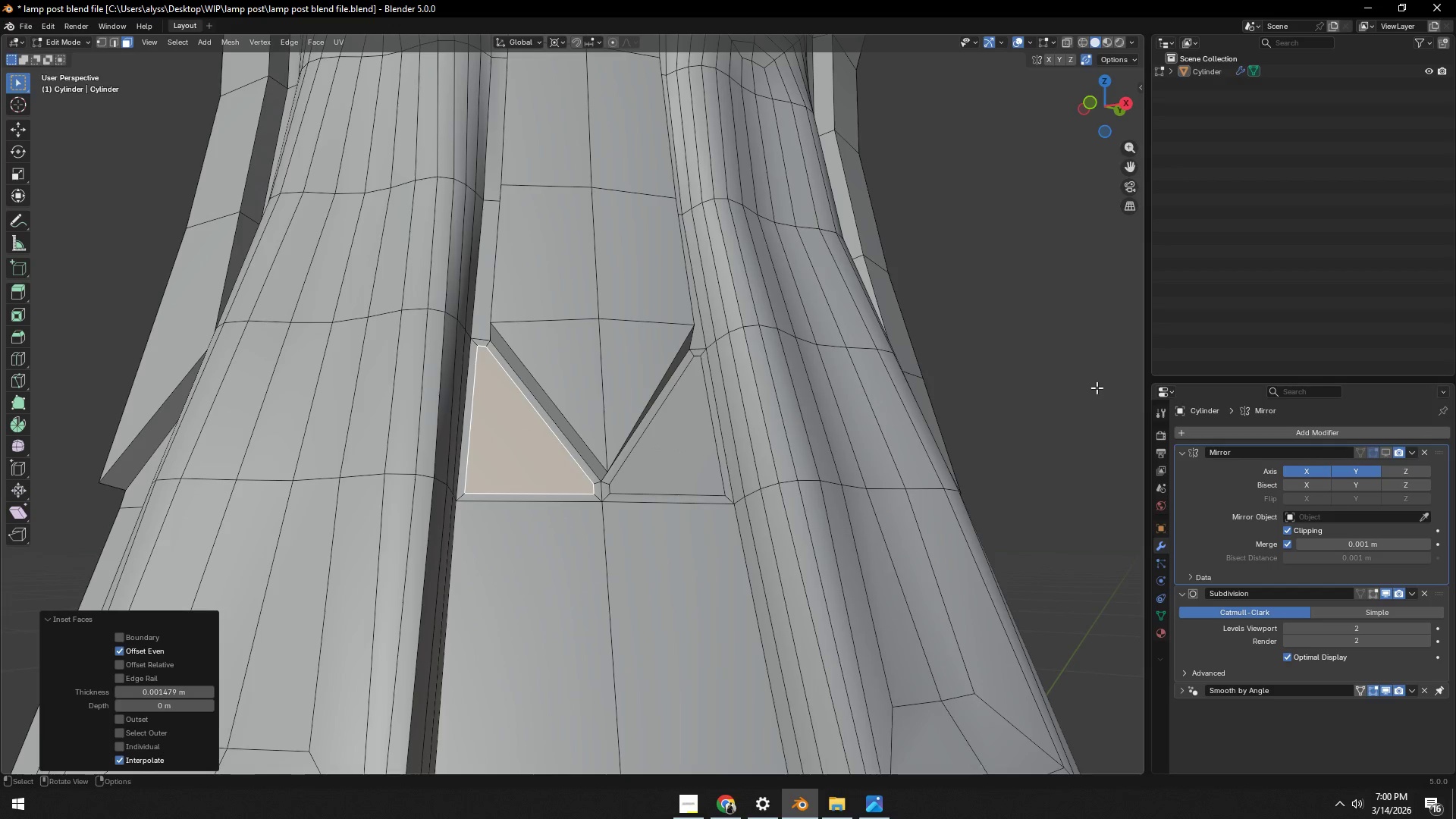 
left_click([1097, 388])
 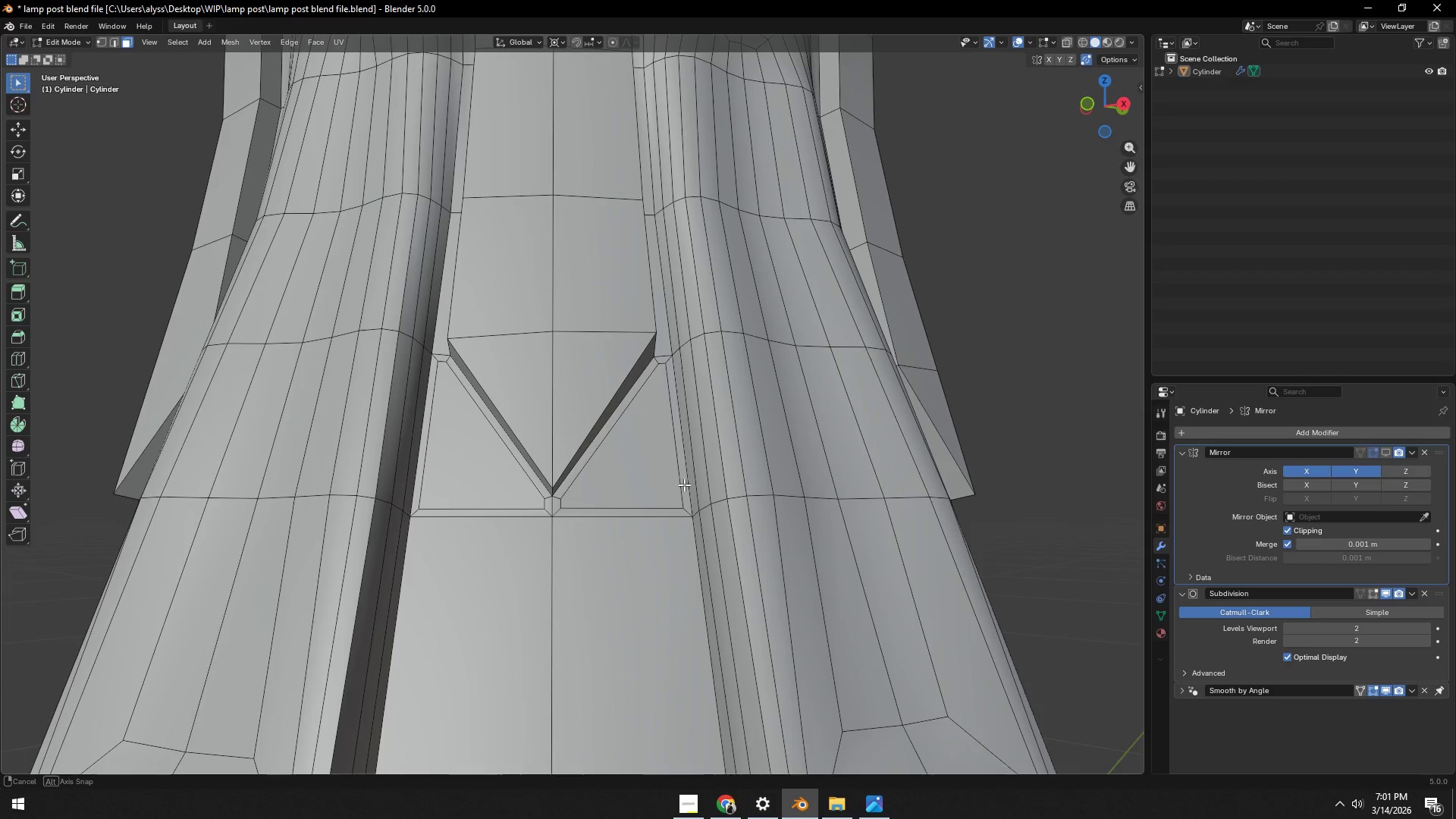 
scroll: coordinate [684, 485], scroll_direction: up, amount: 1.0
 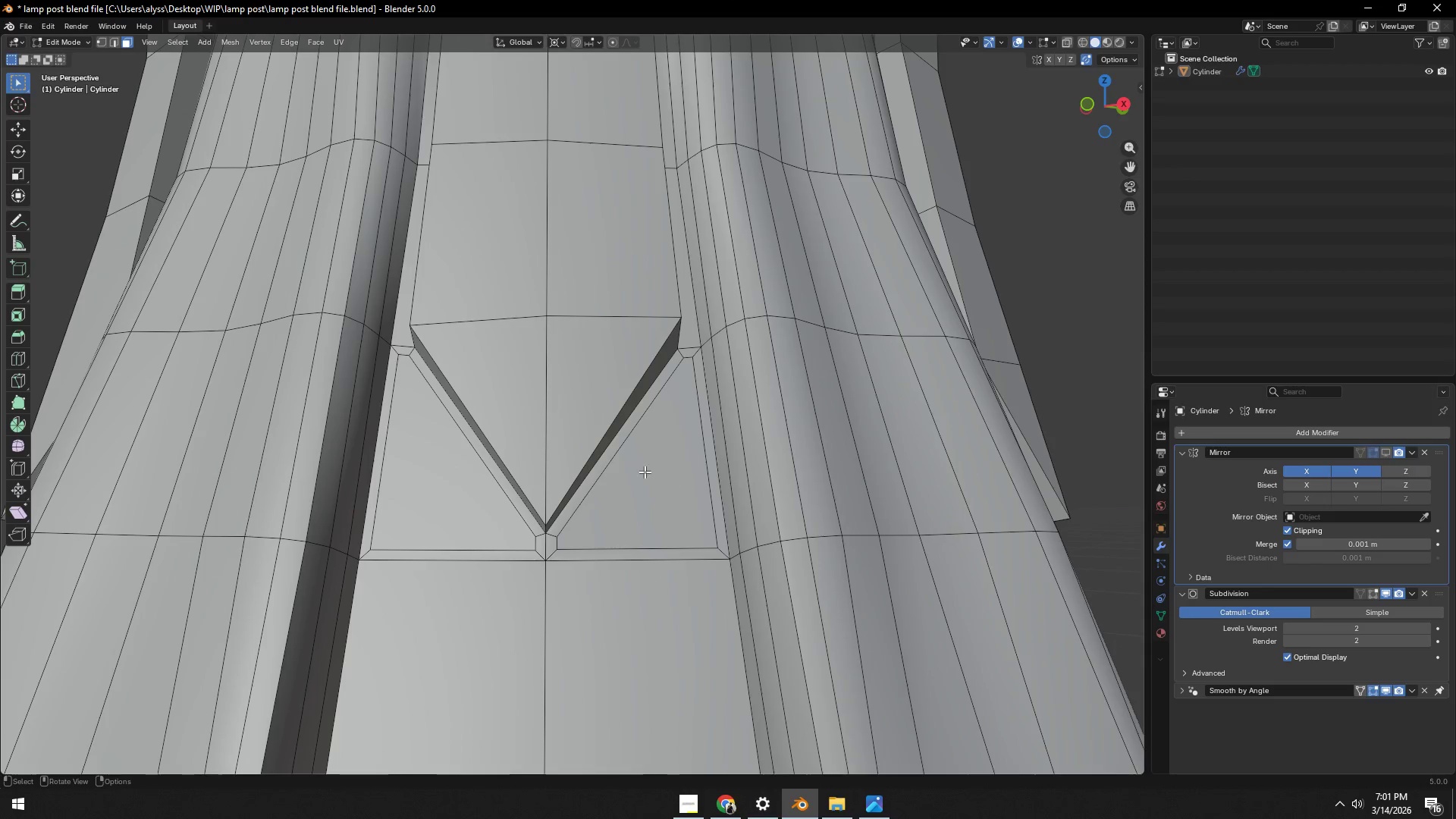 
key(Control+R)
 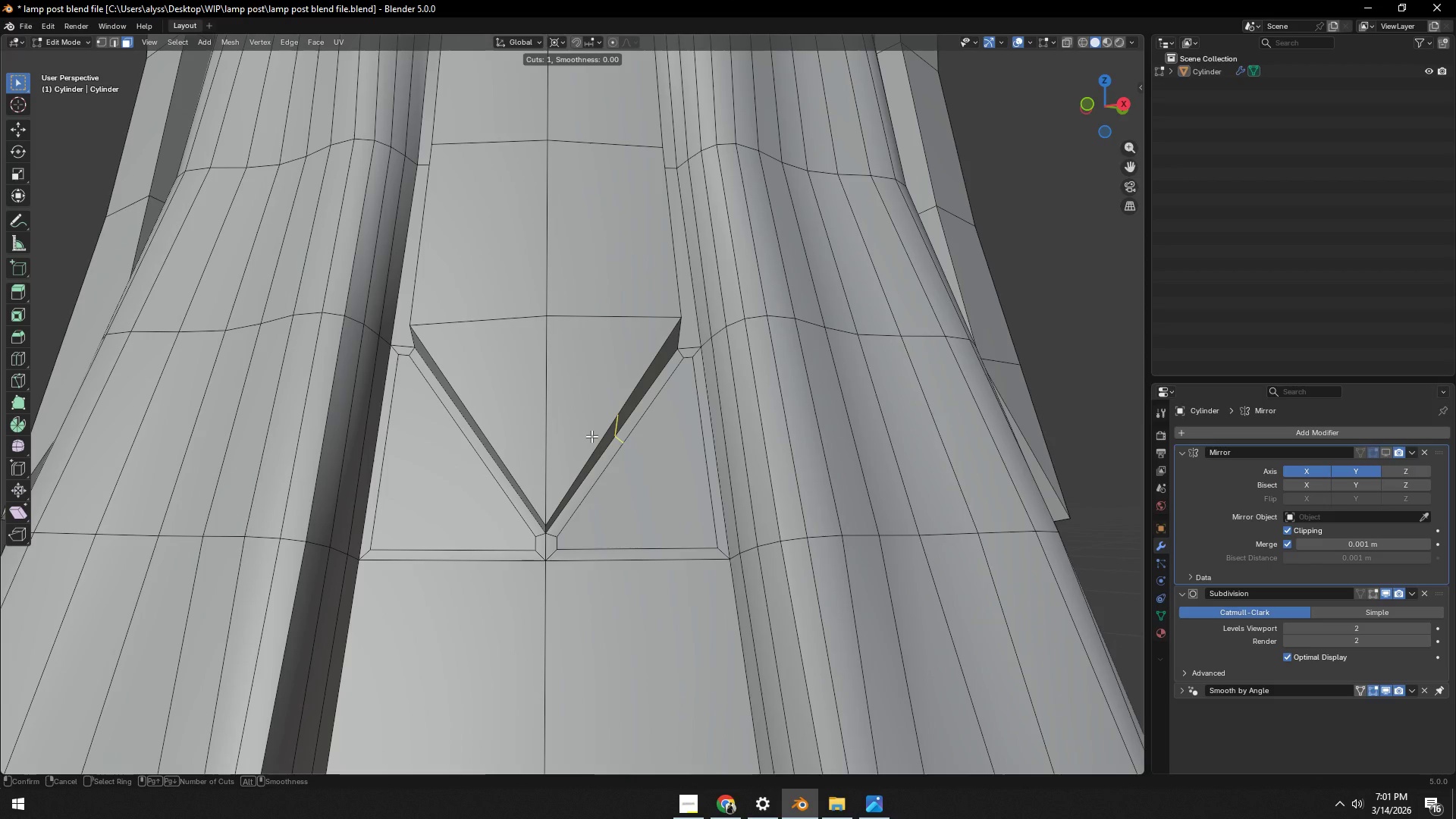 
right_click([592, 436])
 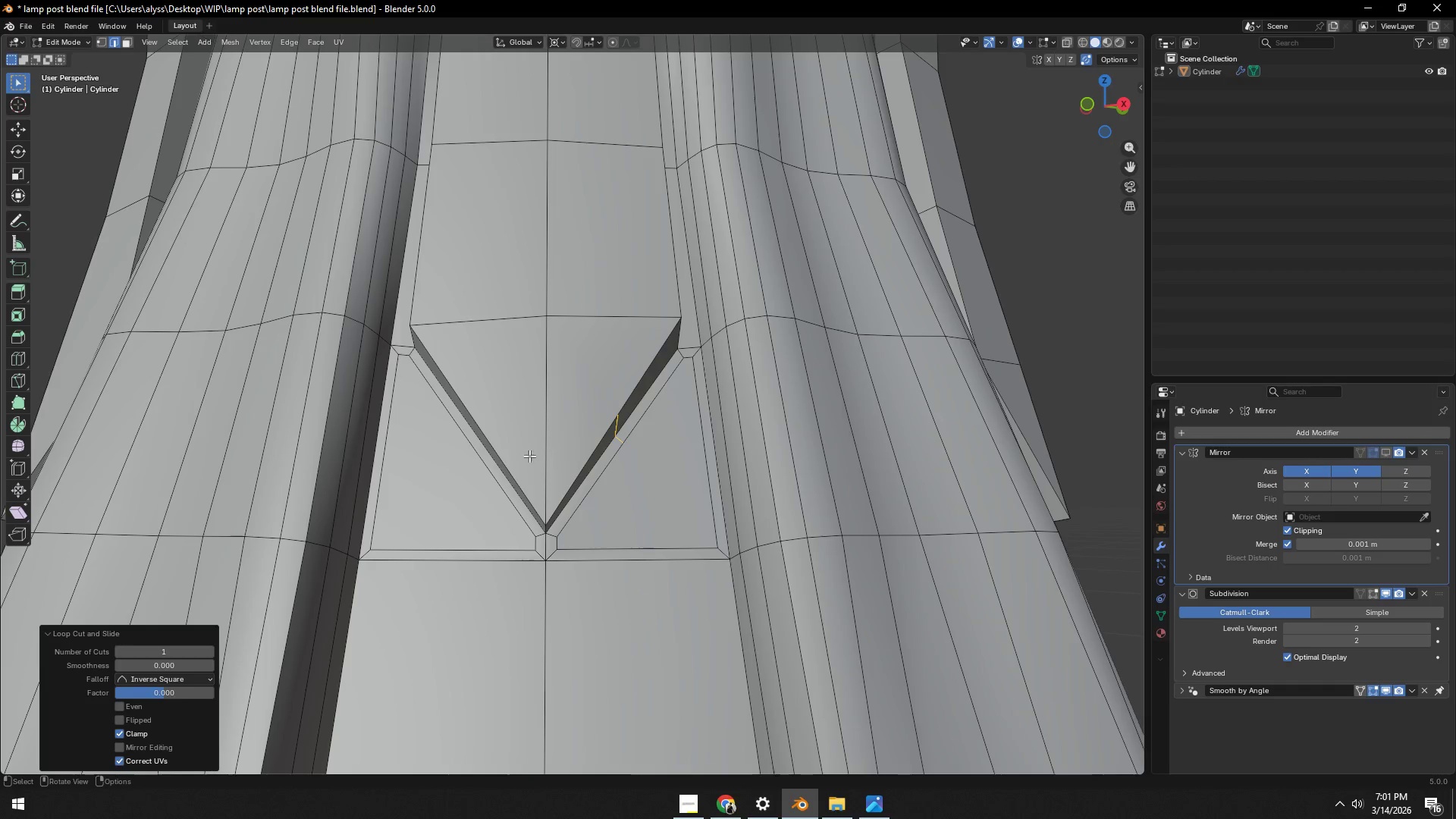 
left_click([592, 436])
 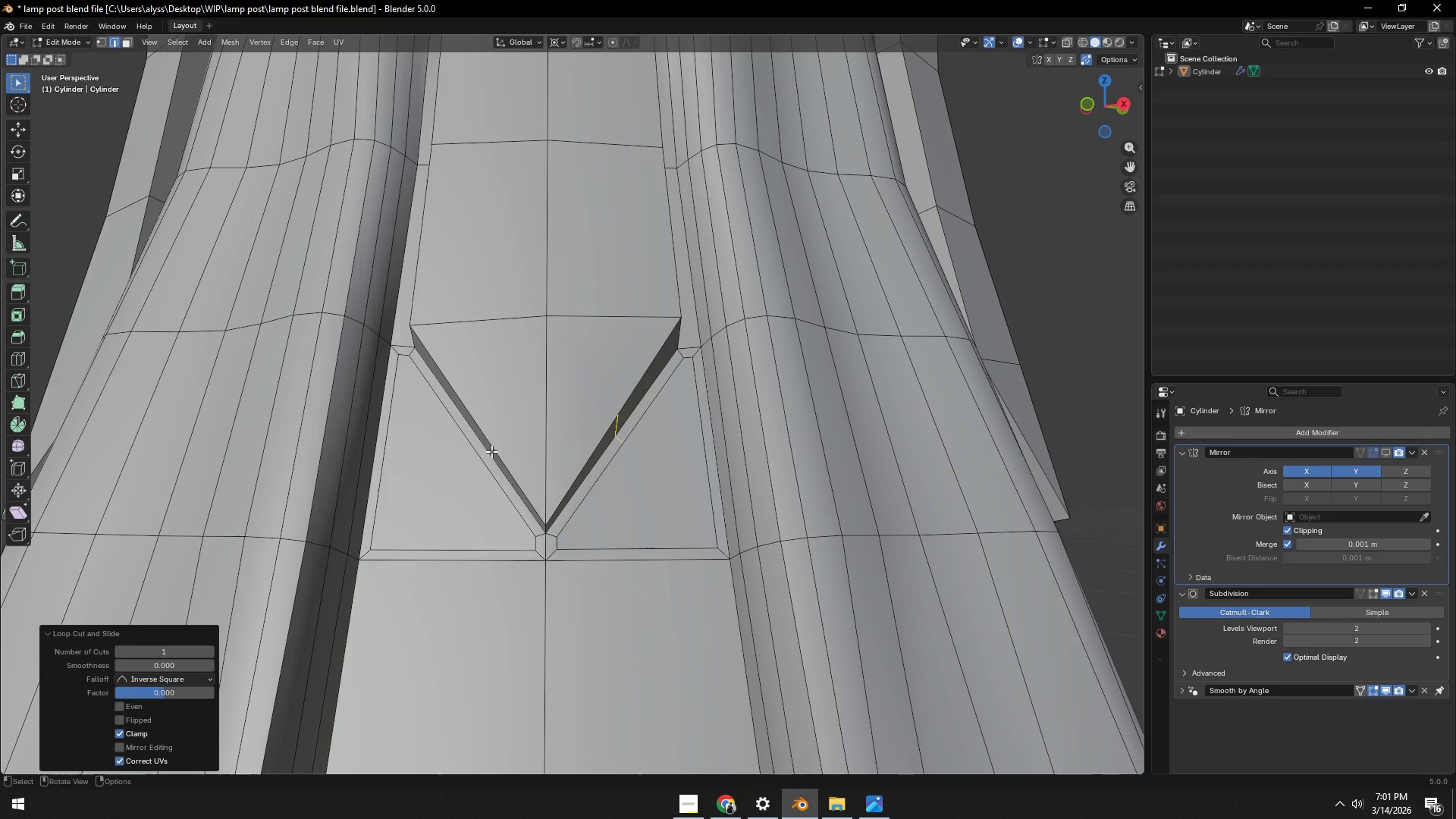 
key(Control+ControlLeft)
 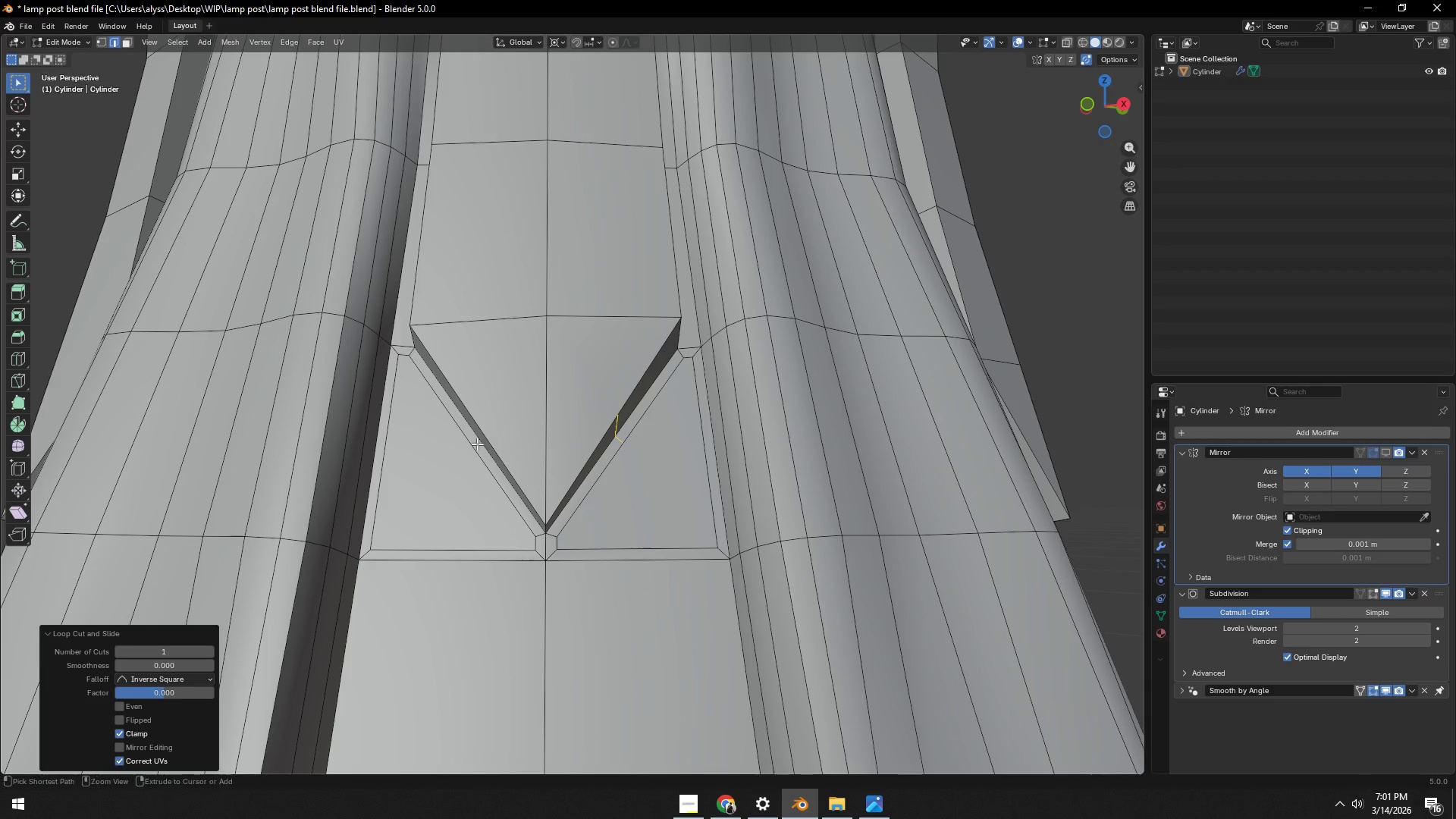 
key(Control+R)
 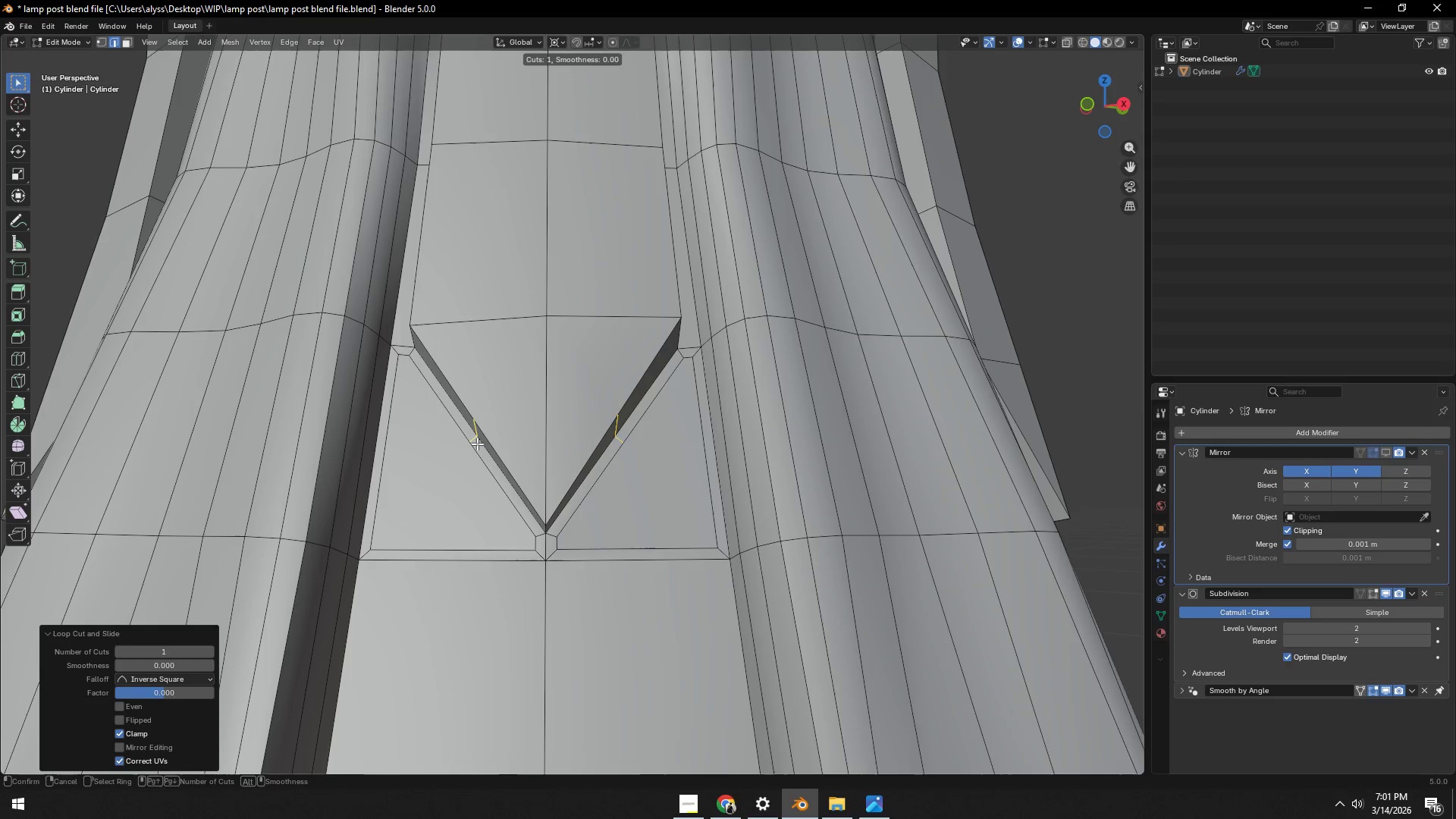 
right_click([477, 444])
 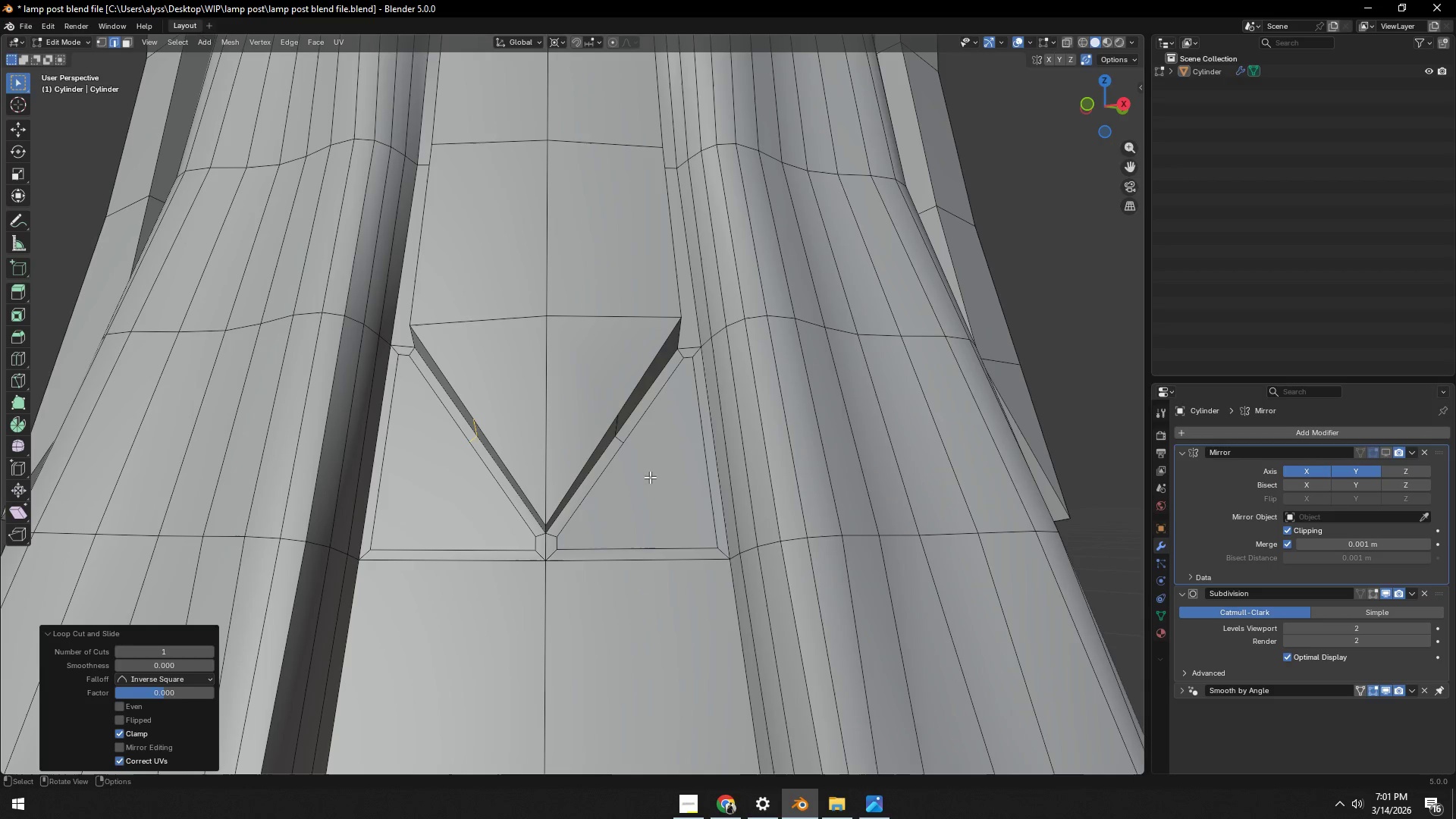 
left_click([477, 444])
 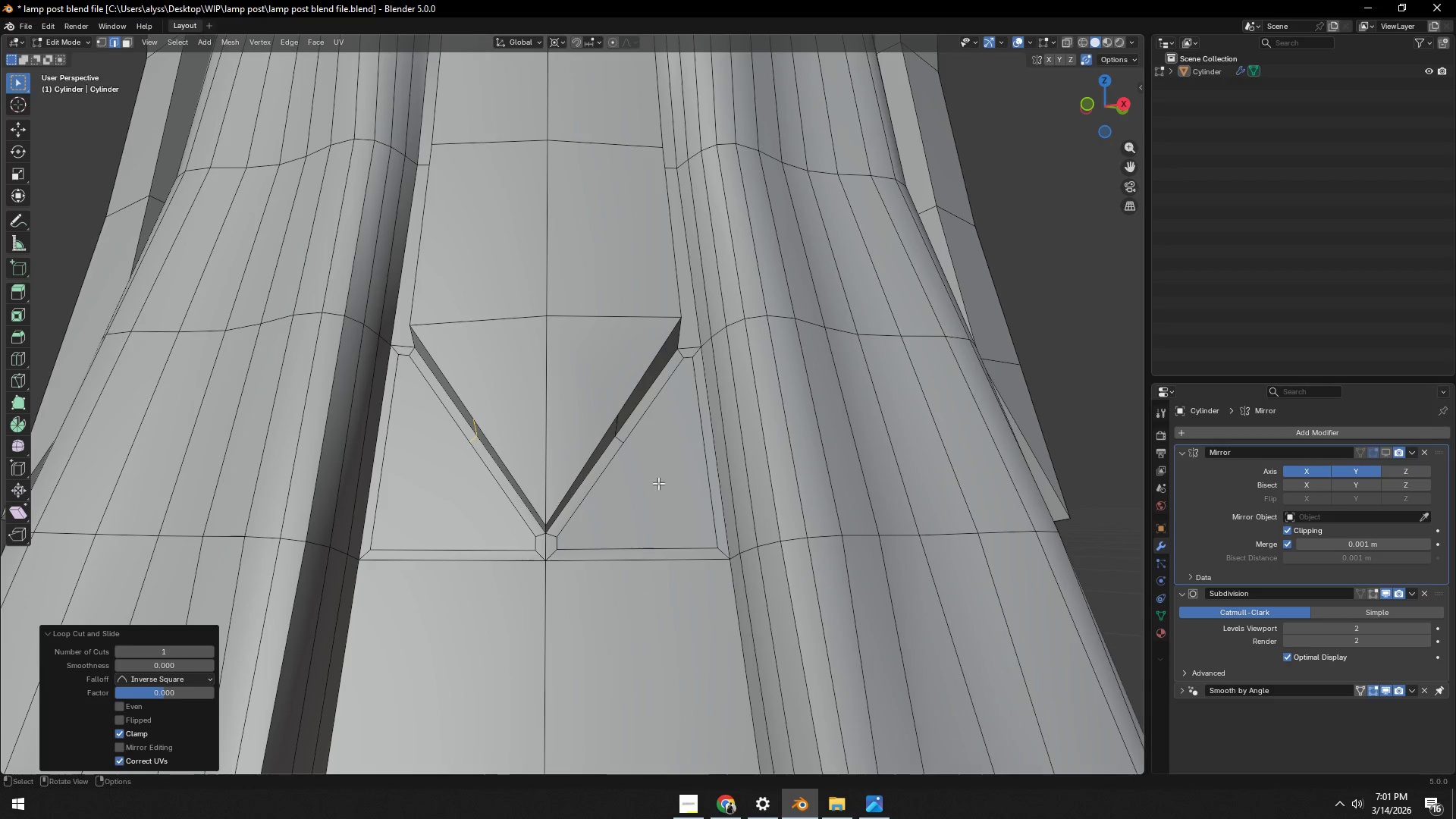 
key(1)
 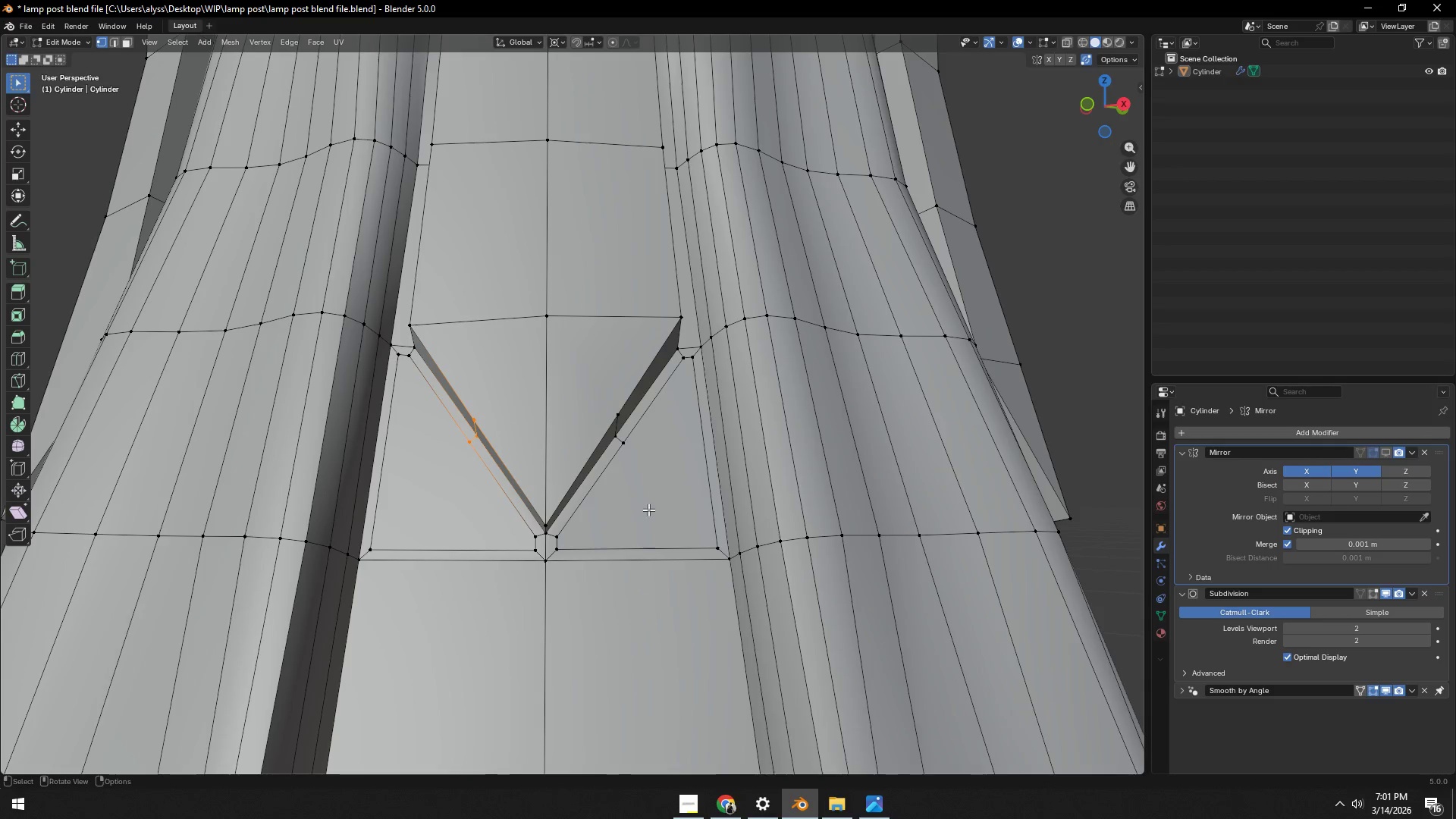 
left_click([625, 449])
 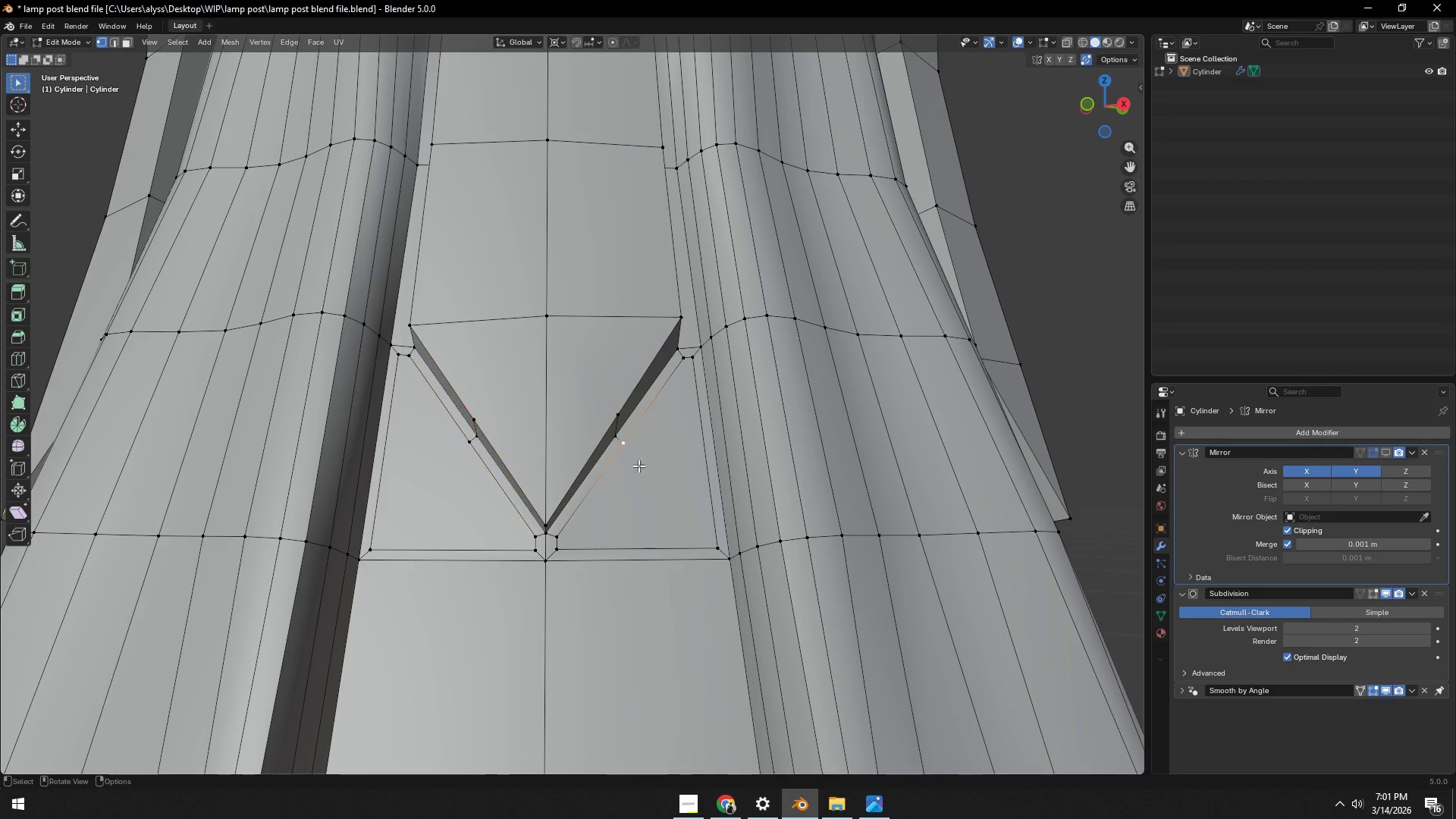 
hold_key(key=ShiftLeft, duration=0.55)
 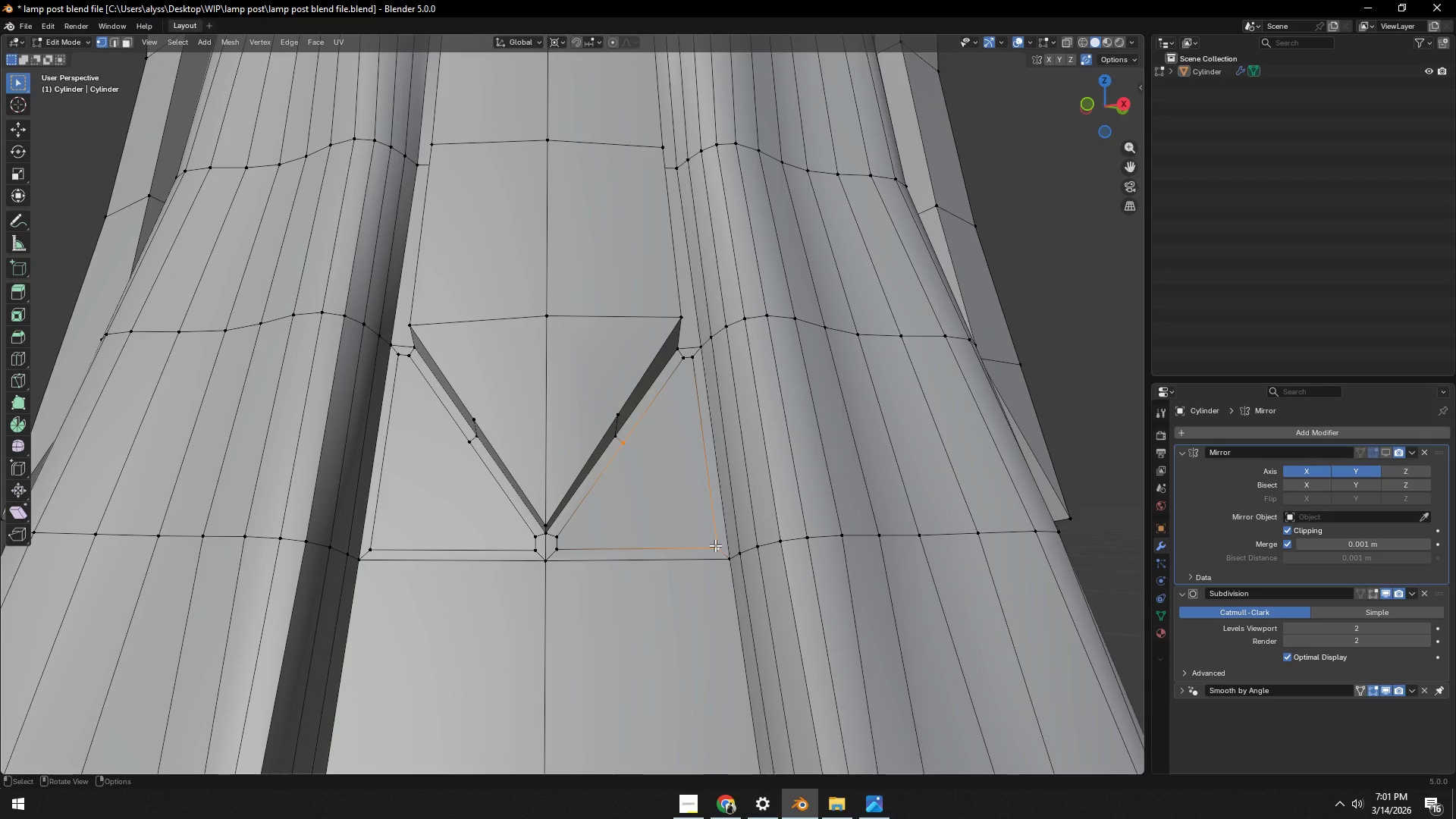 
hold_key(key=ShiftLeft, duration=3.31)
 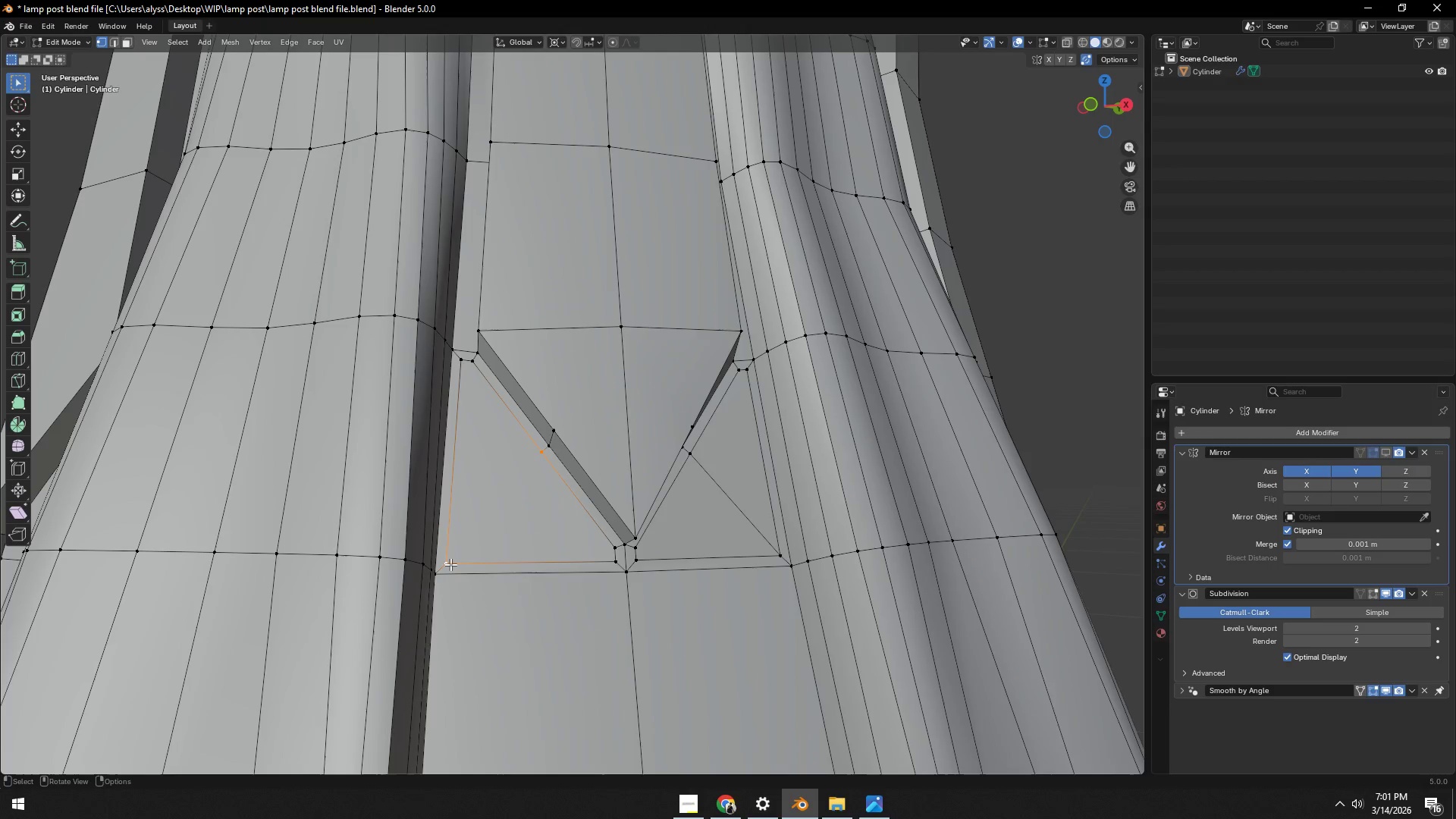 
key(J)
 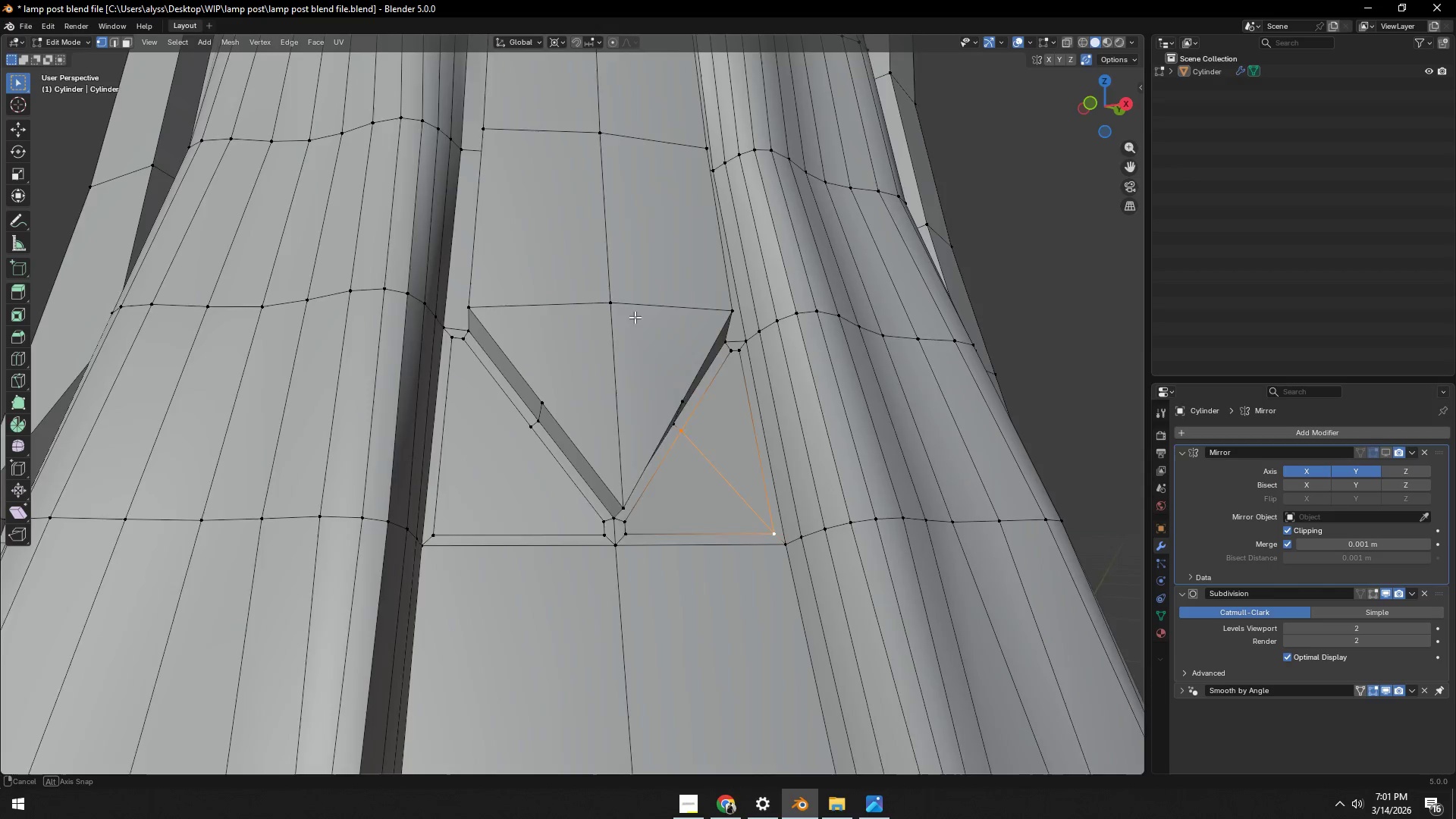 
left_click([529, 460])
 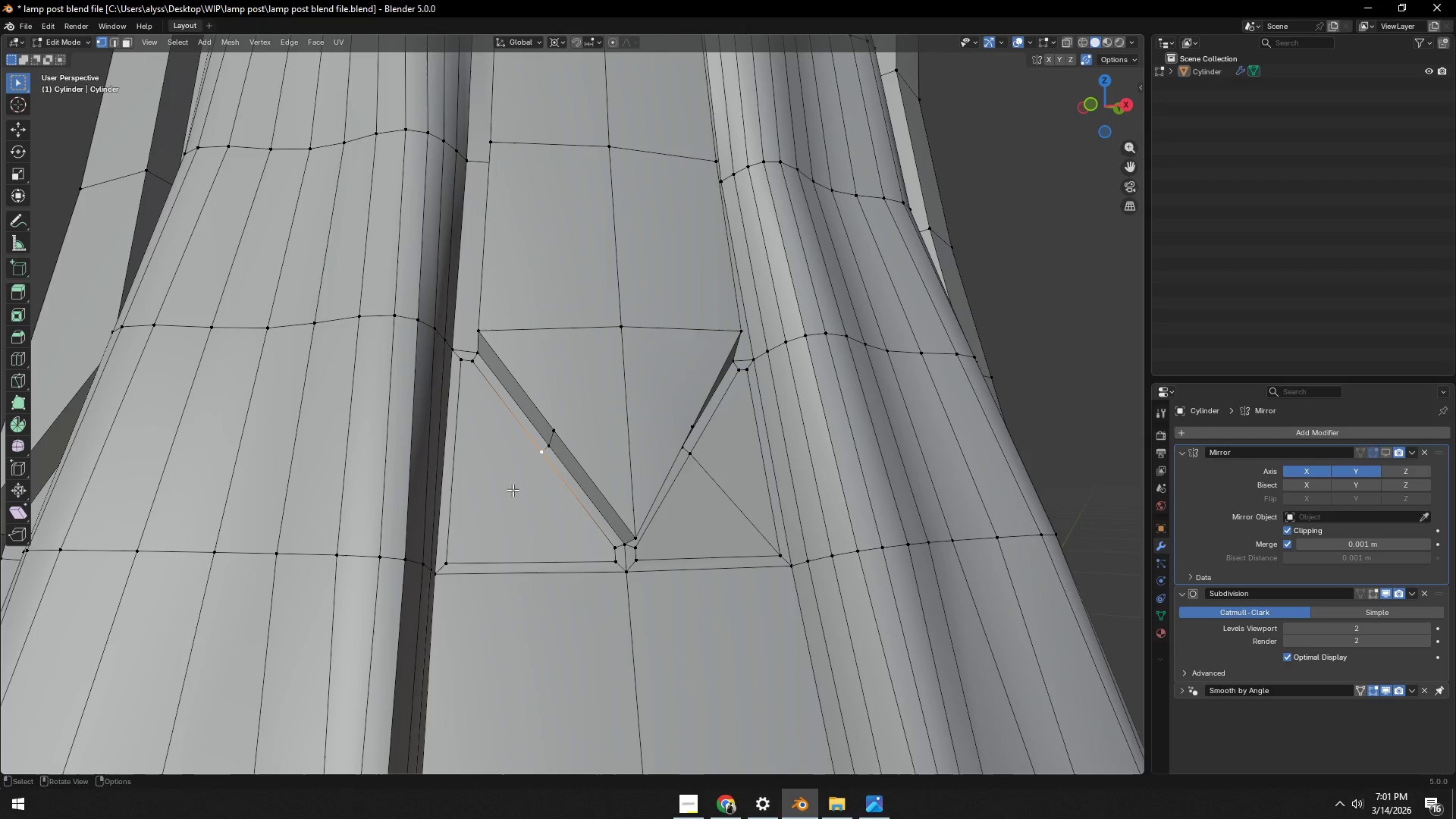 
hold_key(key=ShiftLeft, duration=0.52)
left_click([452, 564])
 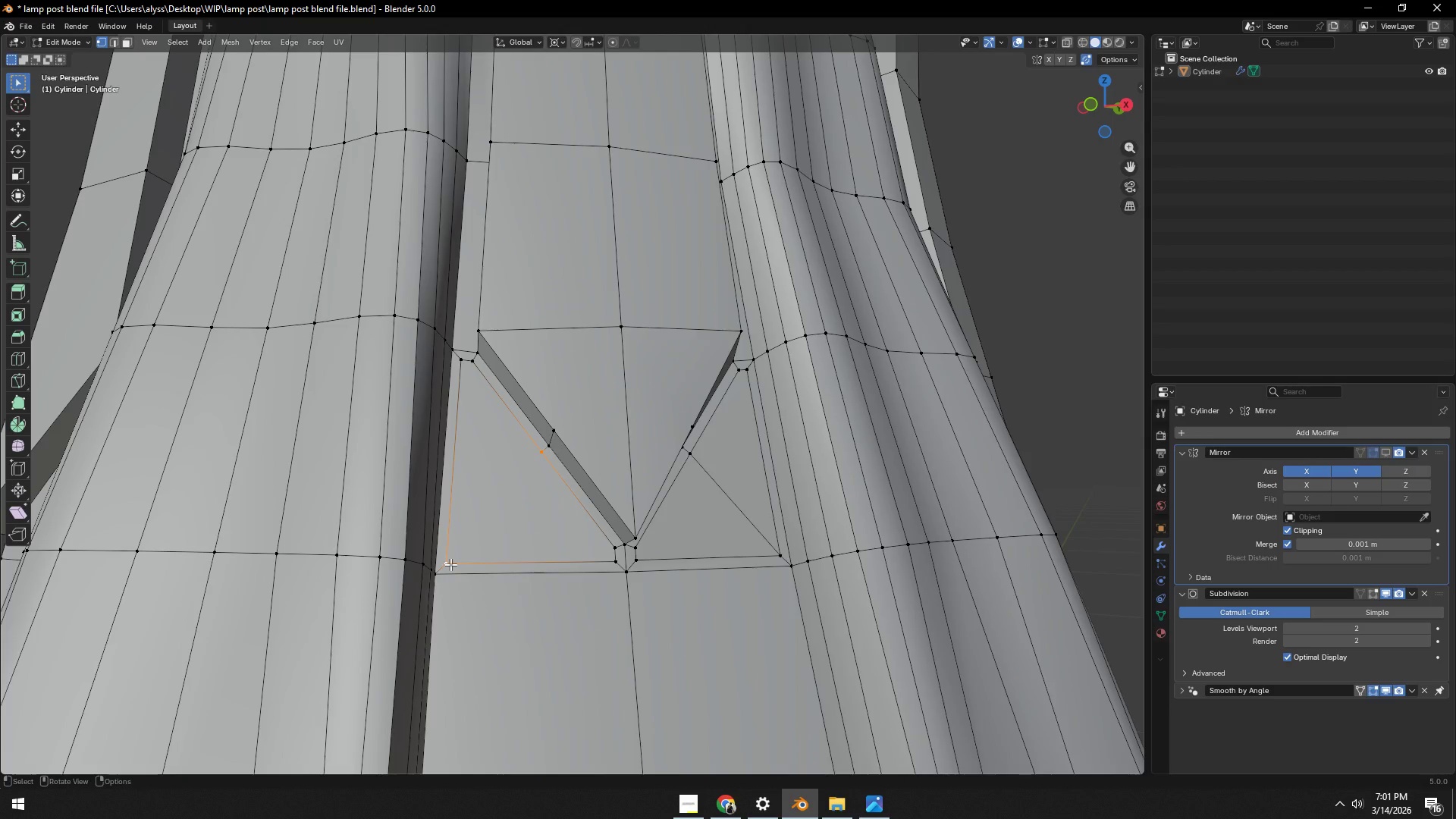 
key(J)
 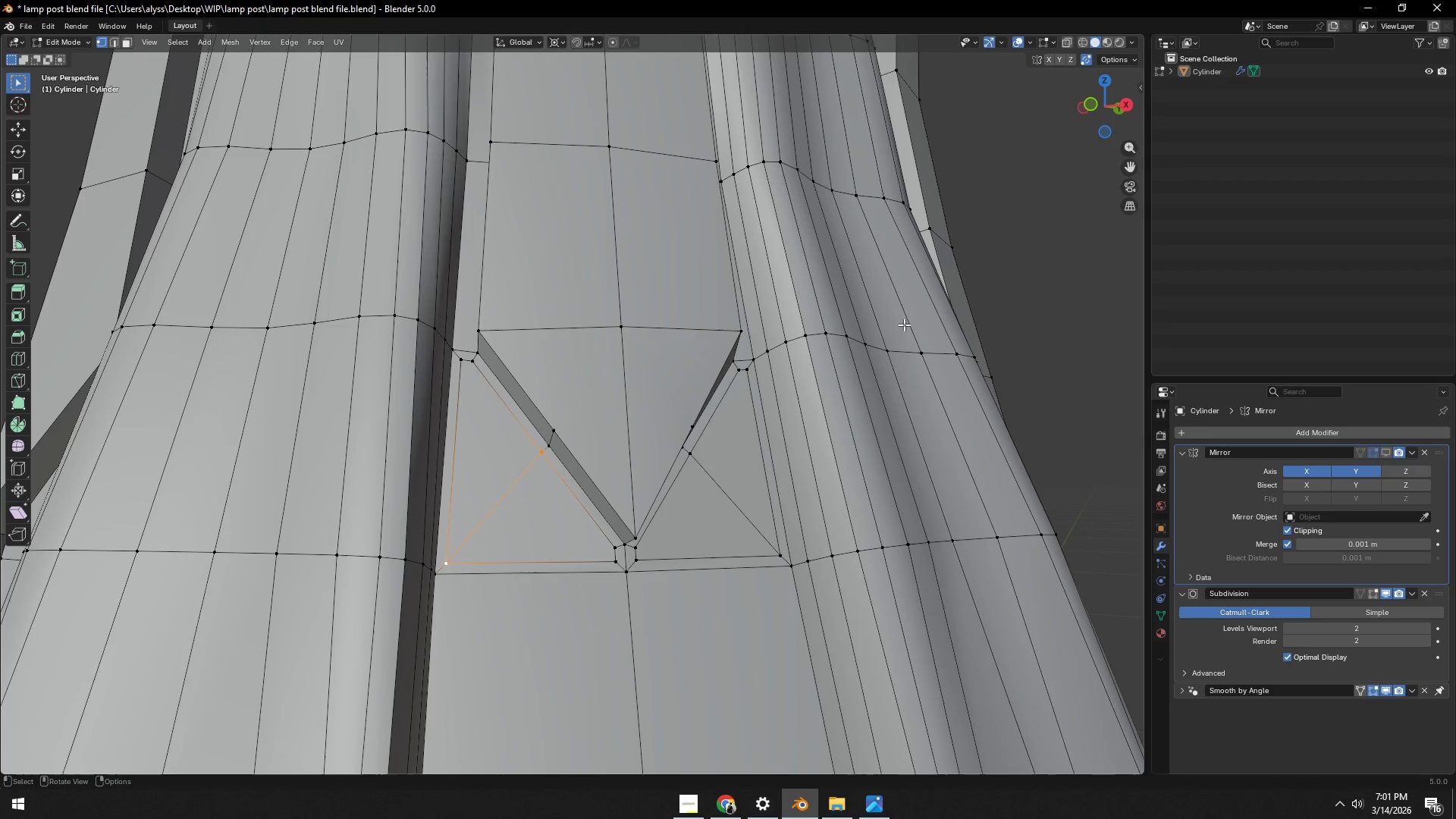 
left_click([1044, 314])
 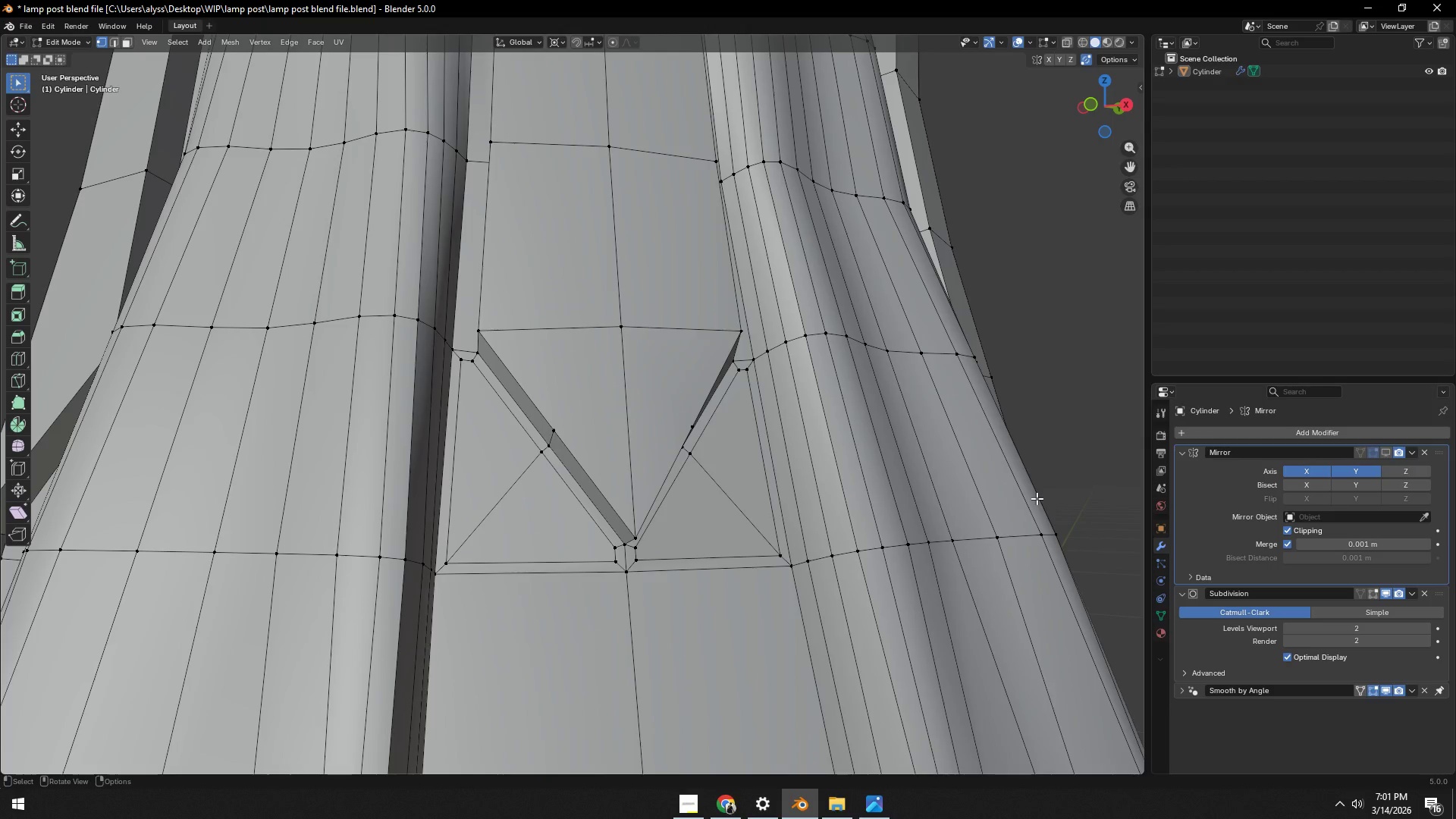 
key(Tab)
 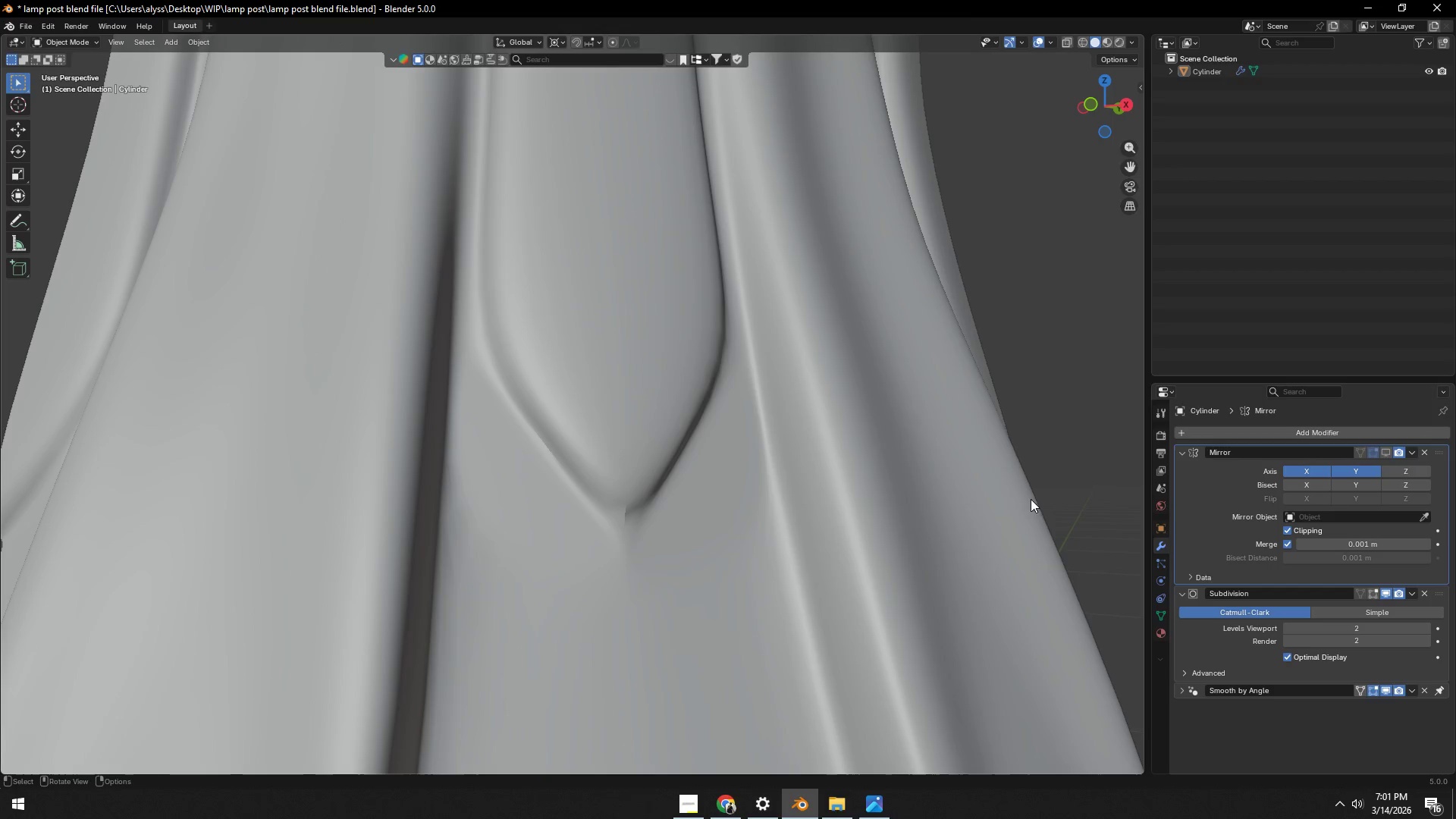 
key(Control+S)
 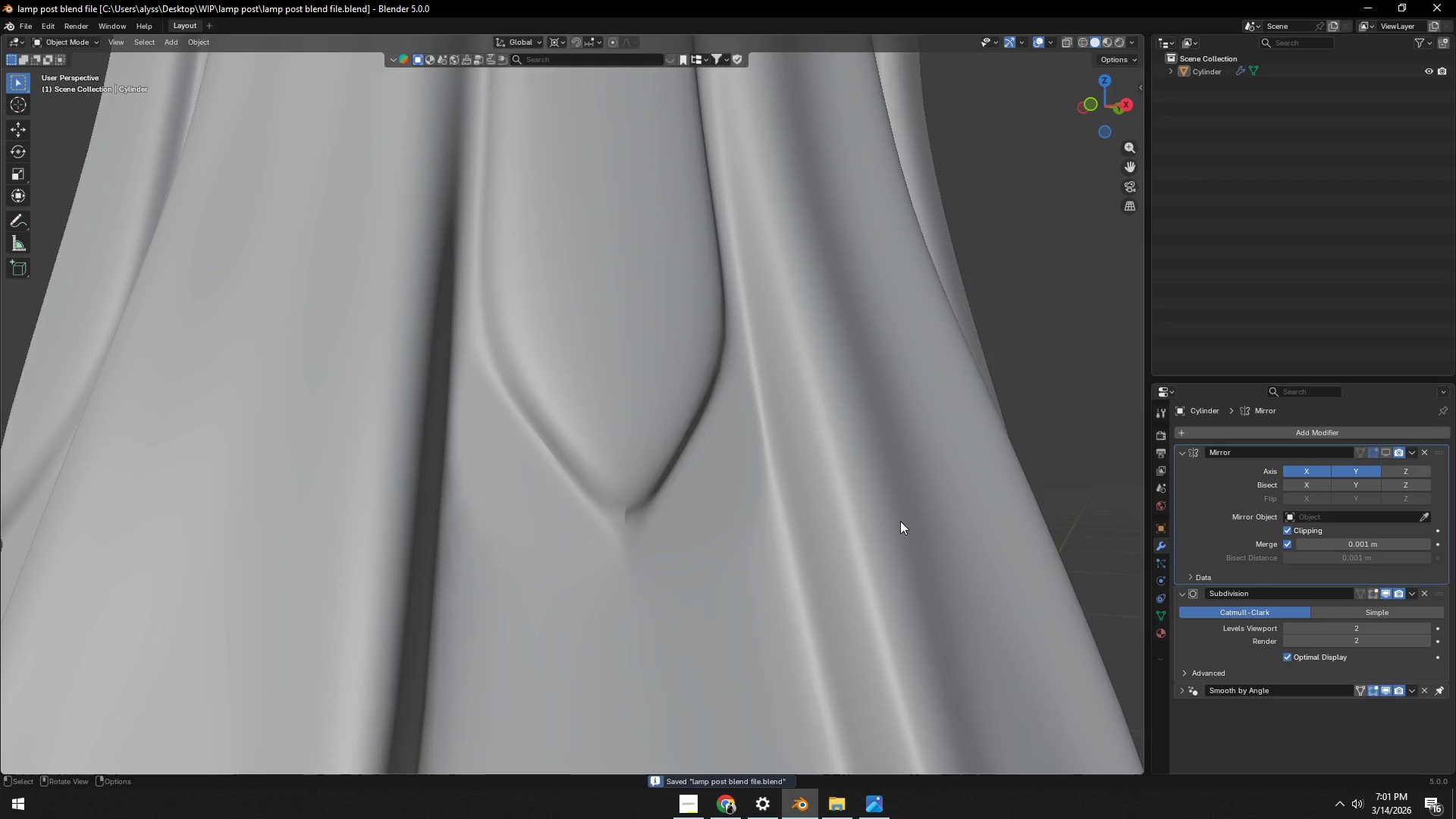 
key(Tab)
 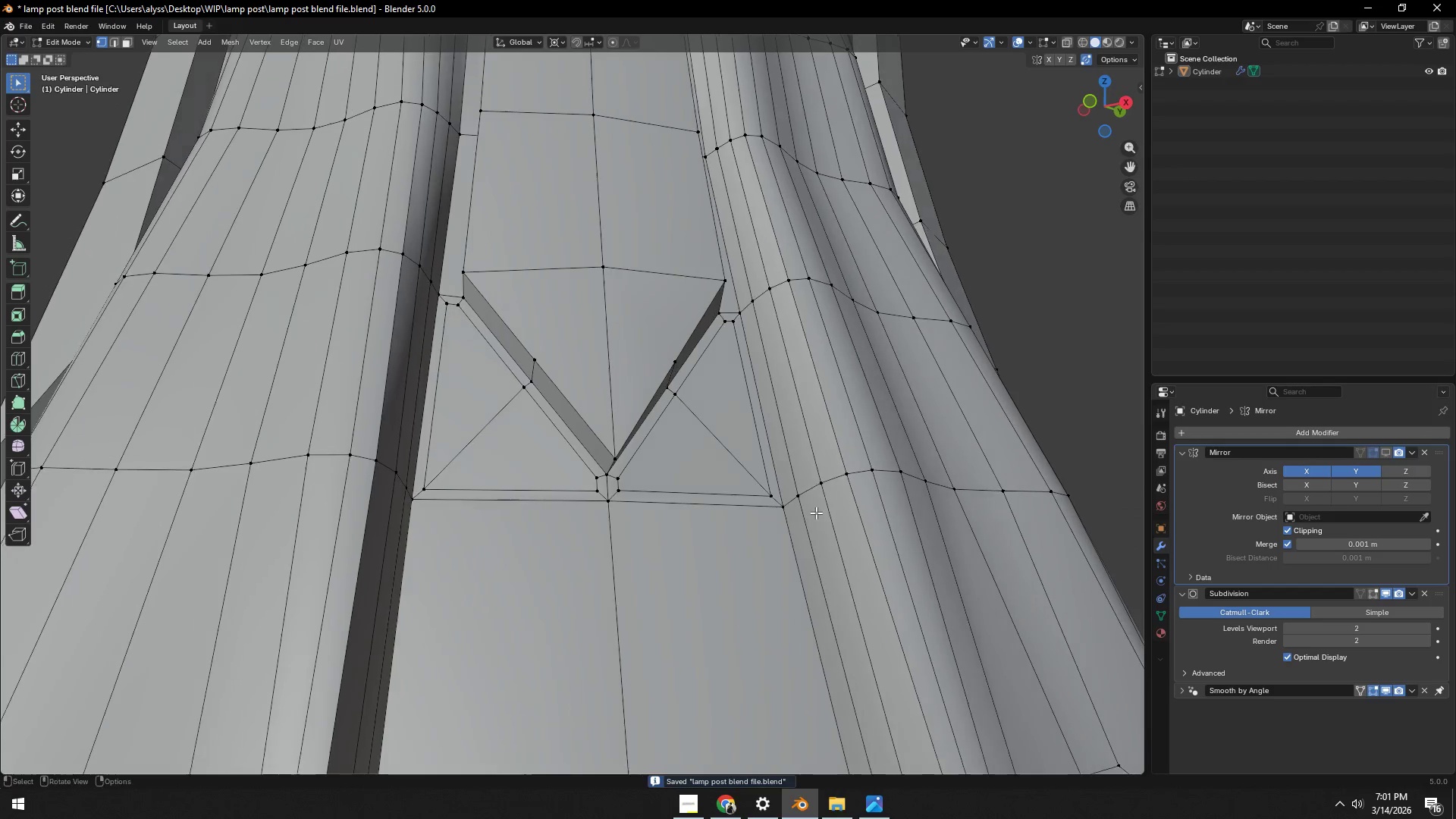 
scroll: coordinate [665, 529], scroll_direction: up, amount: 2.0
 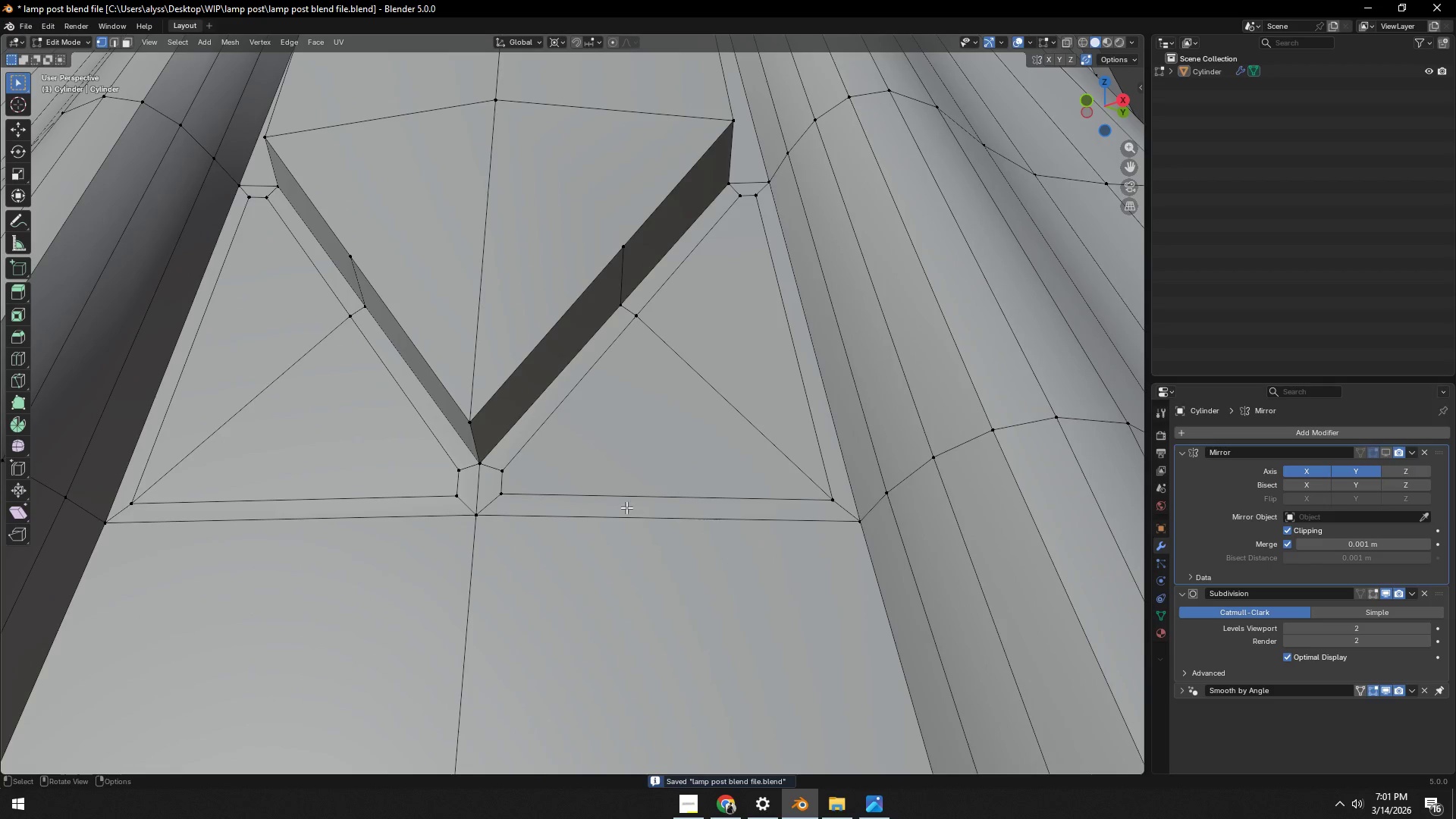 
key(Control+R)
 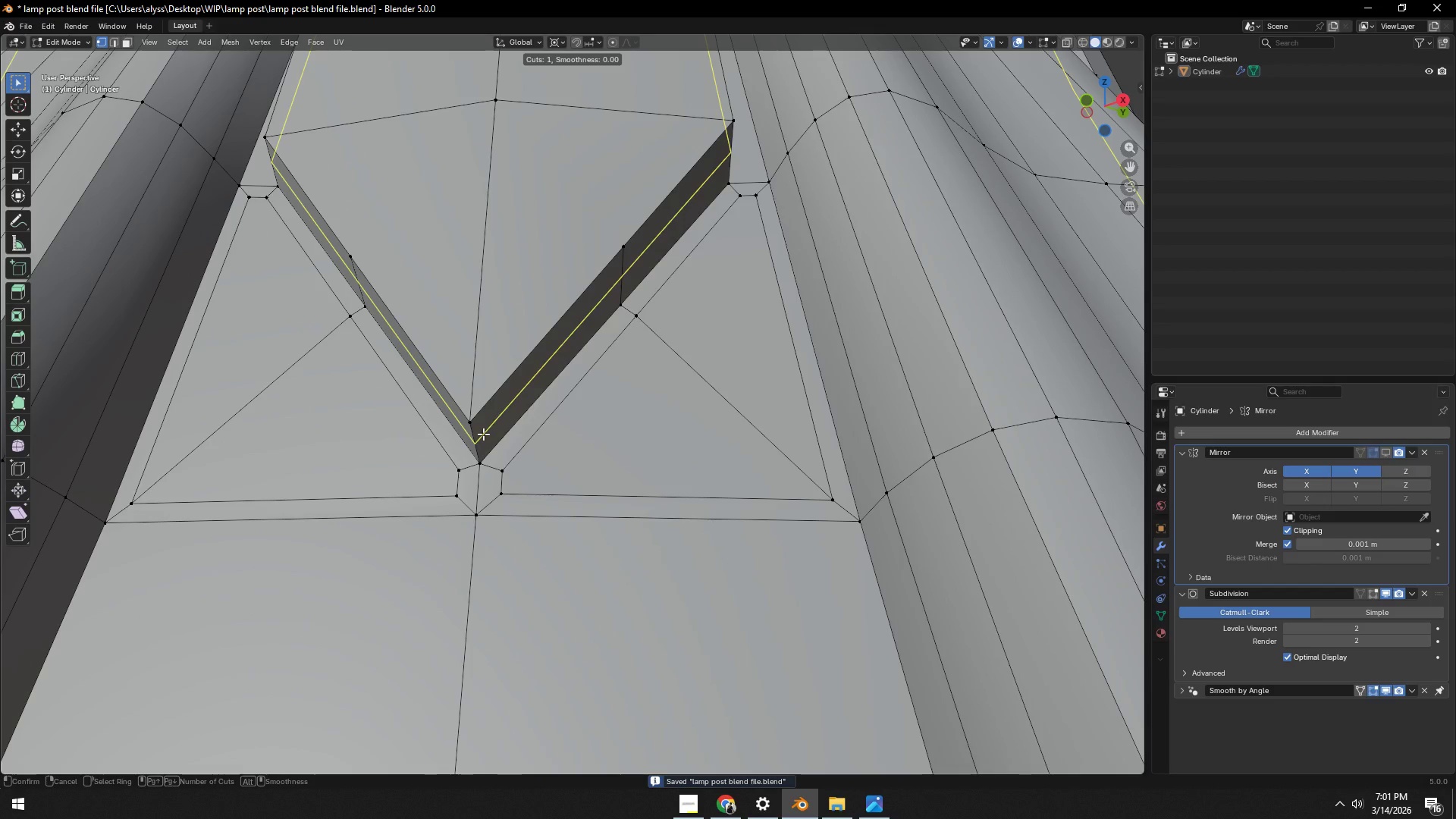 
left_click([483, 434])
 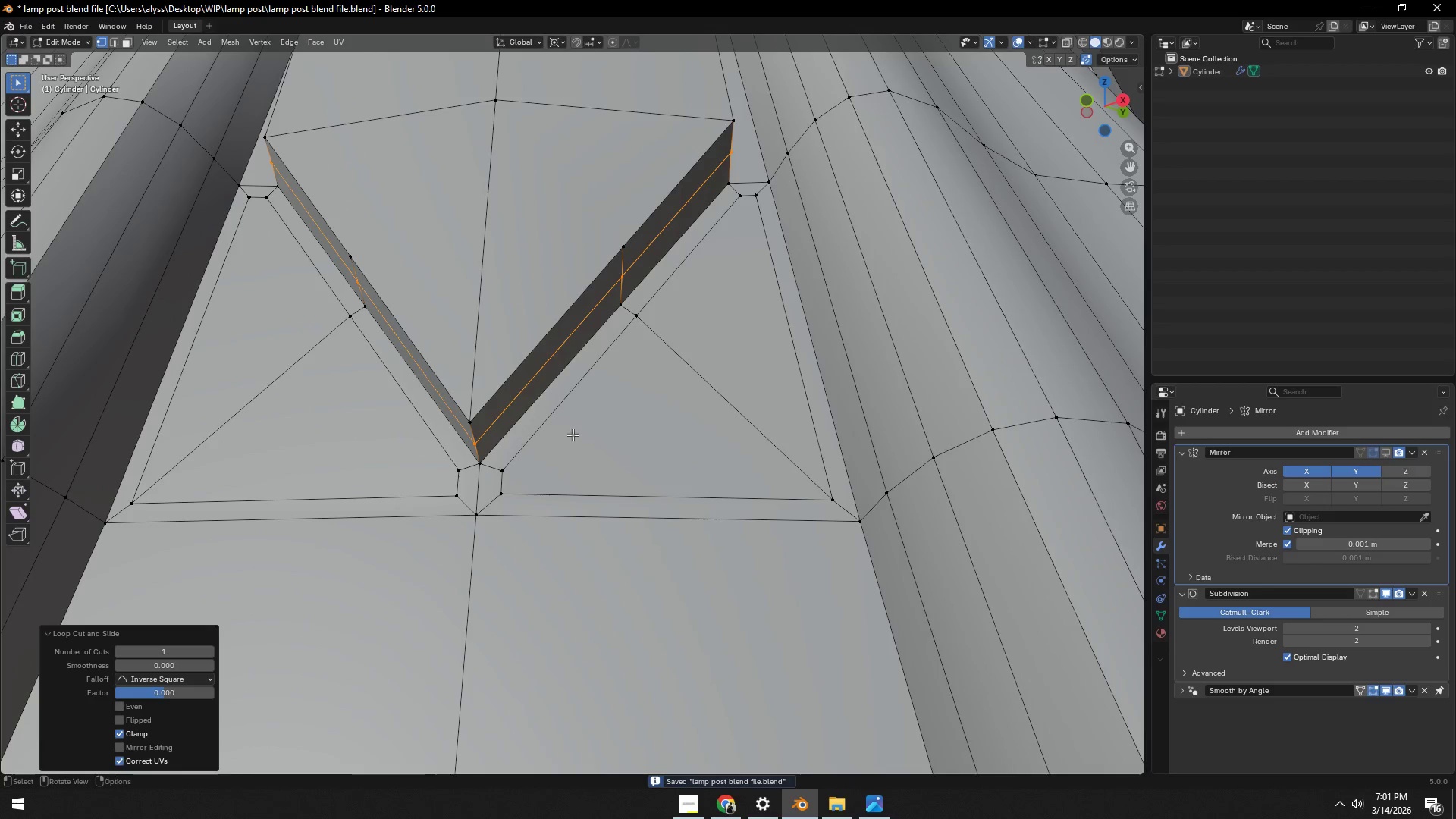 
right_click([483, 434])
 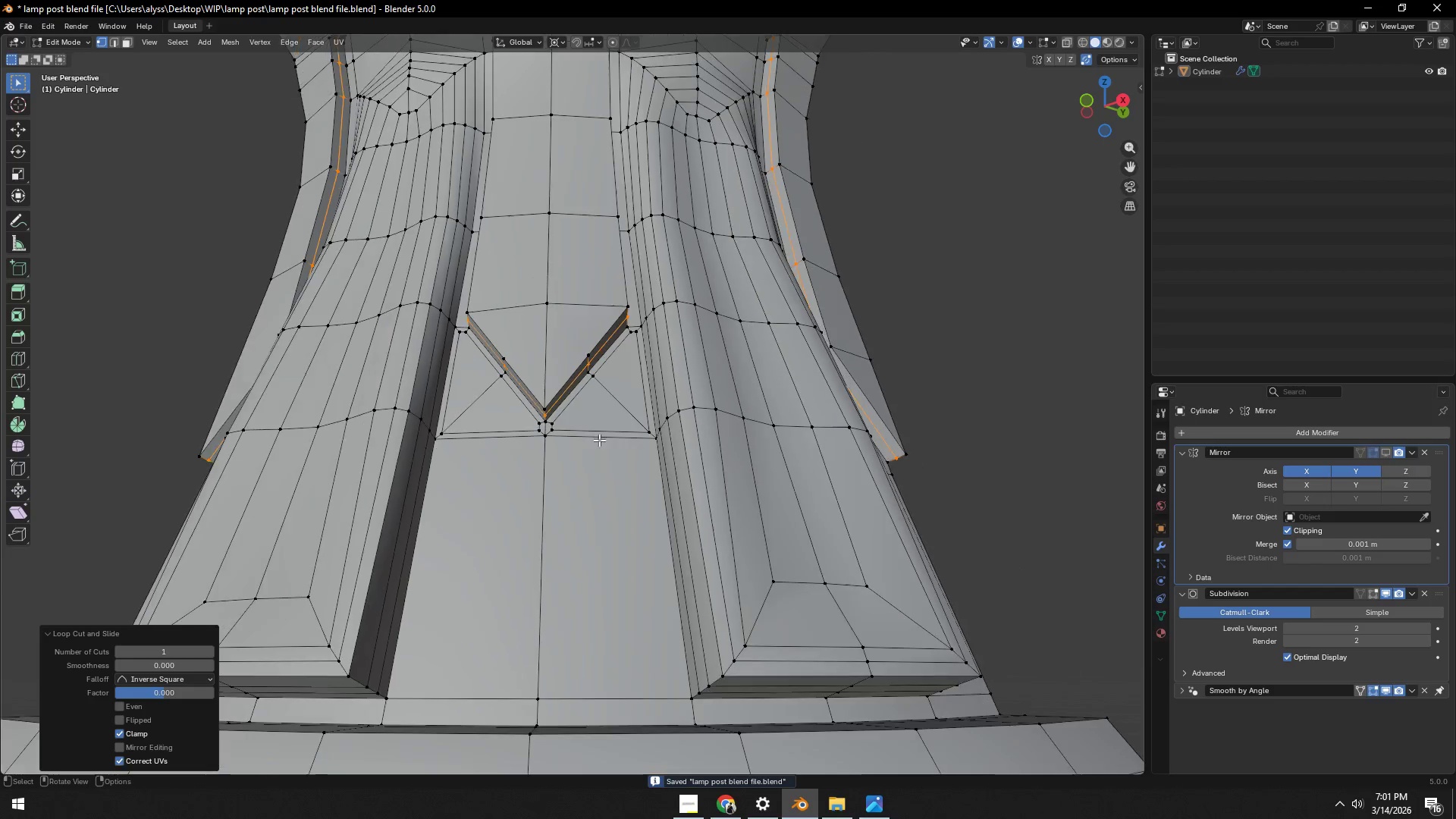 
key(Tab)
 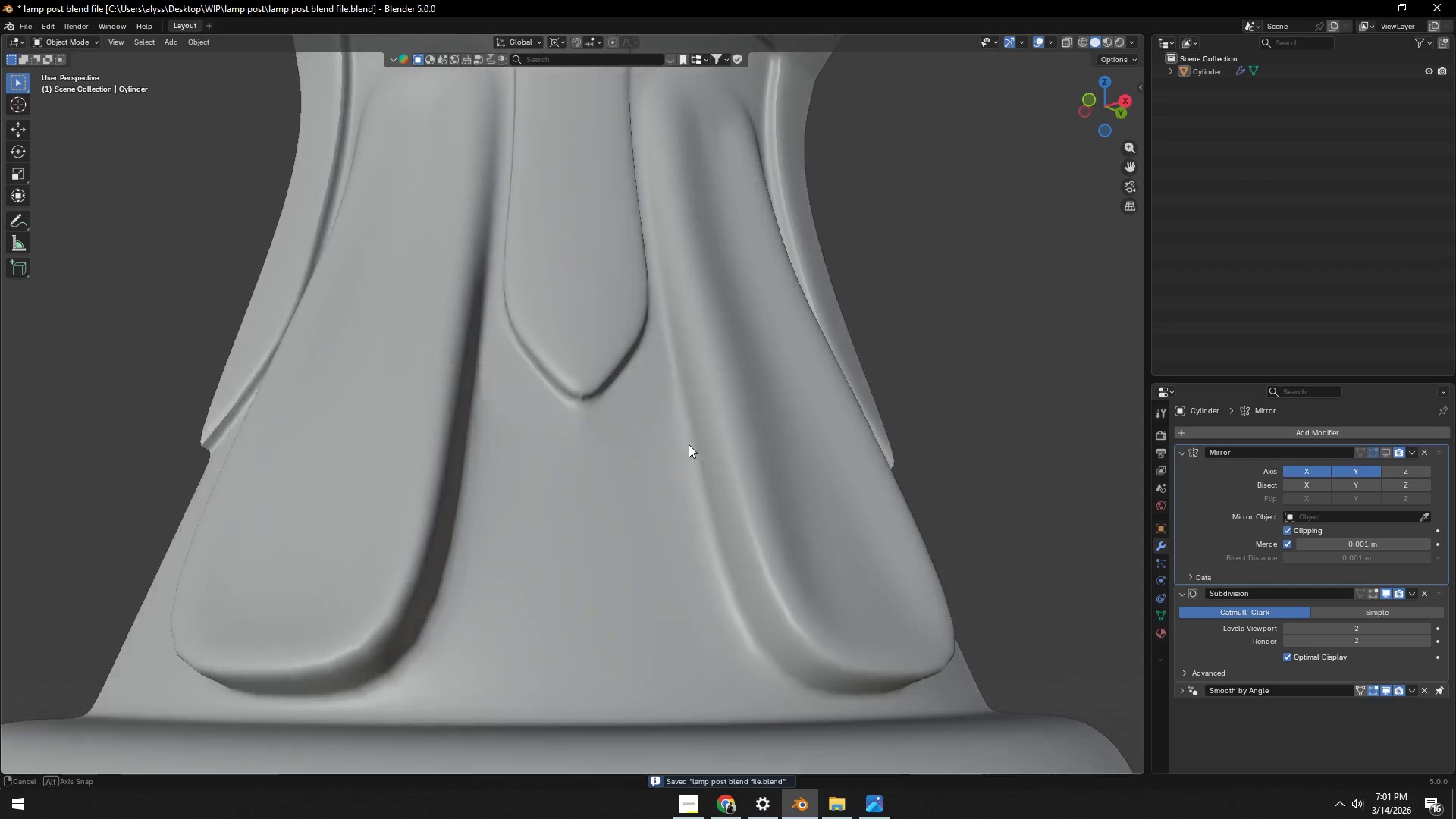 
scroll: coordinate [594, 437], scroll_direction: down, amount: 4.0
 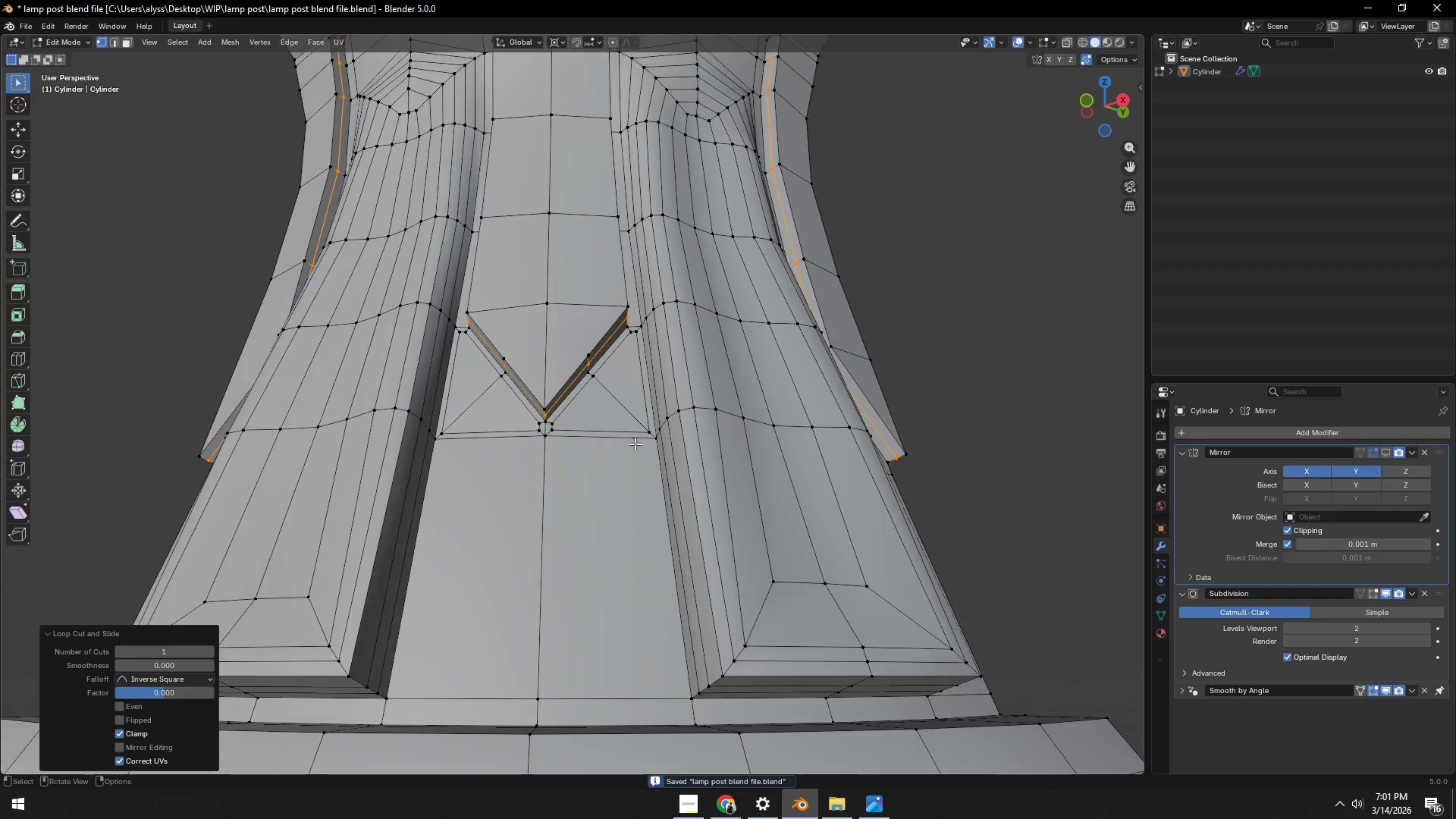 
key(Control+ControlLeft)
 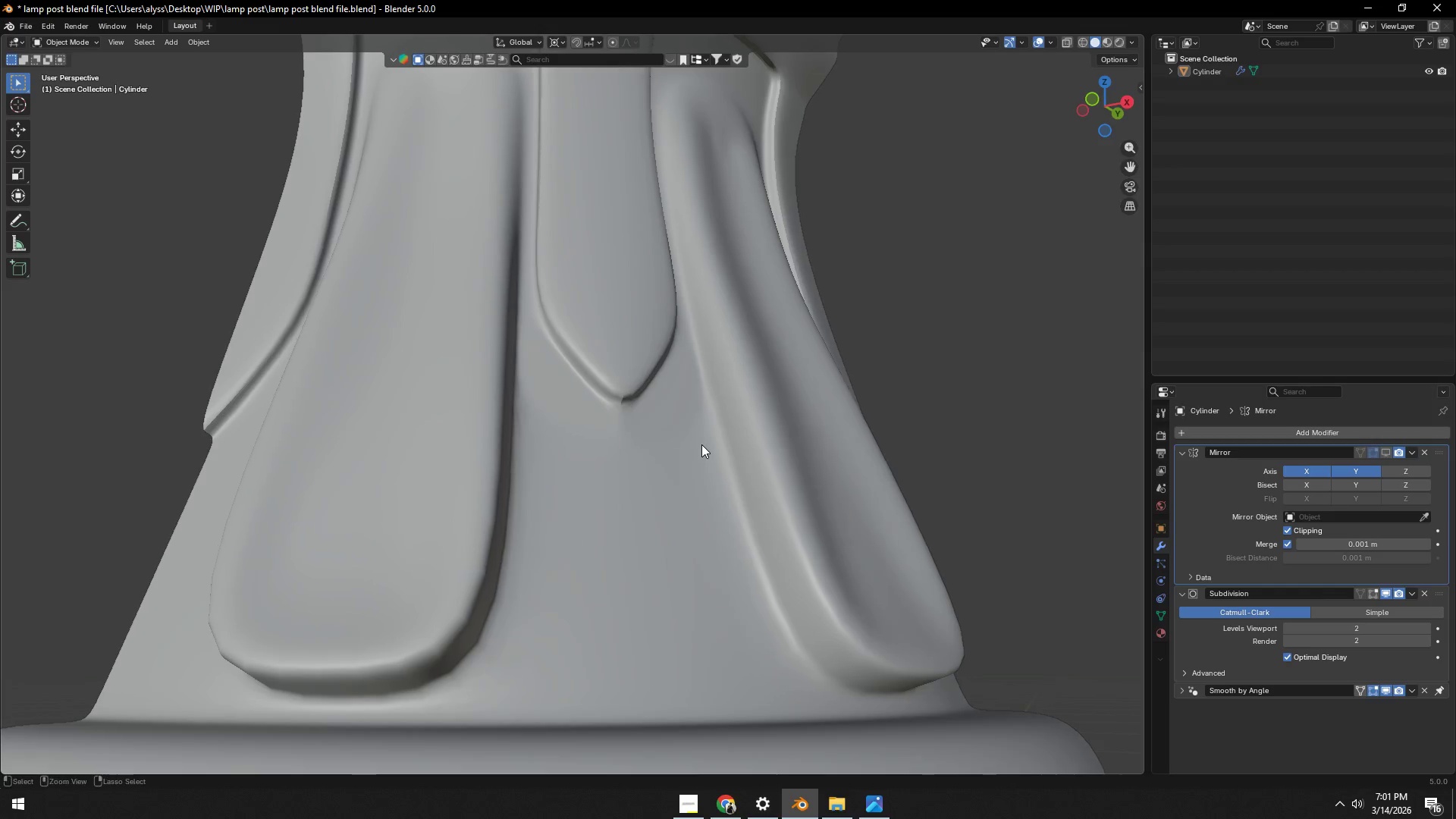 
key(Control+S)
 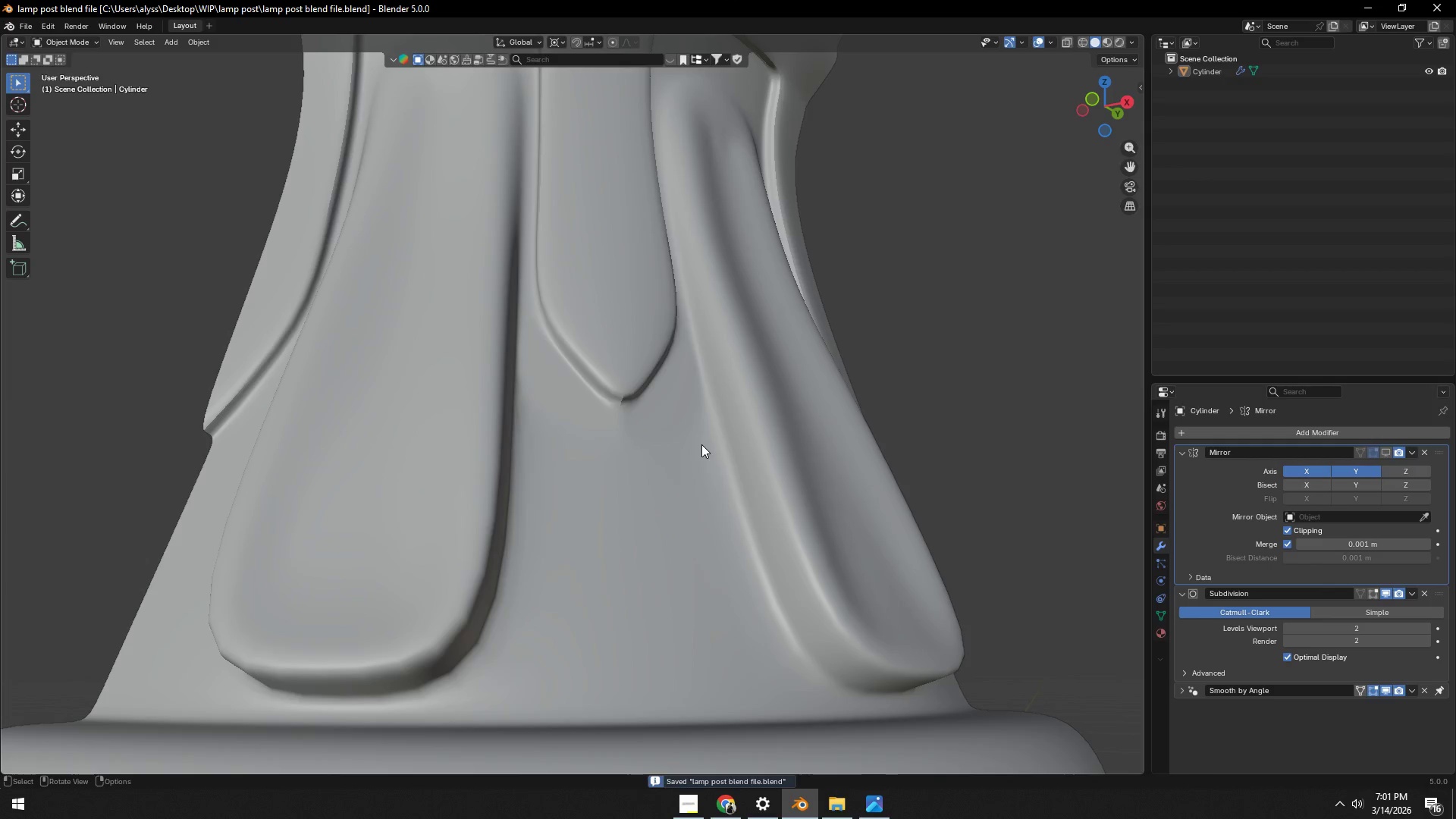 
key(Tab)
 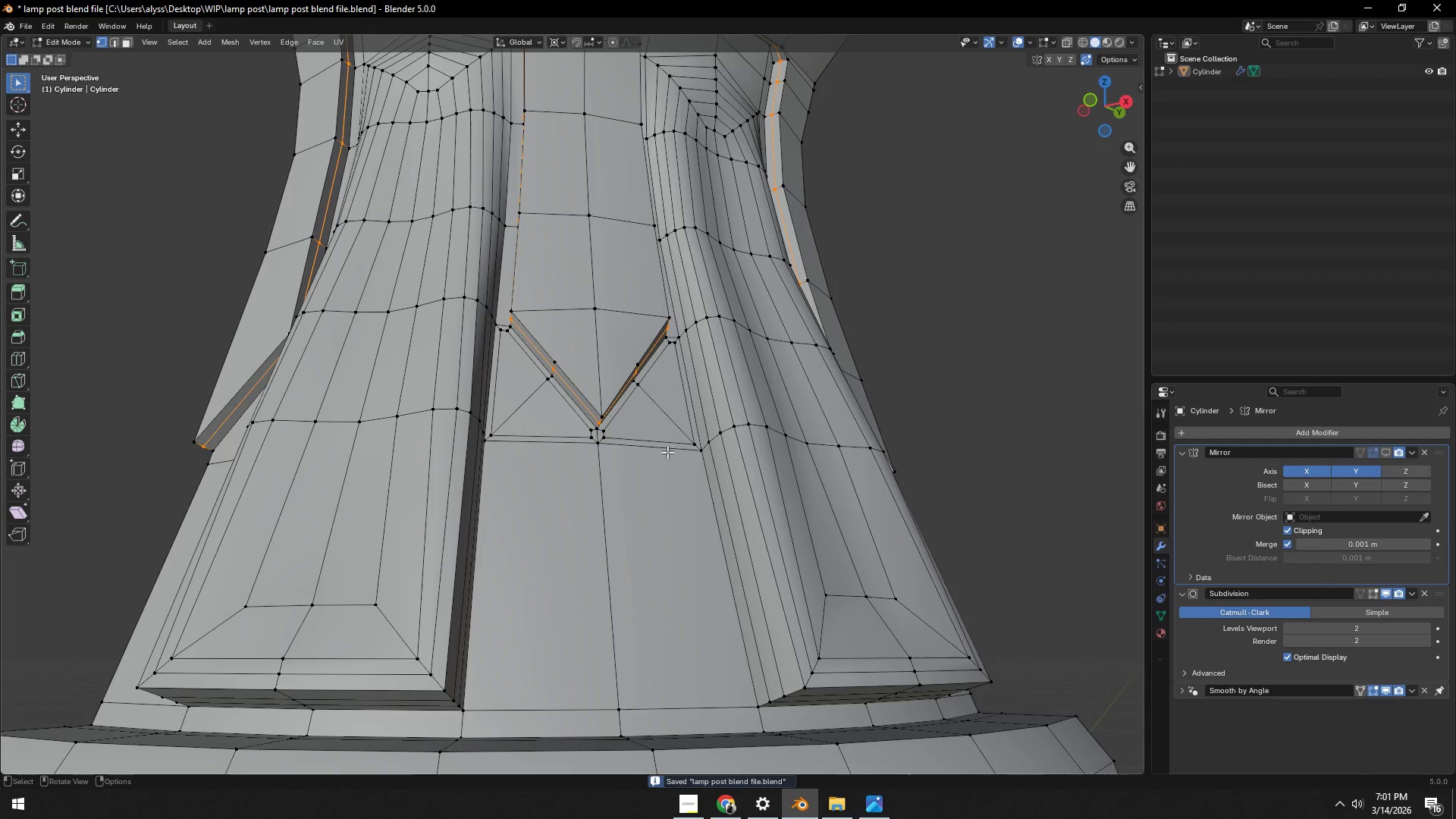 
scroll: coordinate [603, 475], scroll_direction: up, amount: 4.0
 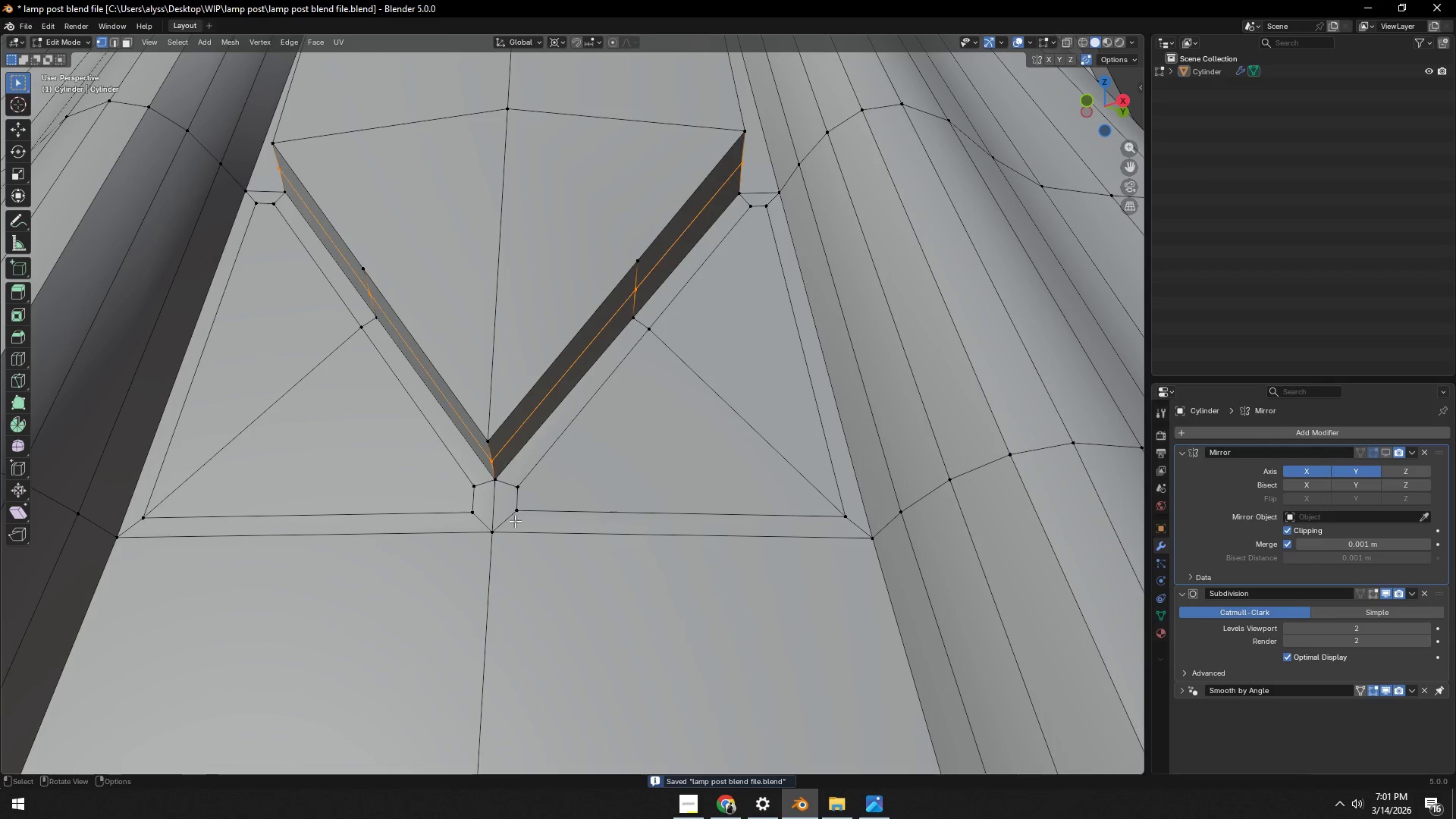 
left_click([483, 544])
 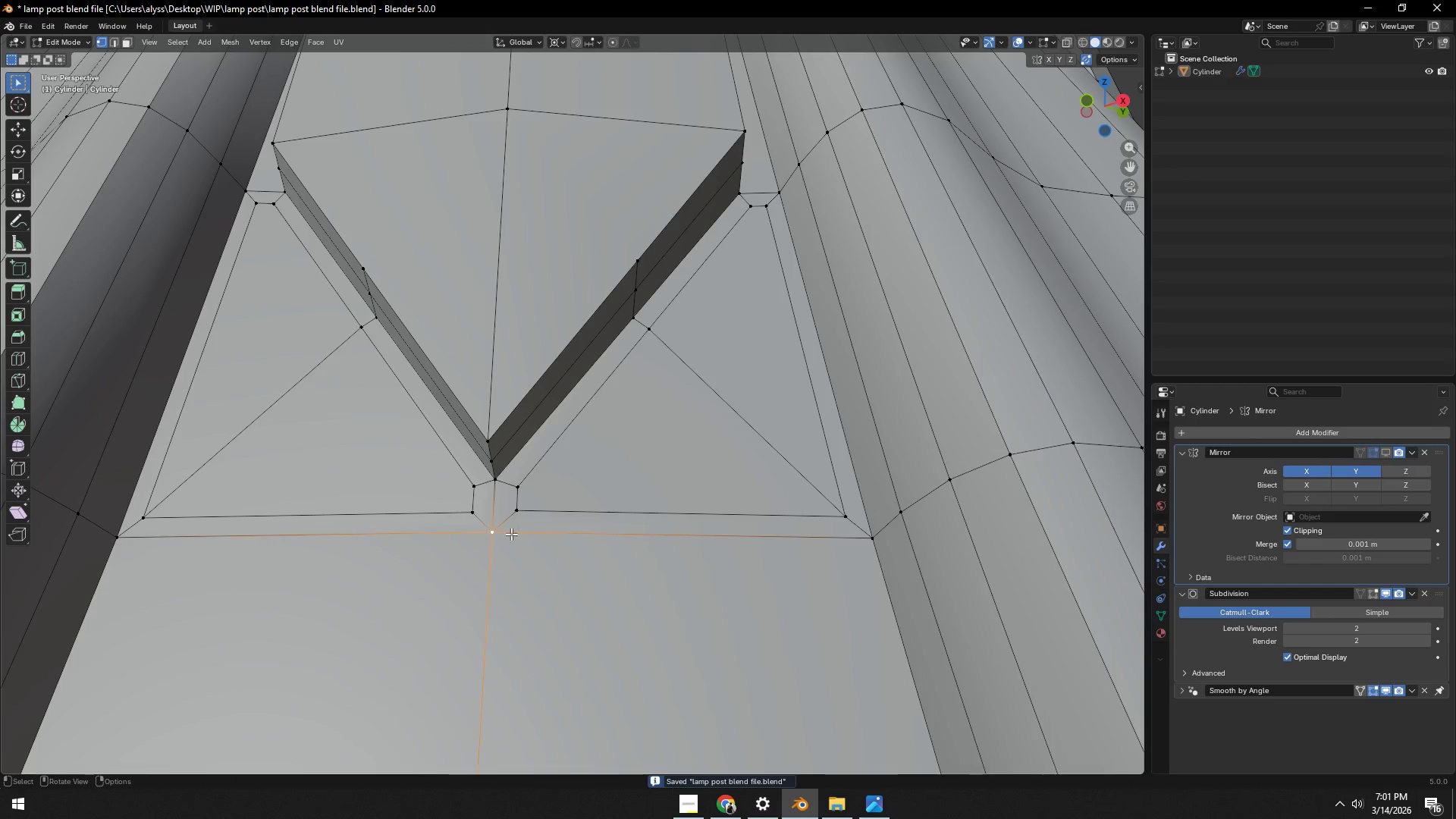 
scroll: coordinate [517, 531], scroll_direction: down, amount: 4.0
 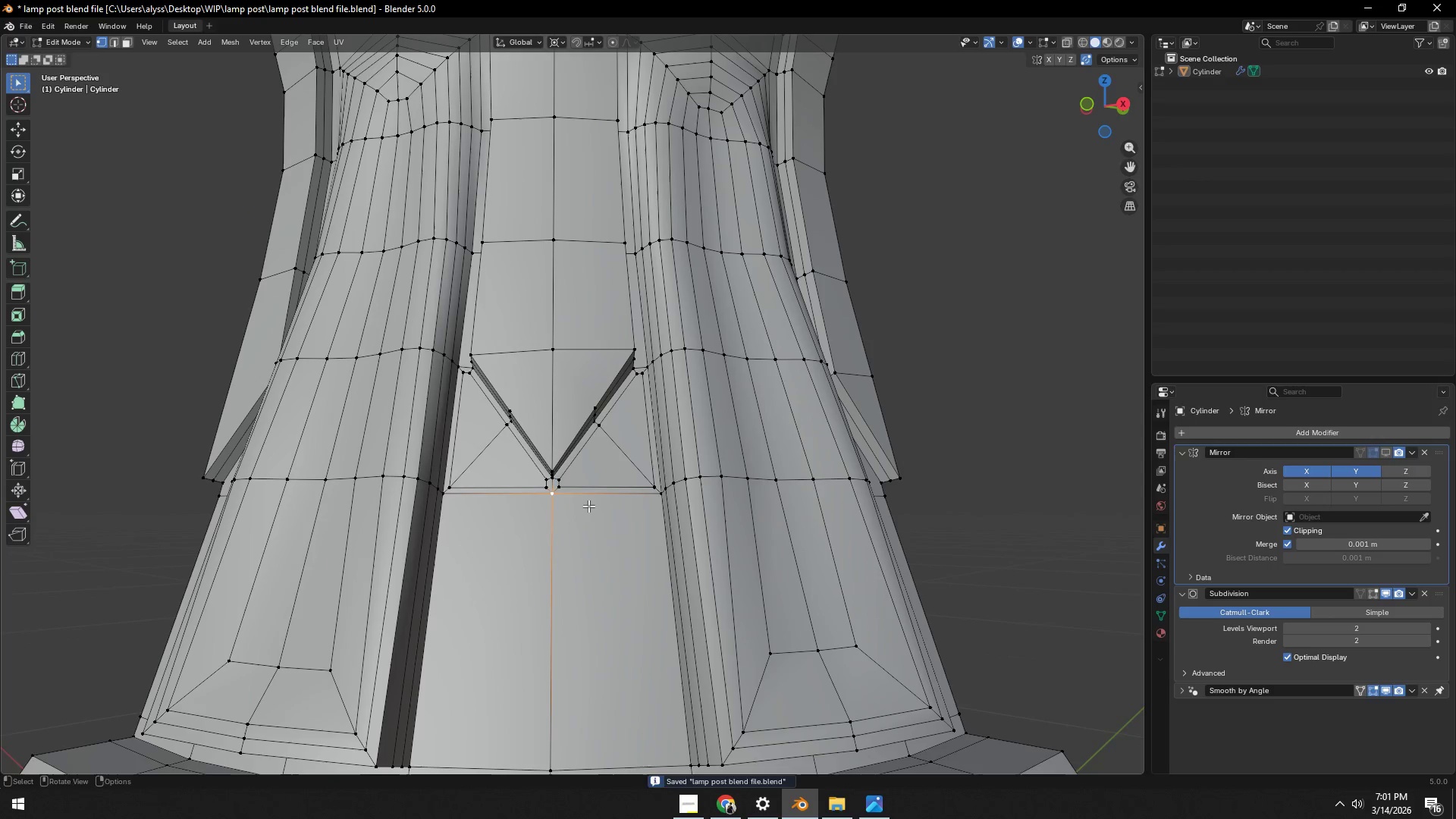 
type(gg)
 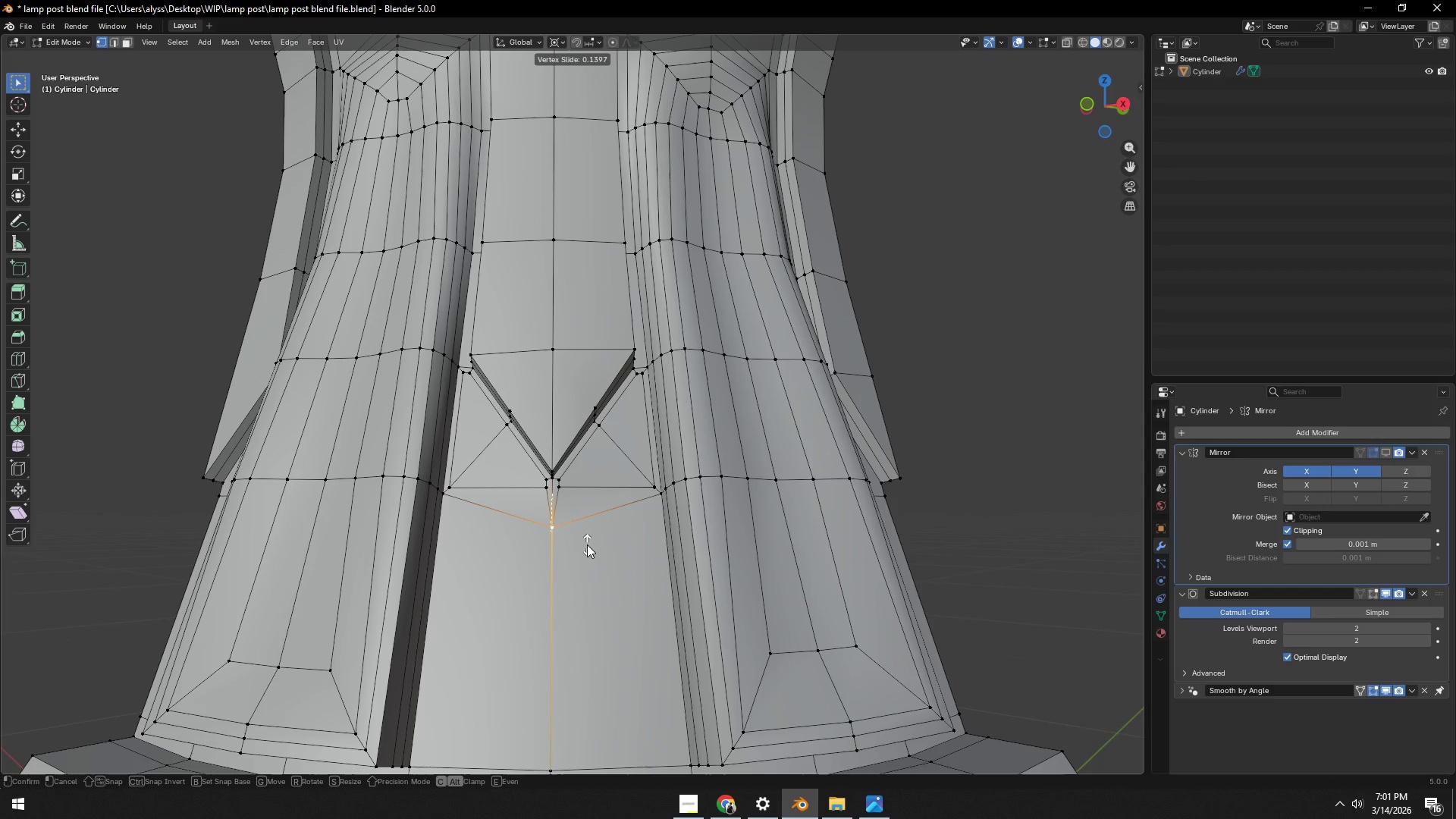 
right_click([587, 544])
 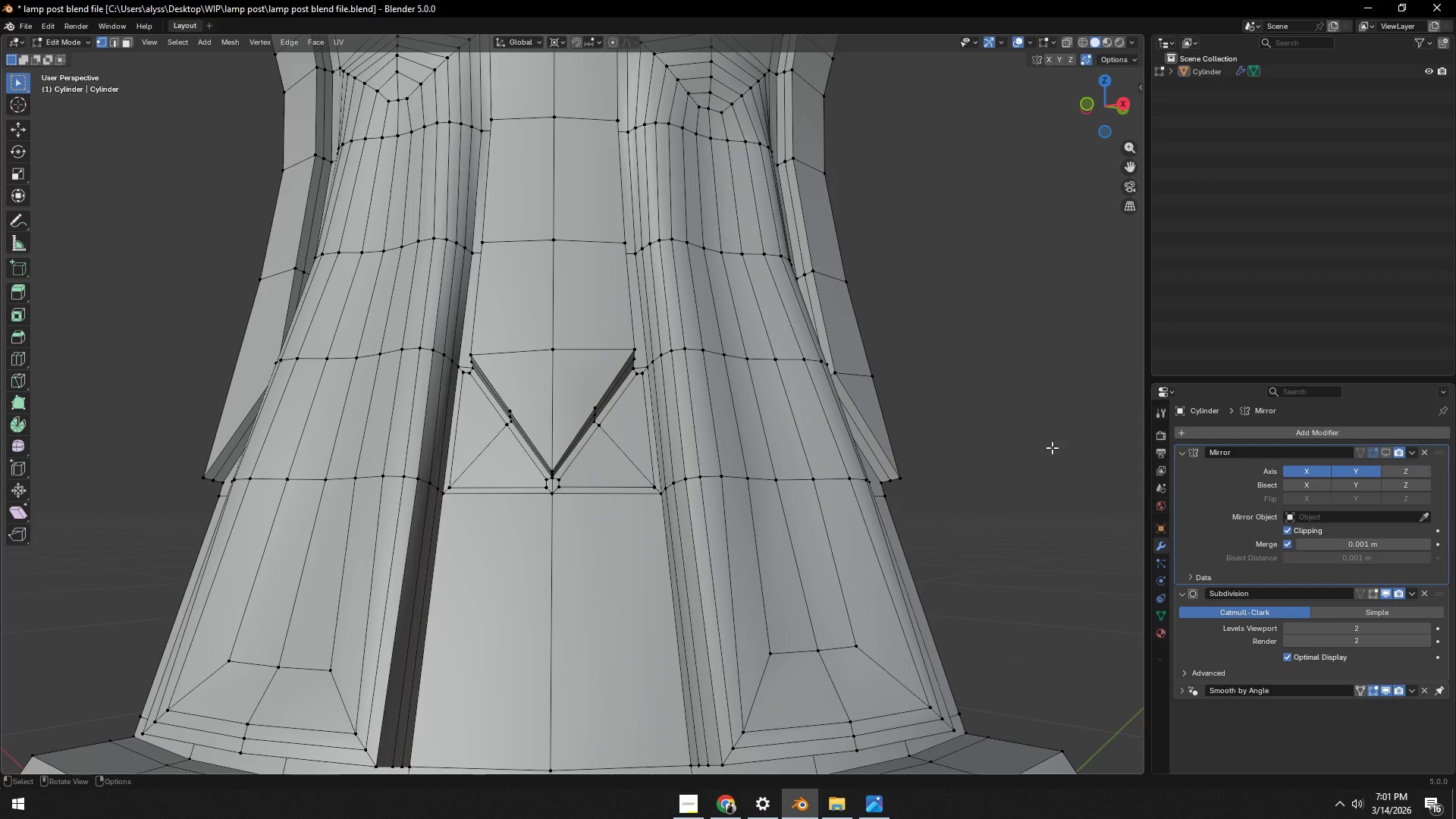 
key(2)
 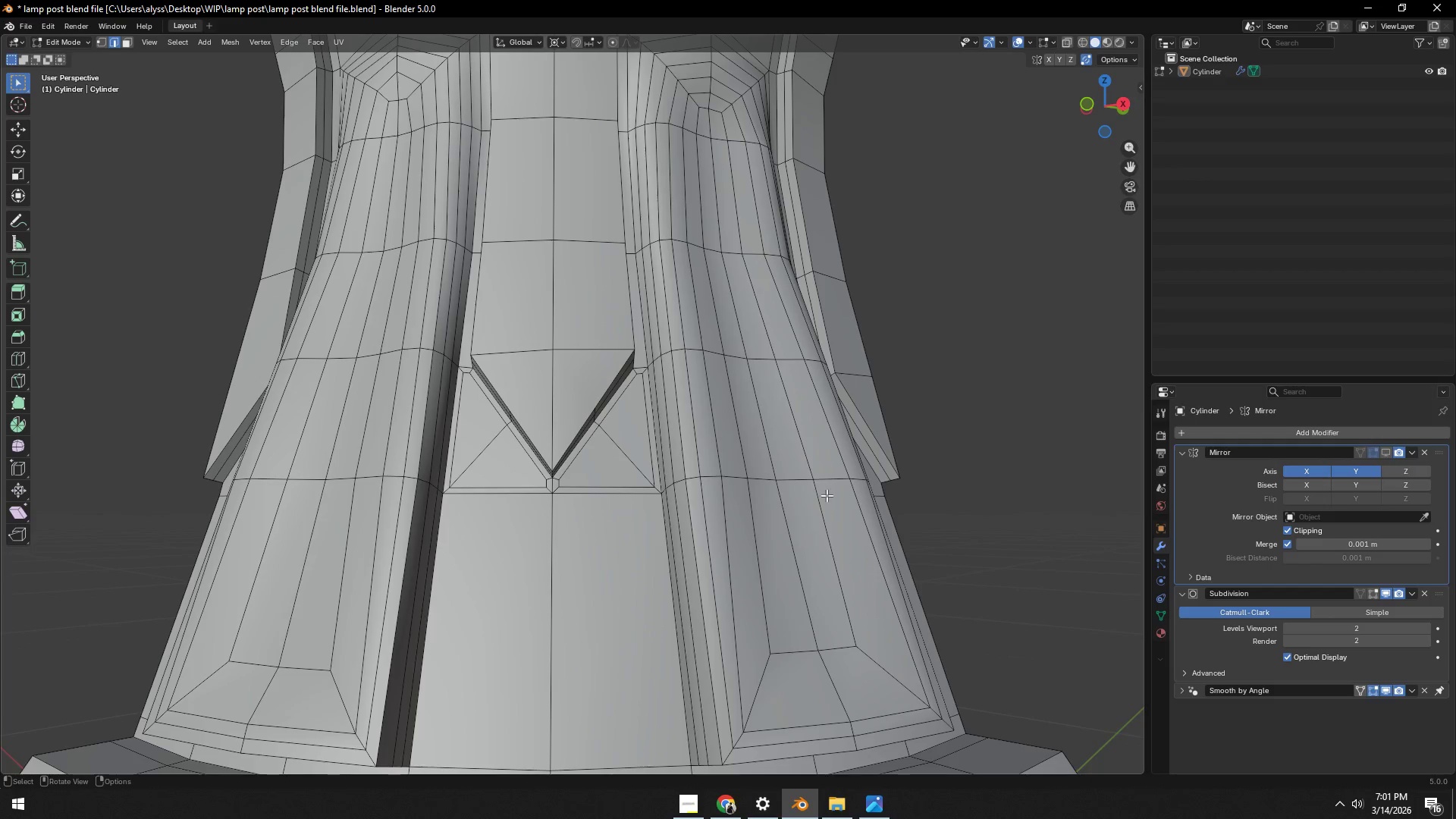 
scroll: coordinate [641, 508], scroll_direction: down, amount: 3.0
 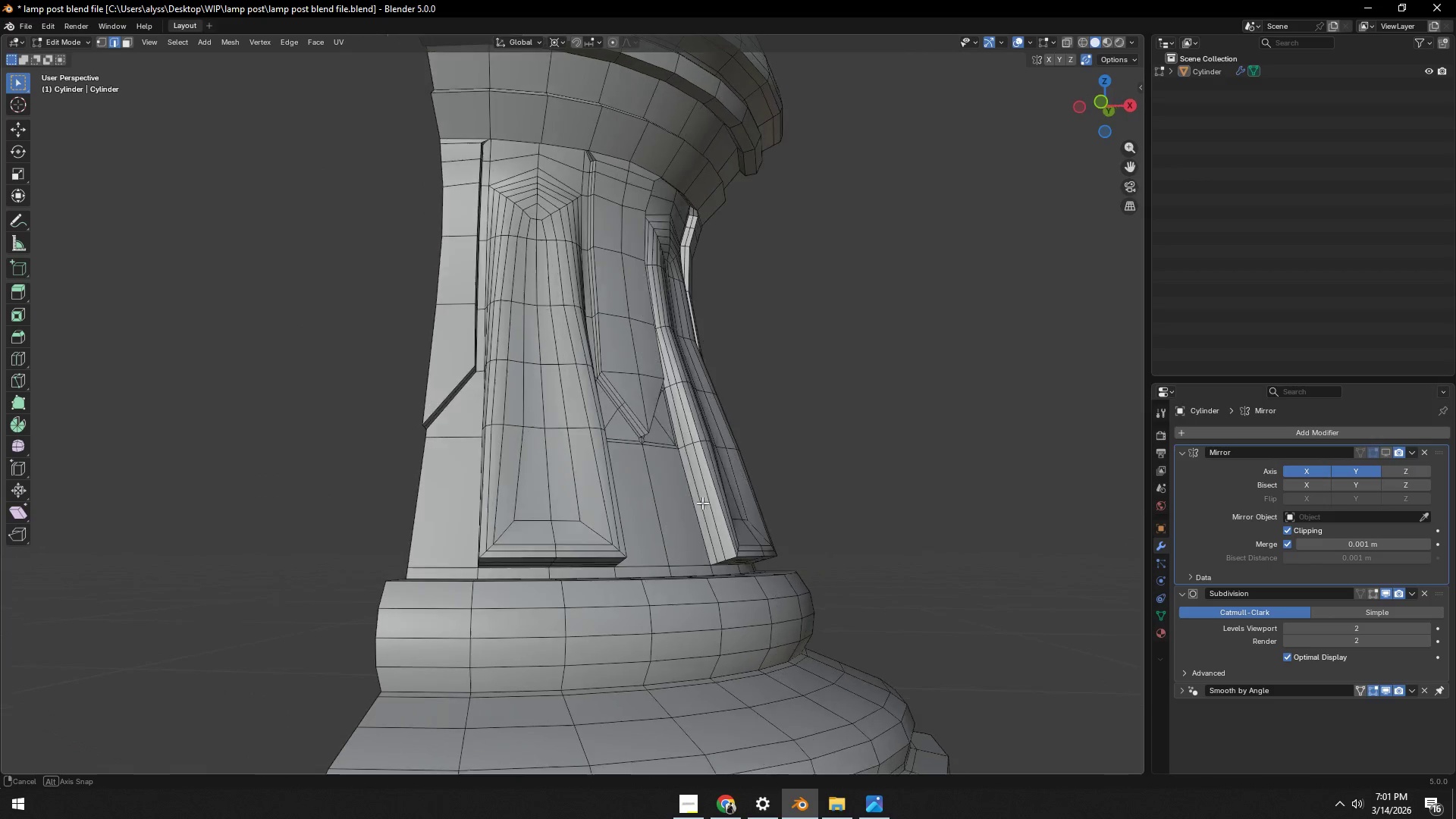 
key(Control+ControlLeft)
 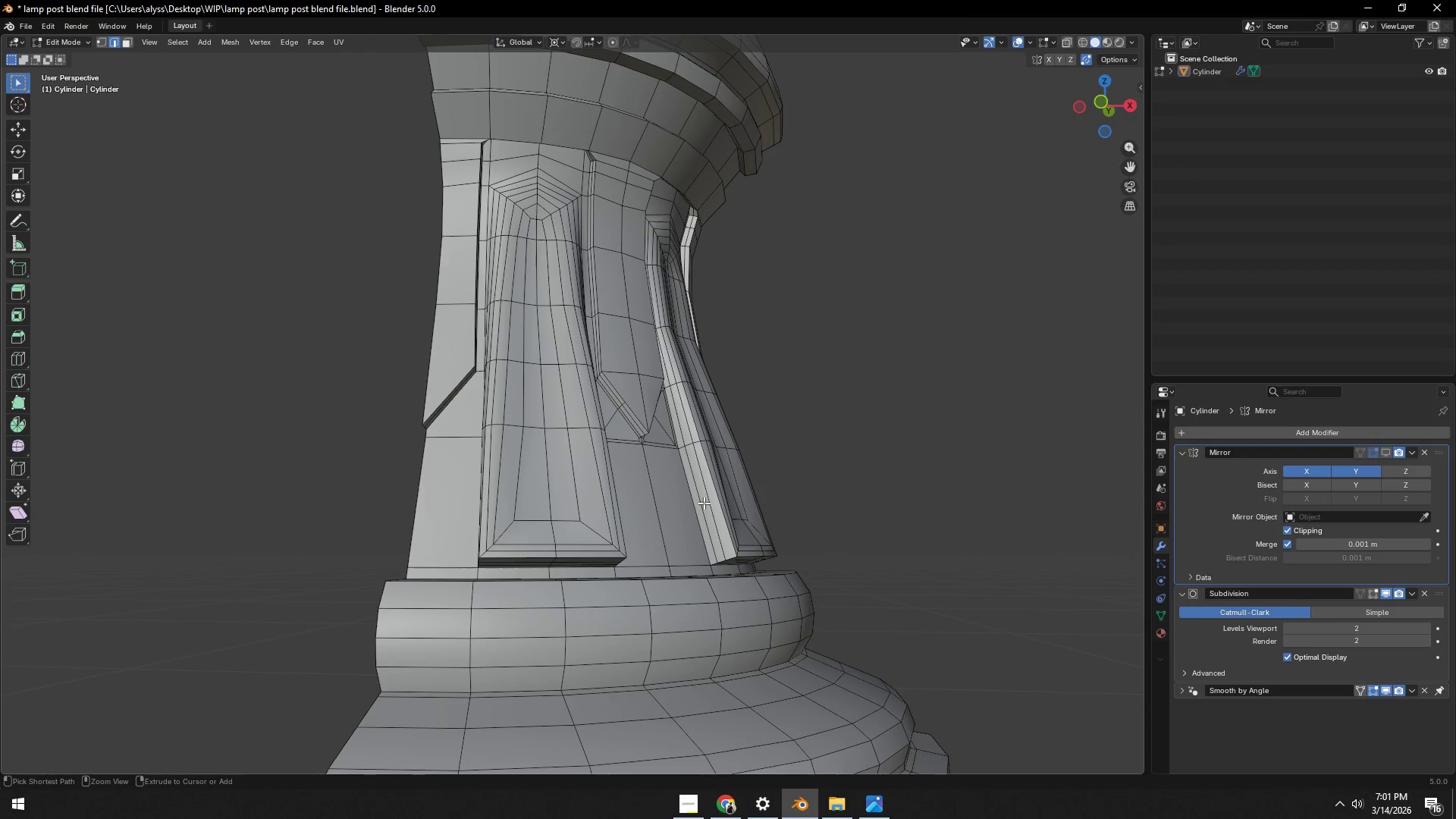 
key(Control+S)
 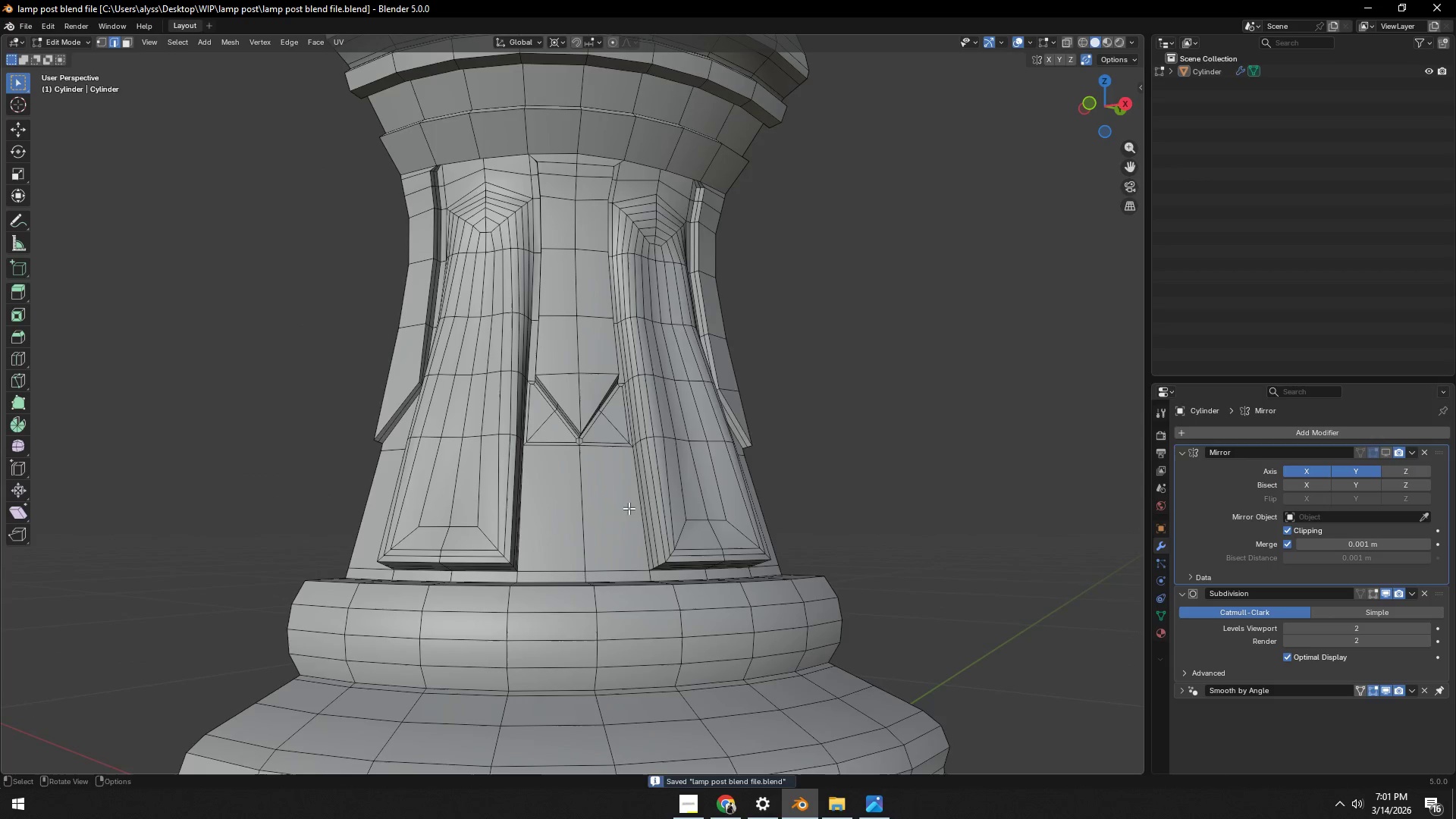 
key(Tab)
 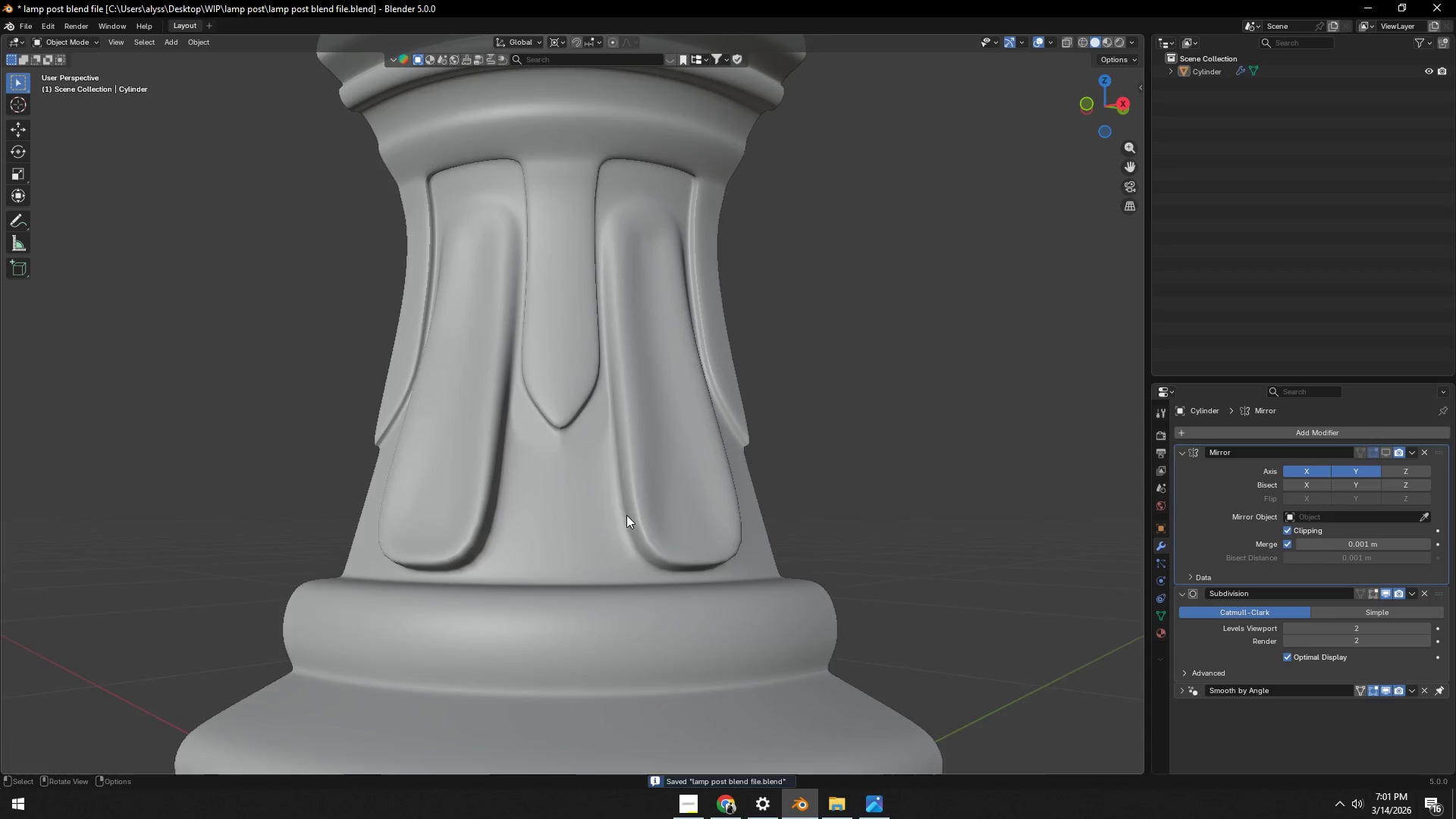 
key(Tab)
 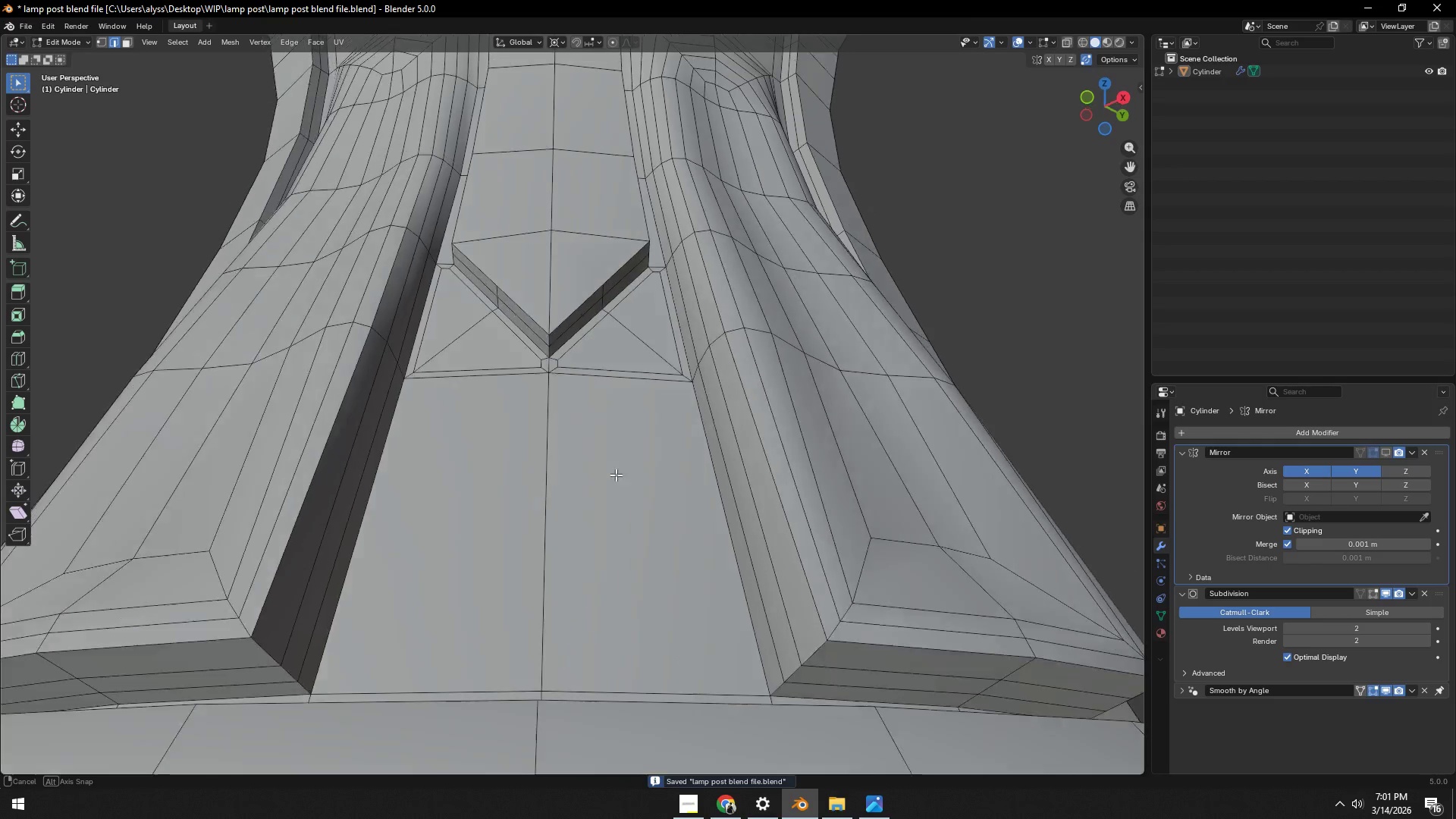 
scroll: coordinate [620, 516], scroll_direction: up, amount: 4.0
 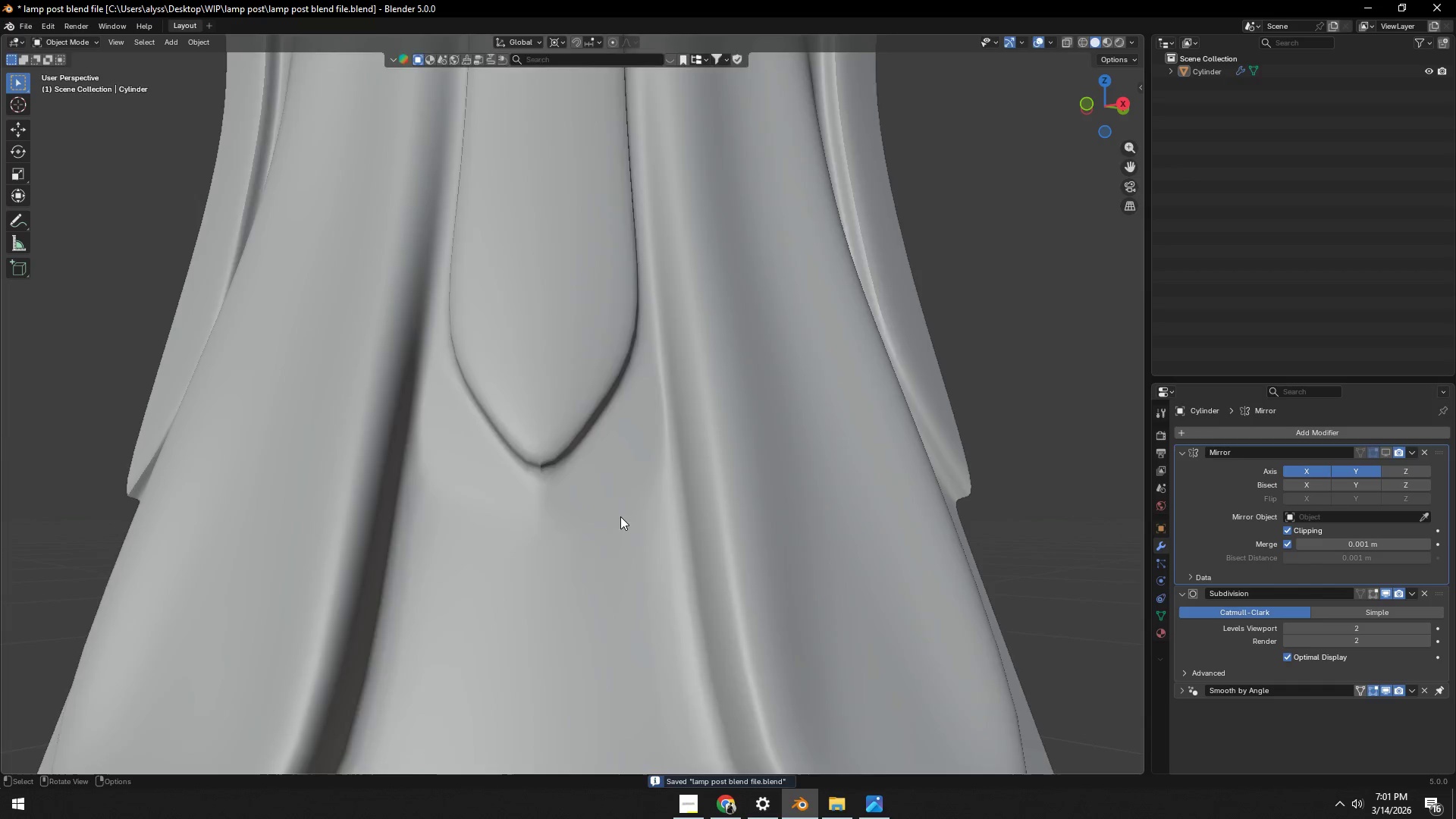 
hold_key(key=ShiftLeft, duration=0.38)
 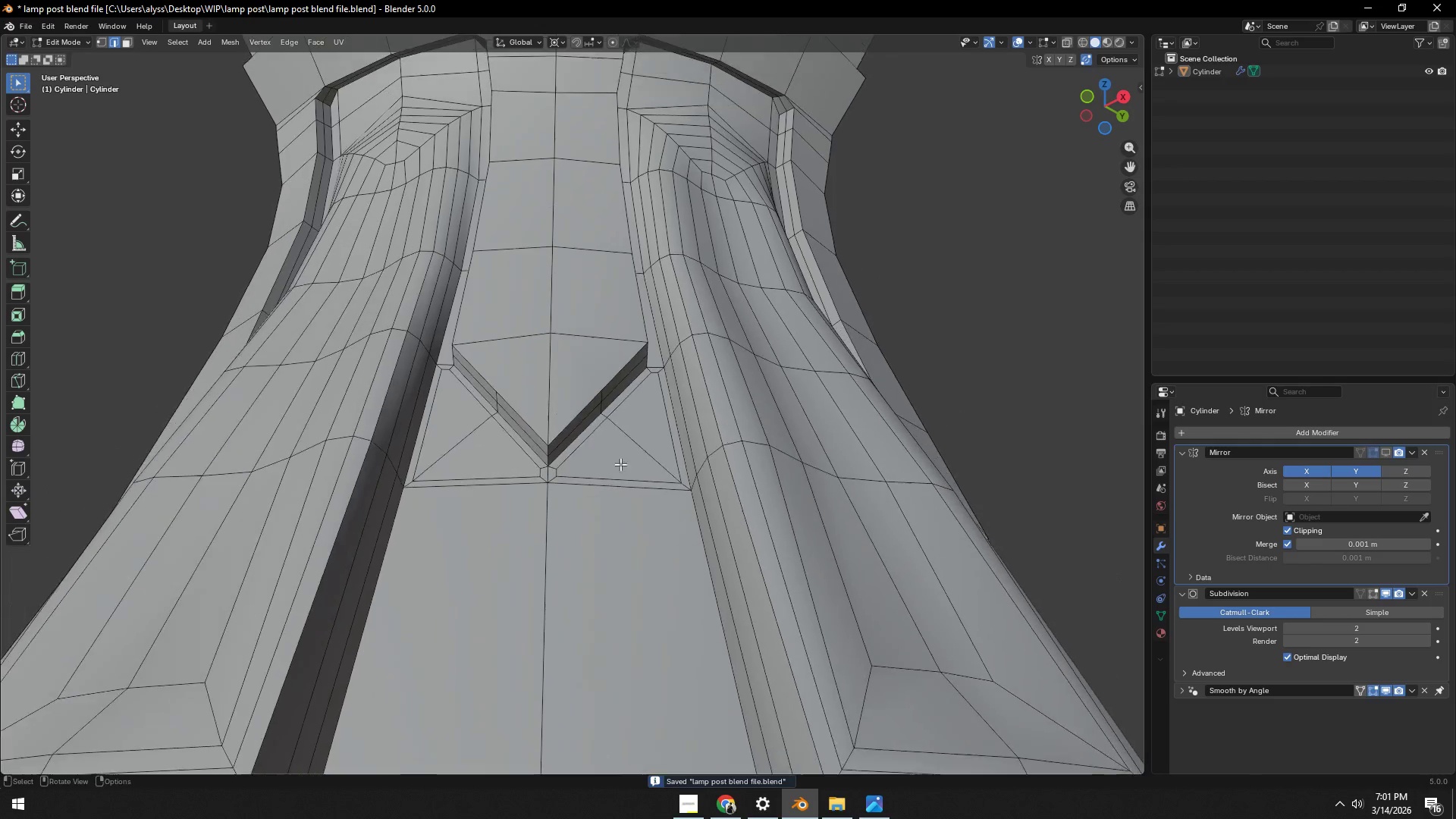 
key(1)
 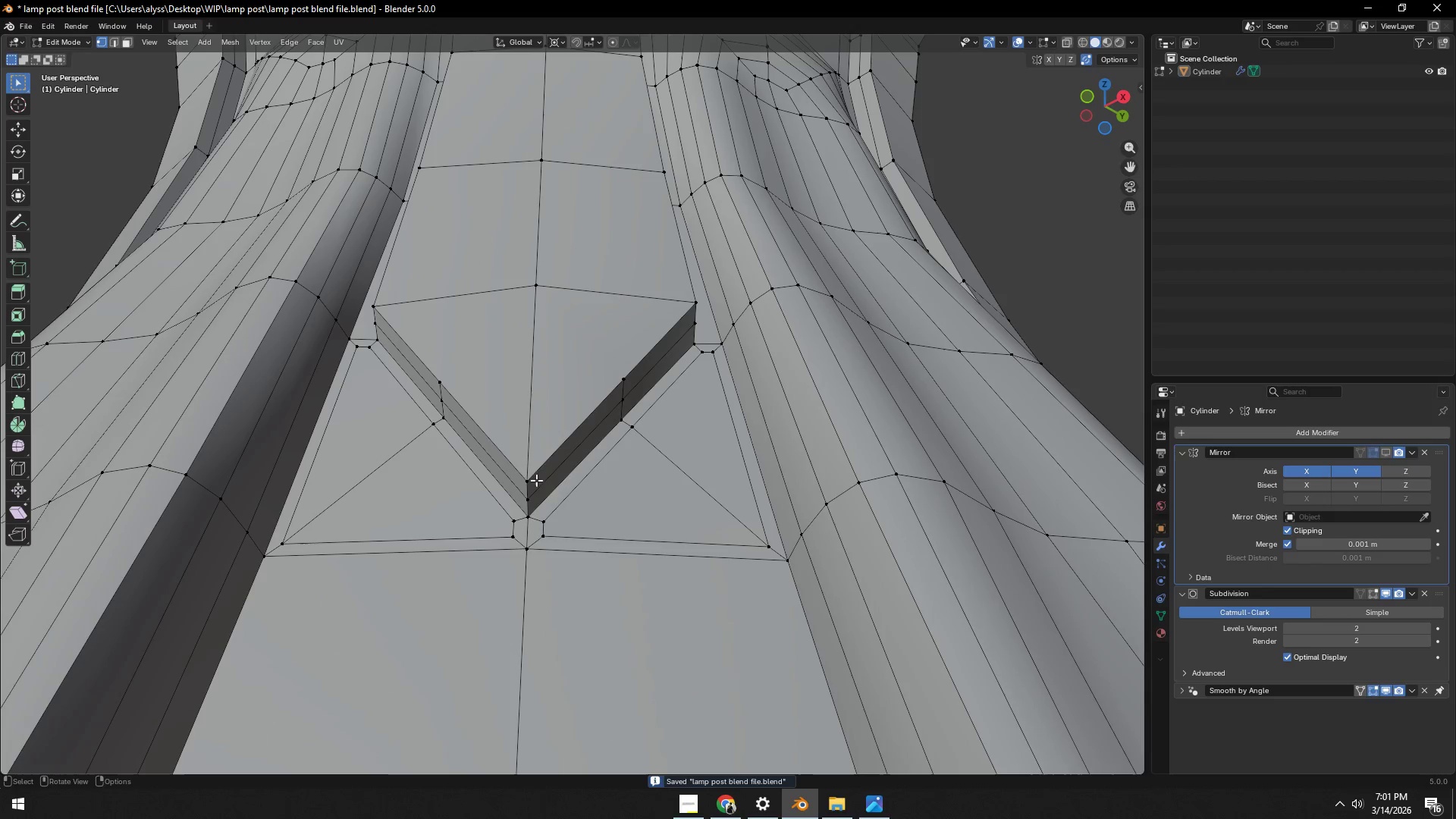 
scroll: coordinate [619, 467], scroll_direction: up, amount: 2.0
 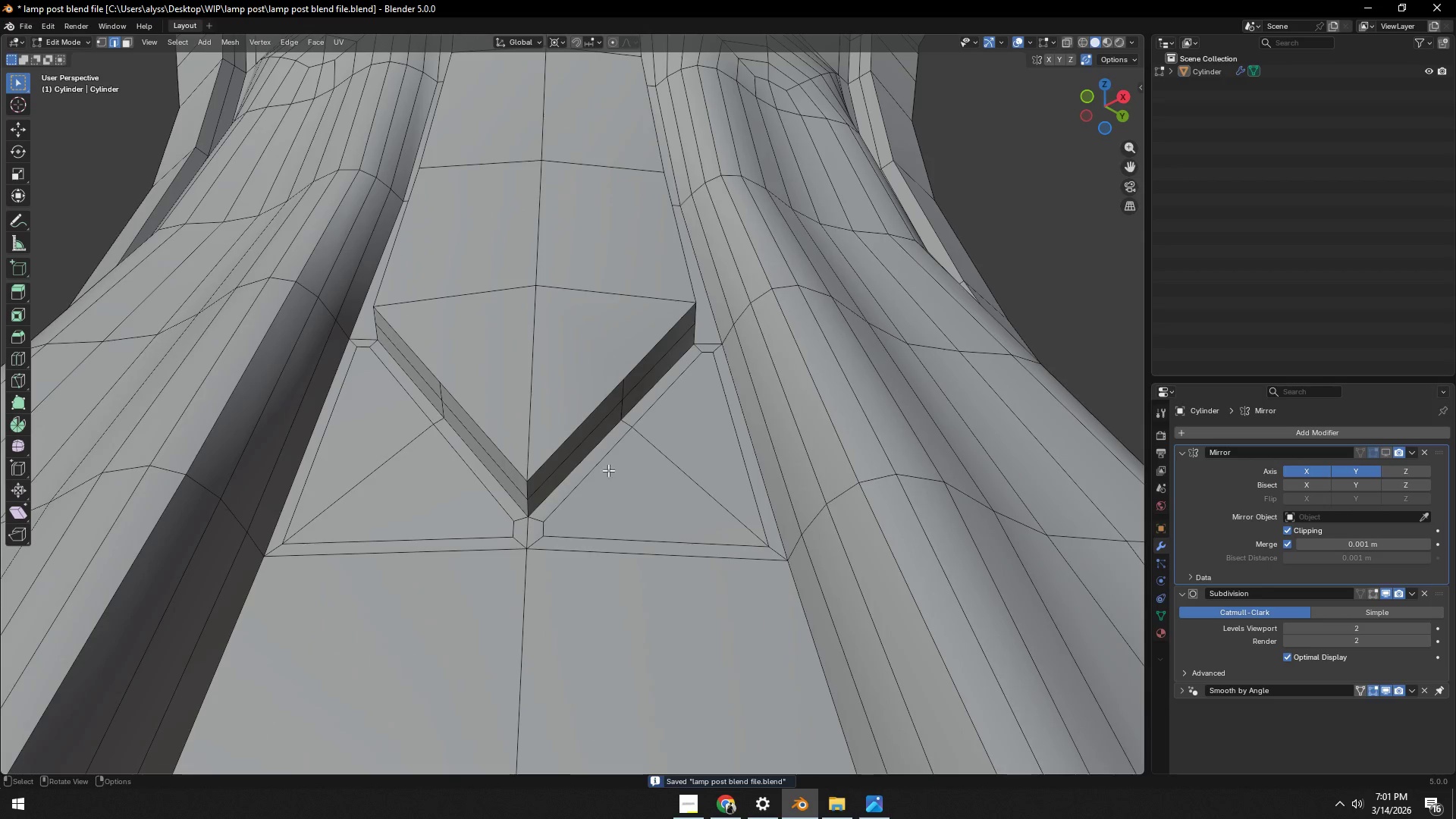 
left_click([527, 476])
 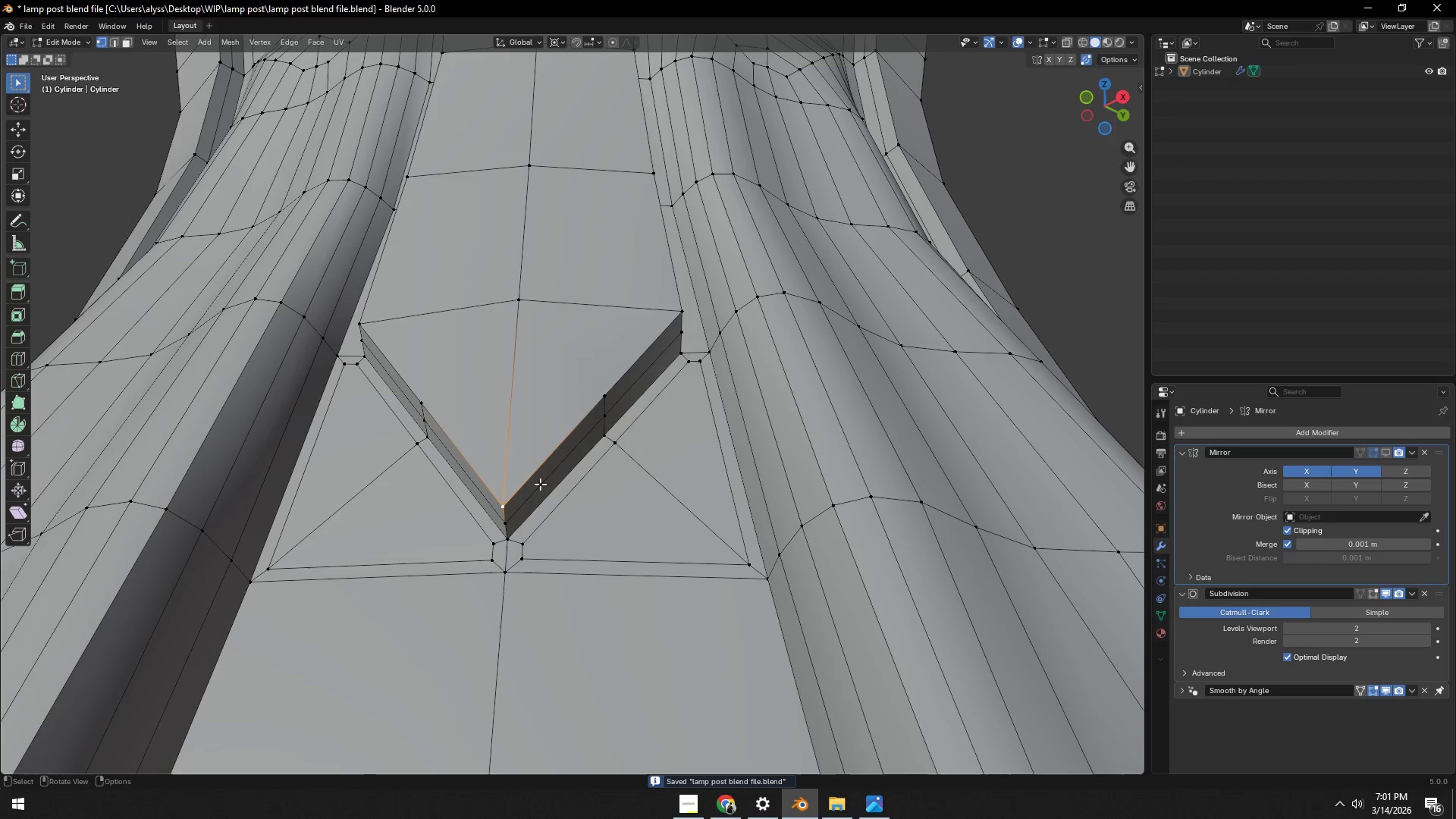 
type(gg)
 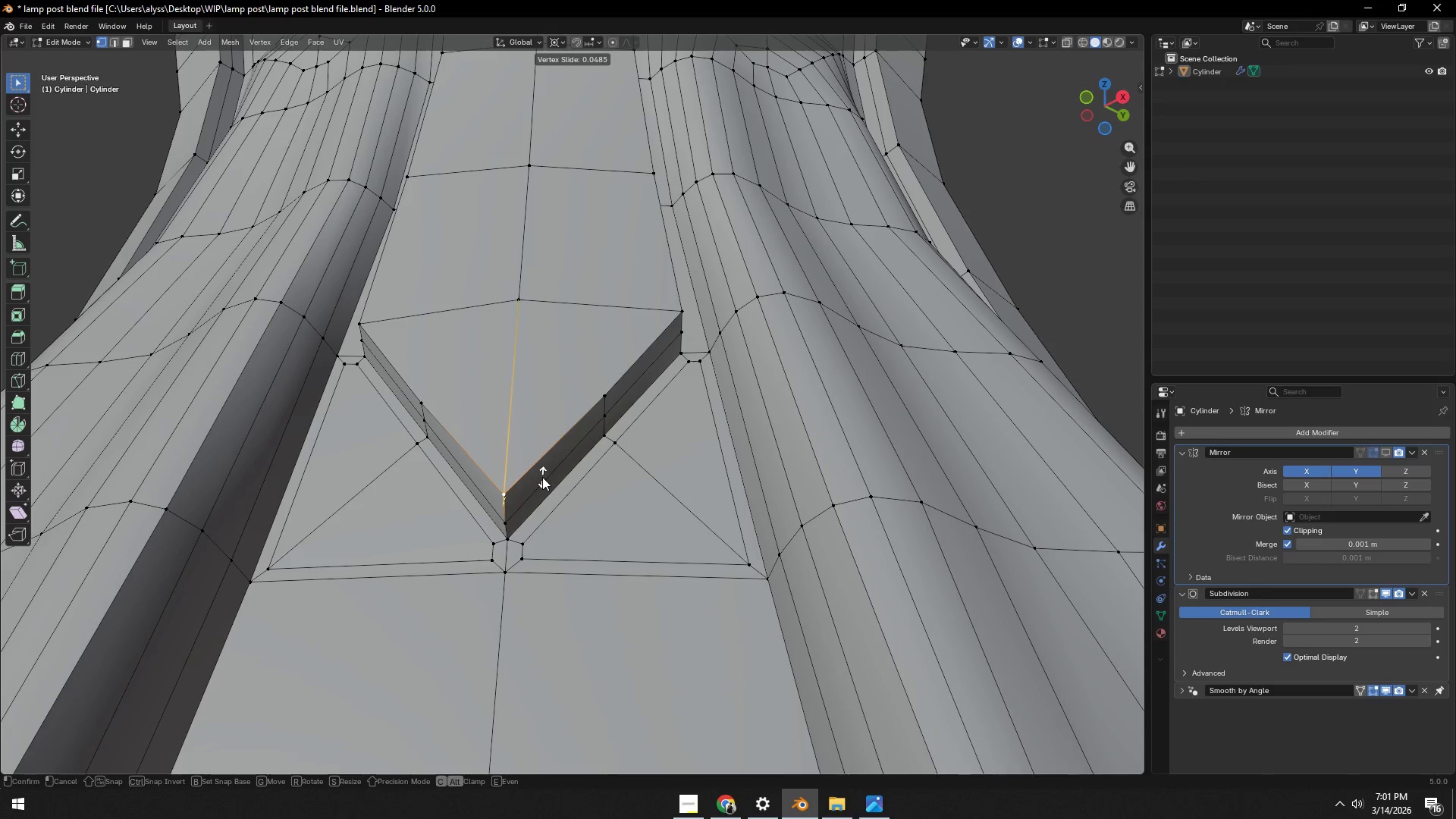 
left_click([542, 477])
 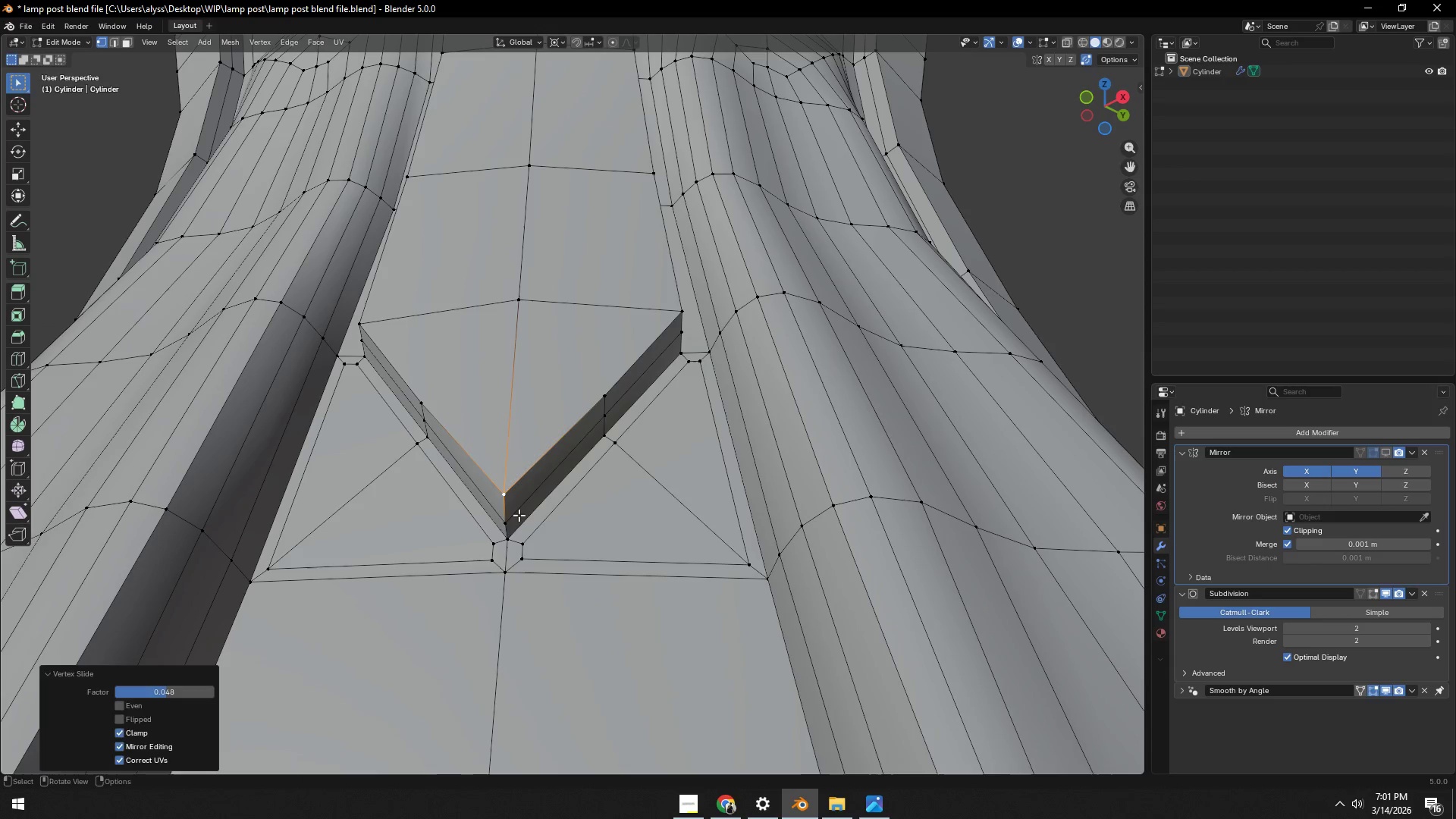 
left_click([512, 516])
 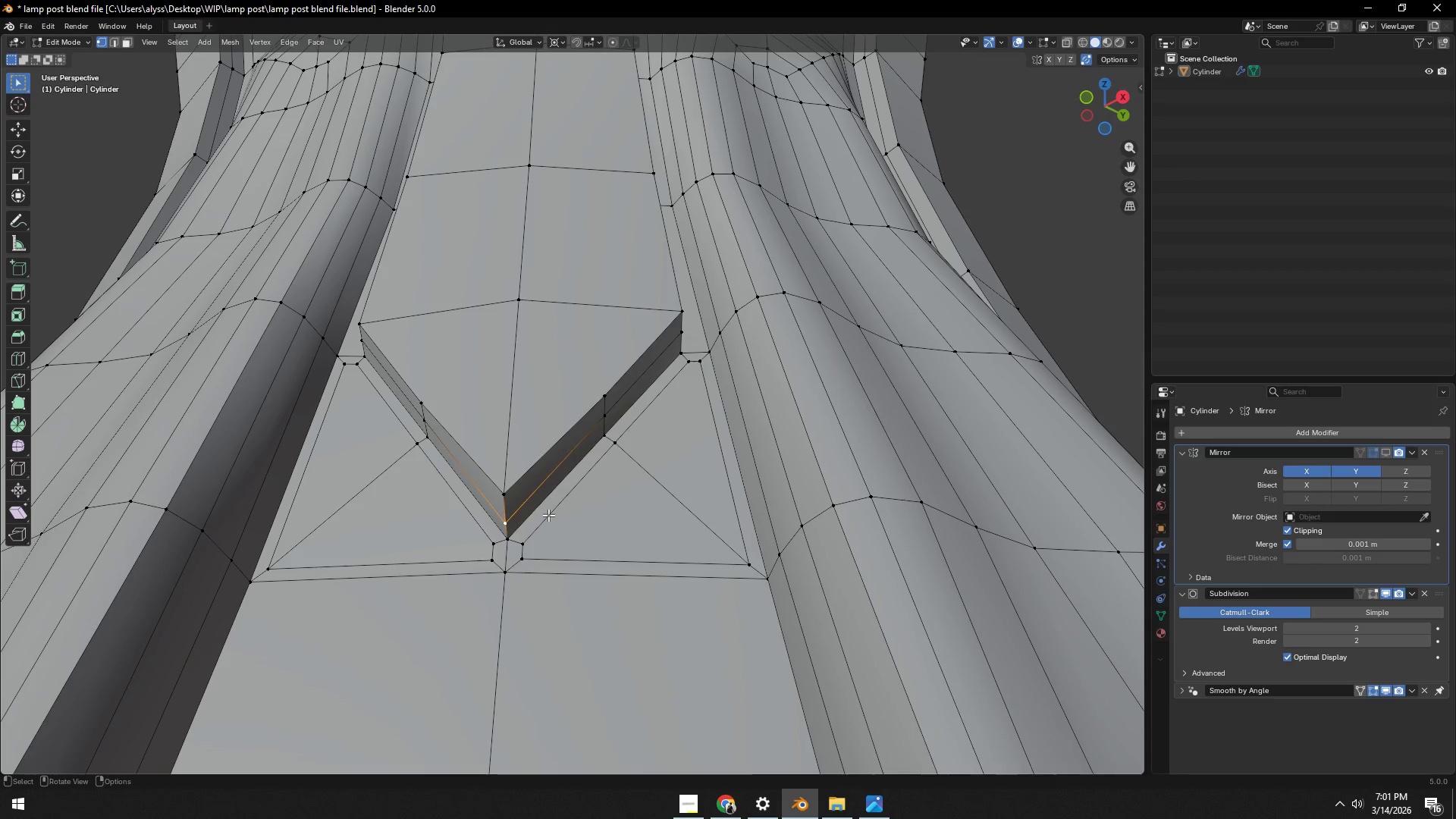 
key(Tab)
 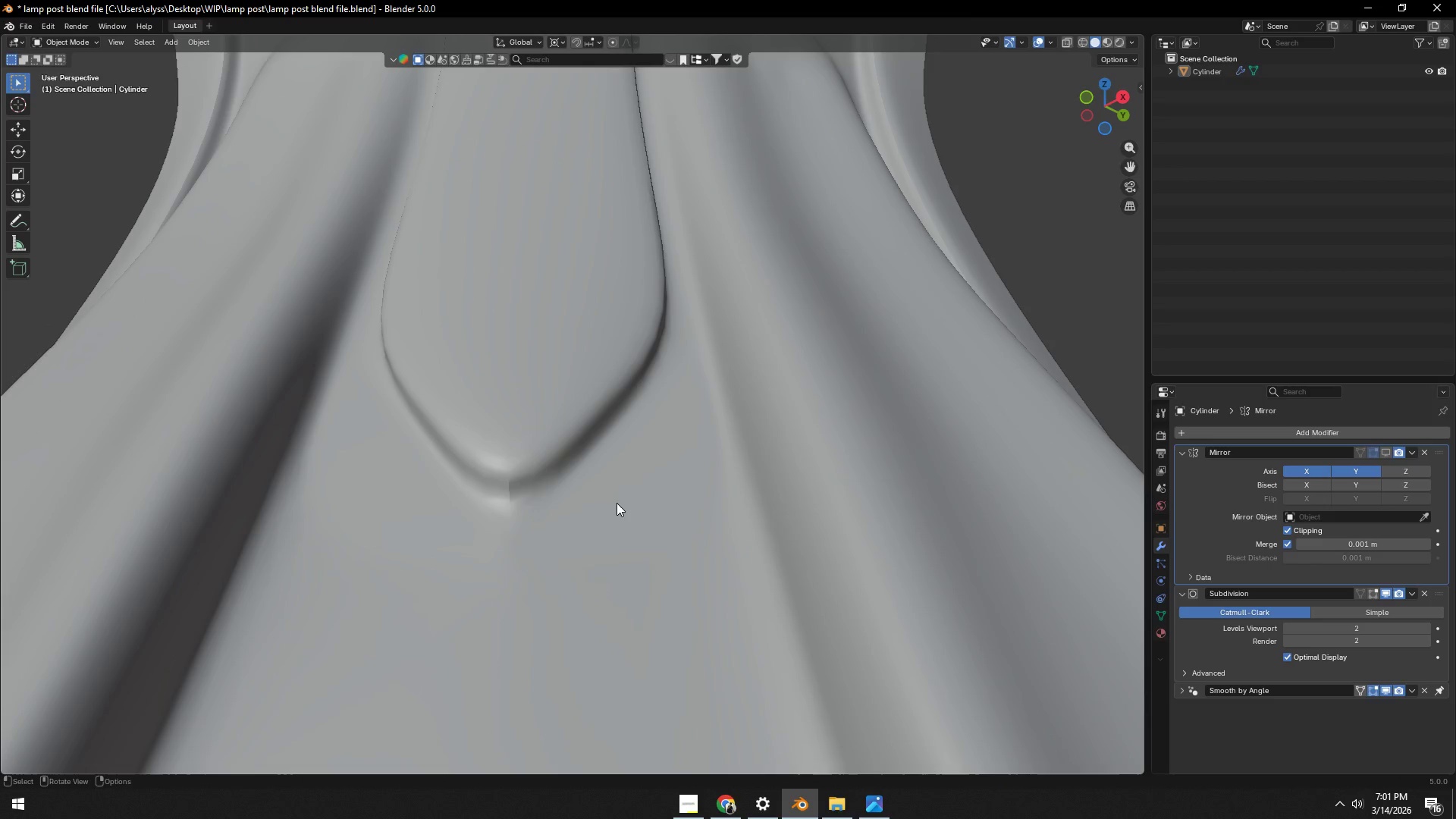 
key(Tab)
 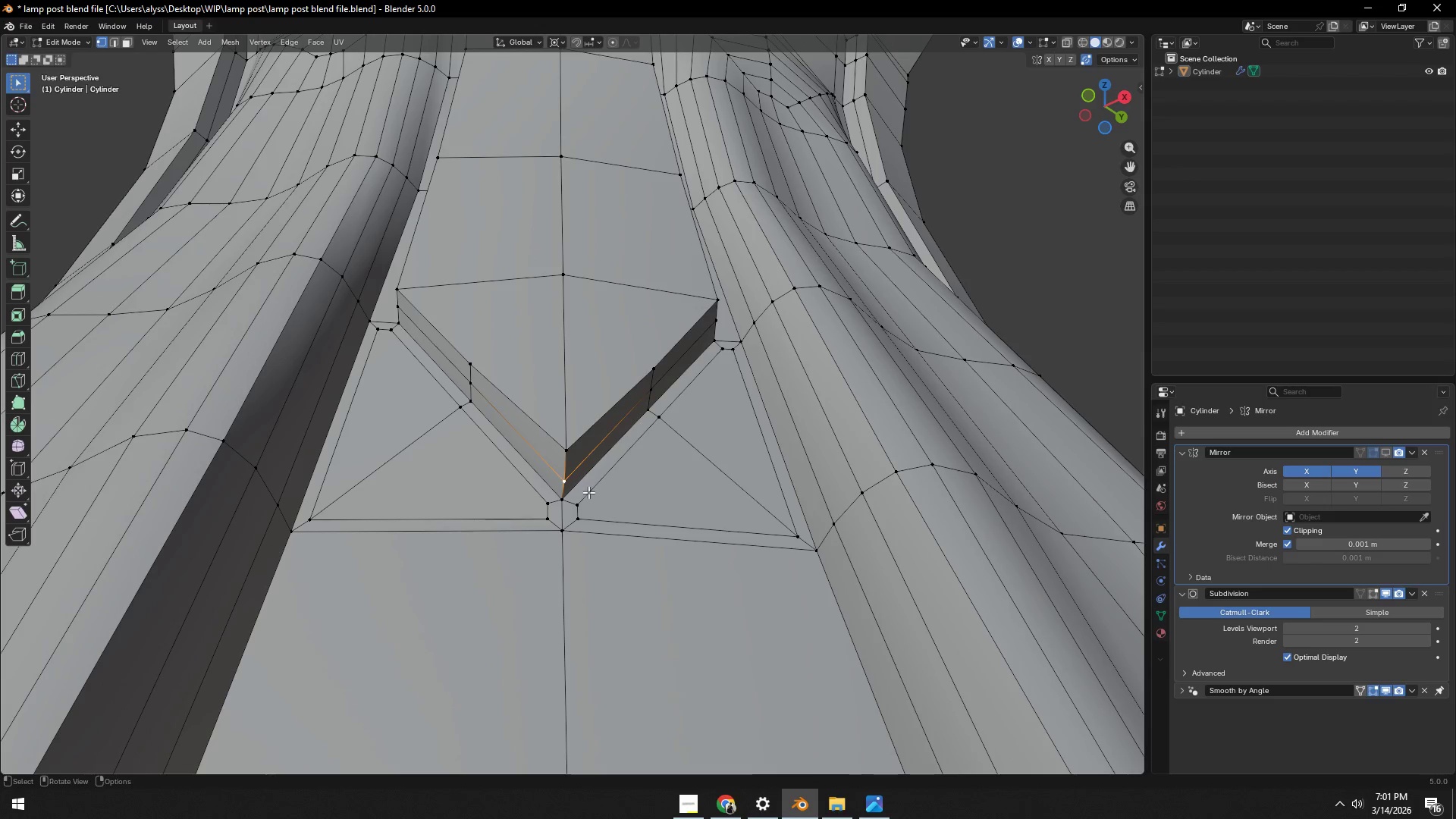 
key(G)
 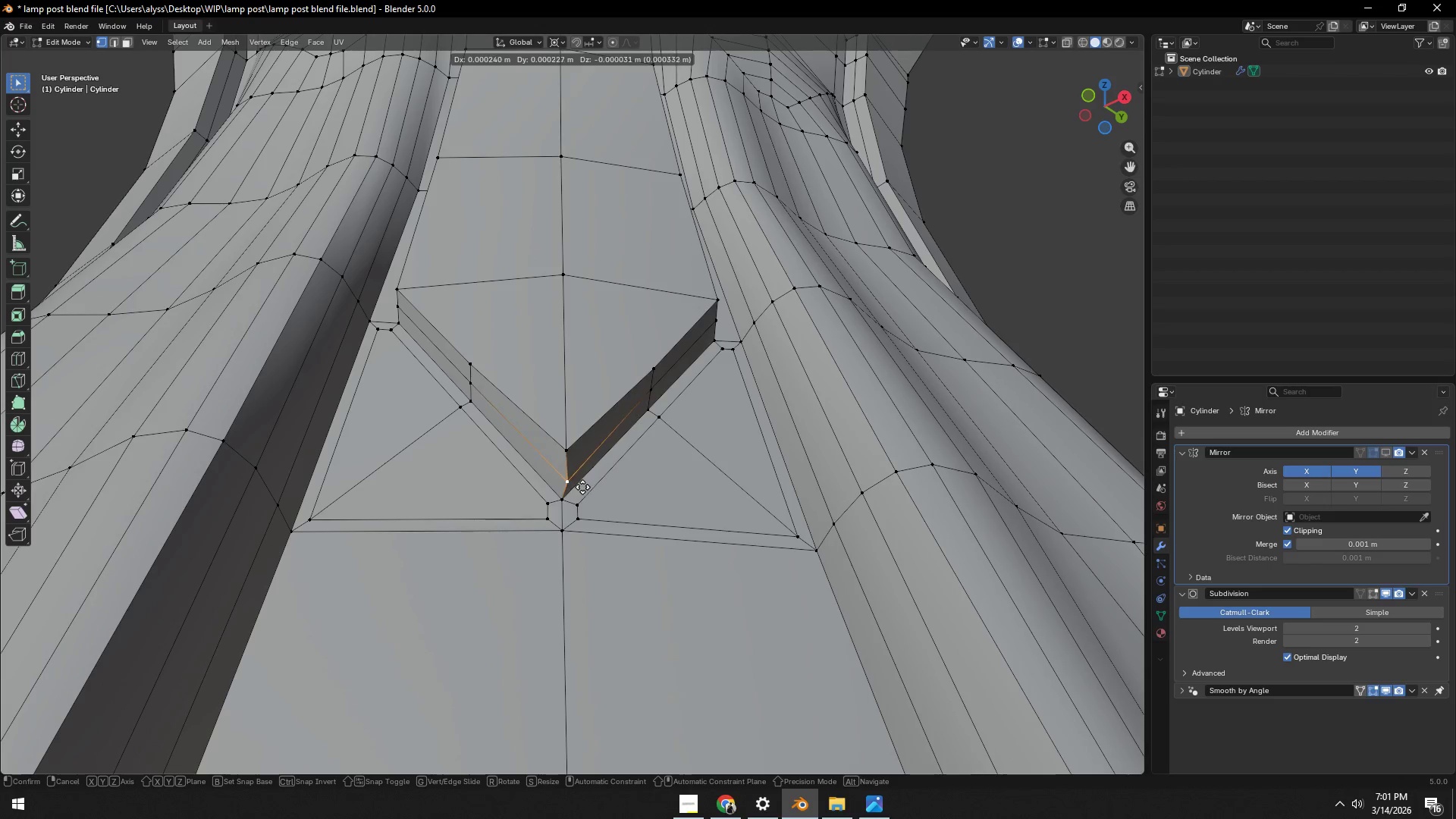 
right_click([580, 486])
 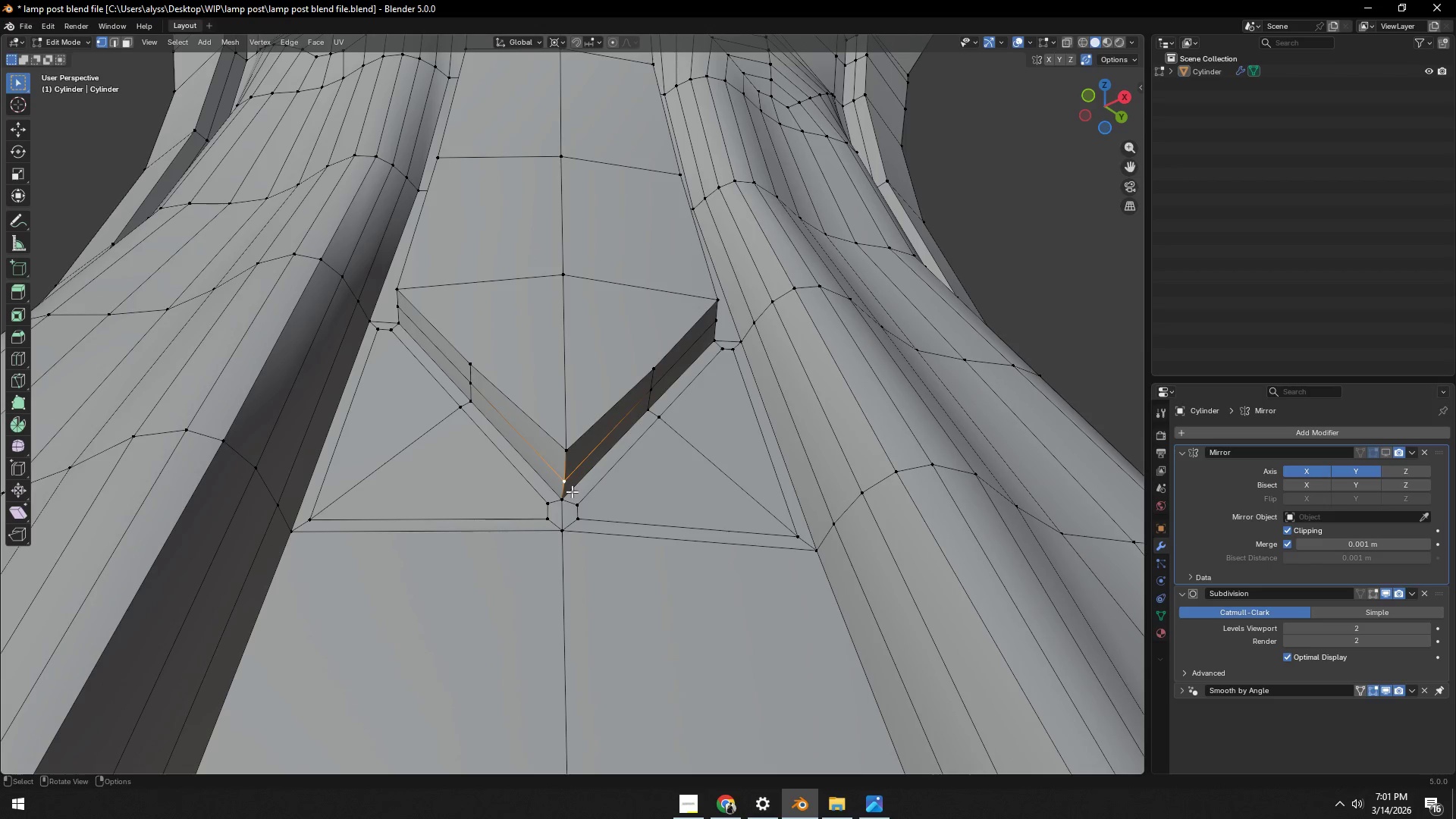 
left_click([559, 496])
 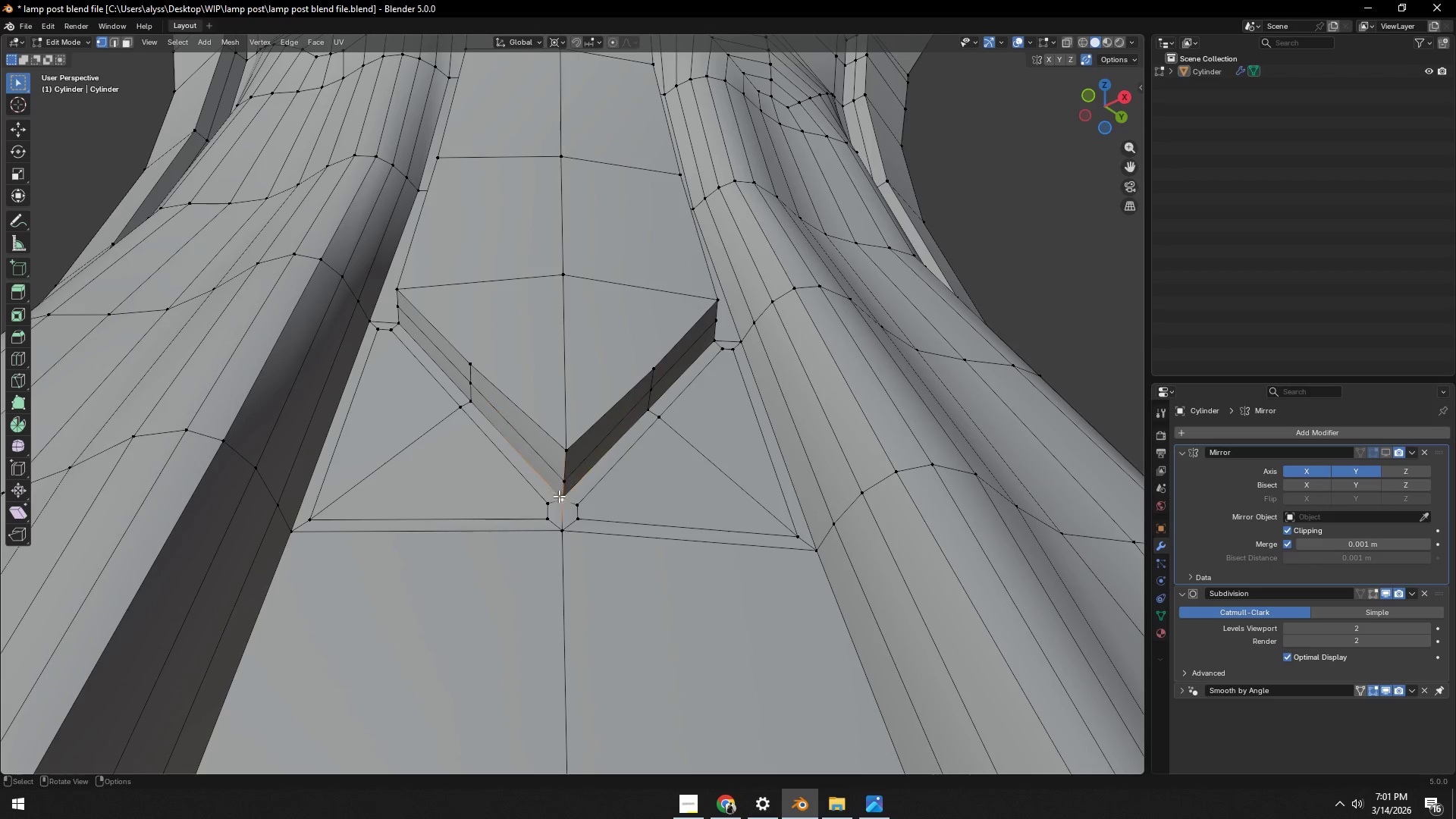 
key(G)
 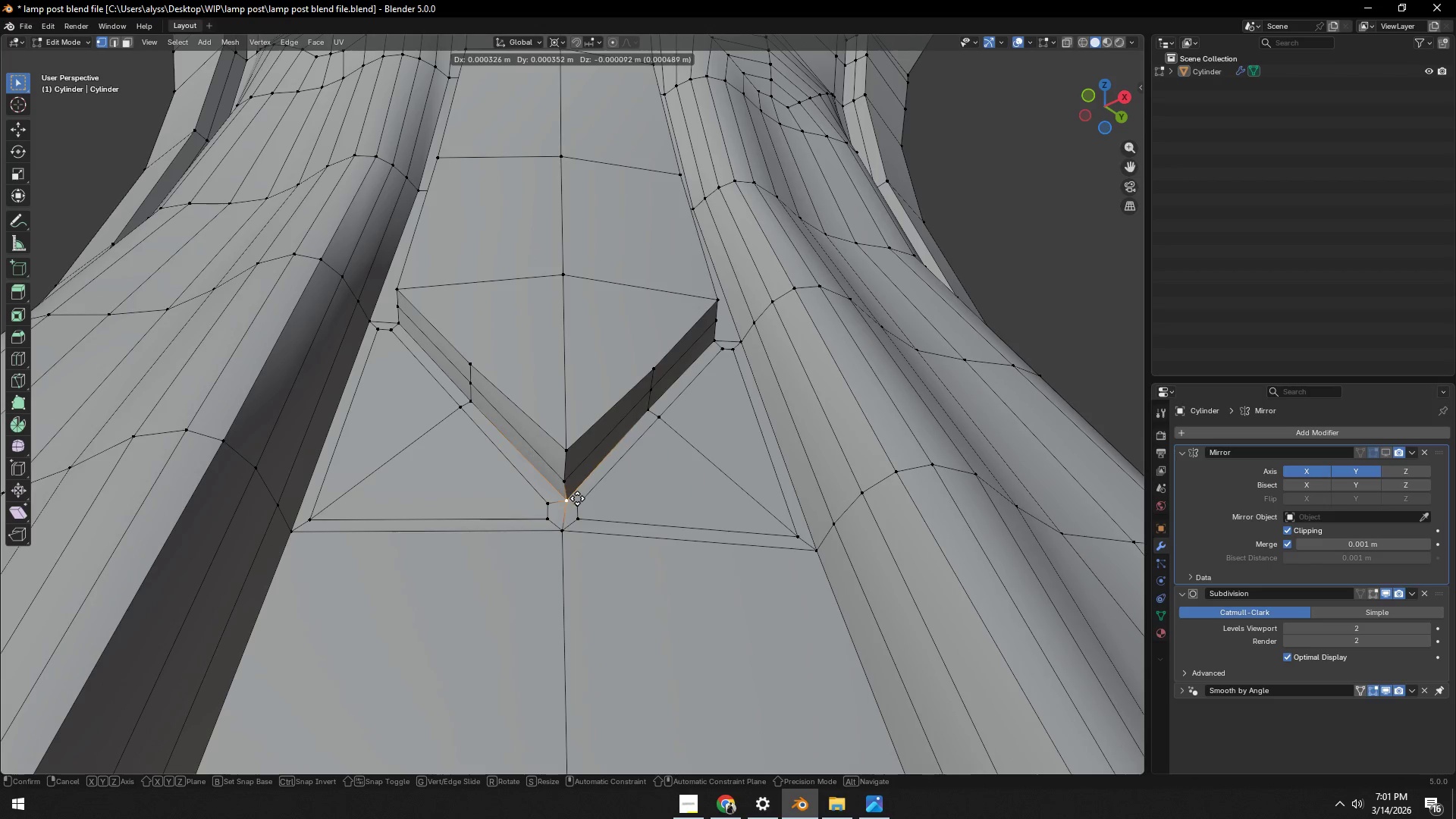 
right_click([578, 498])
 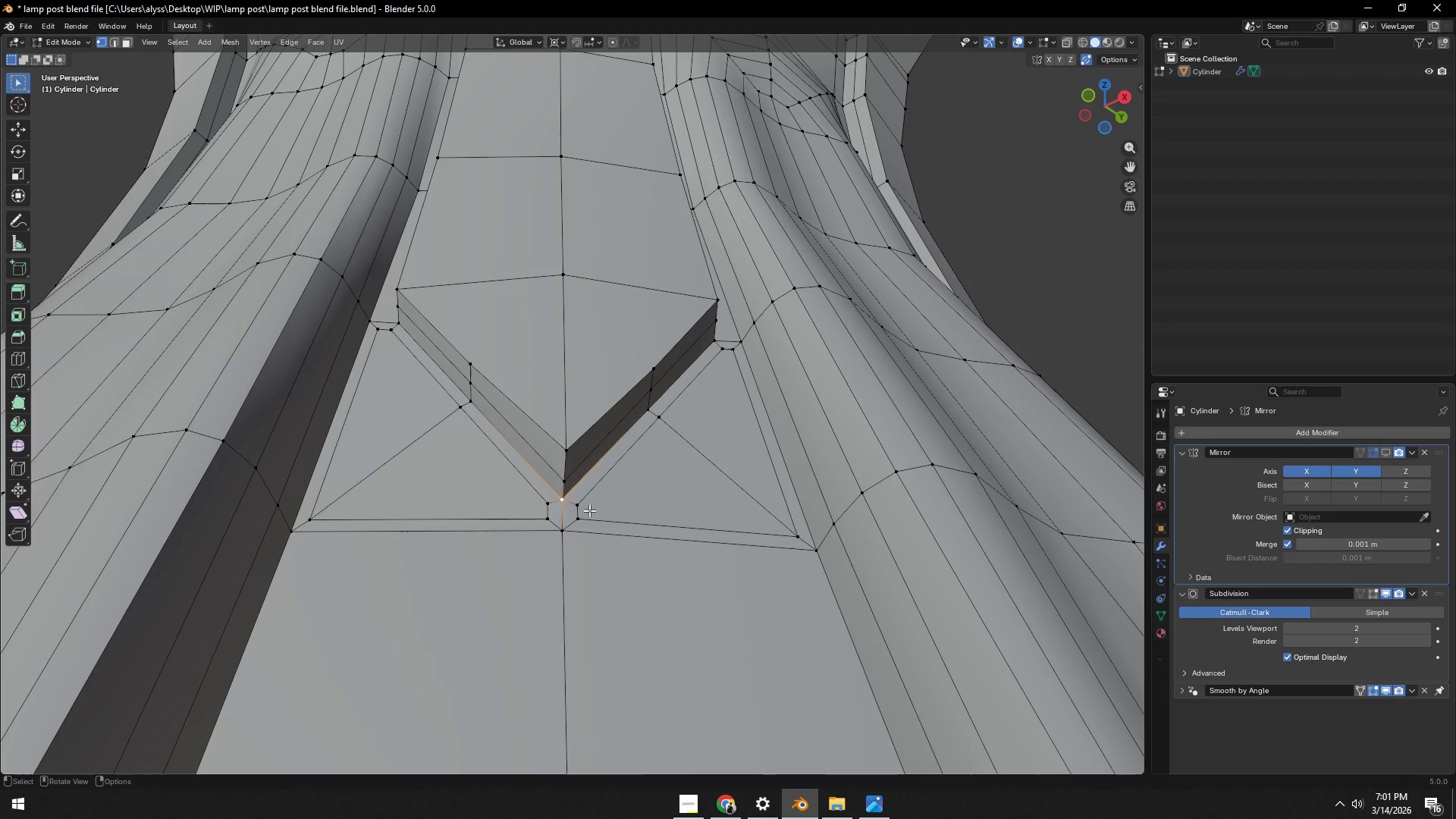 
left_click([584, 508])
 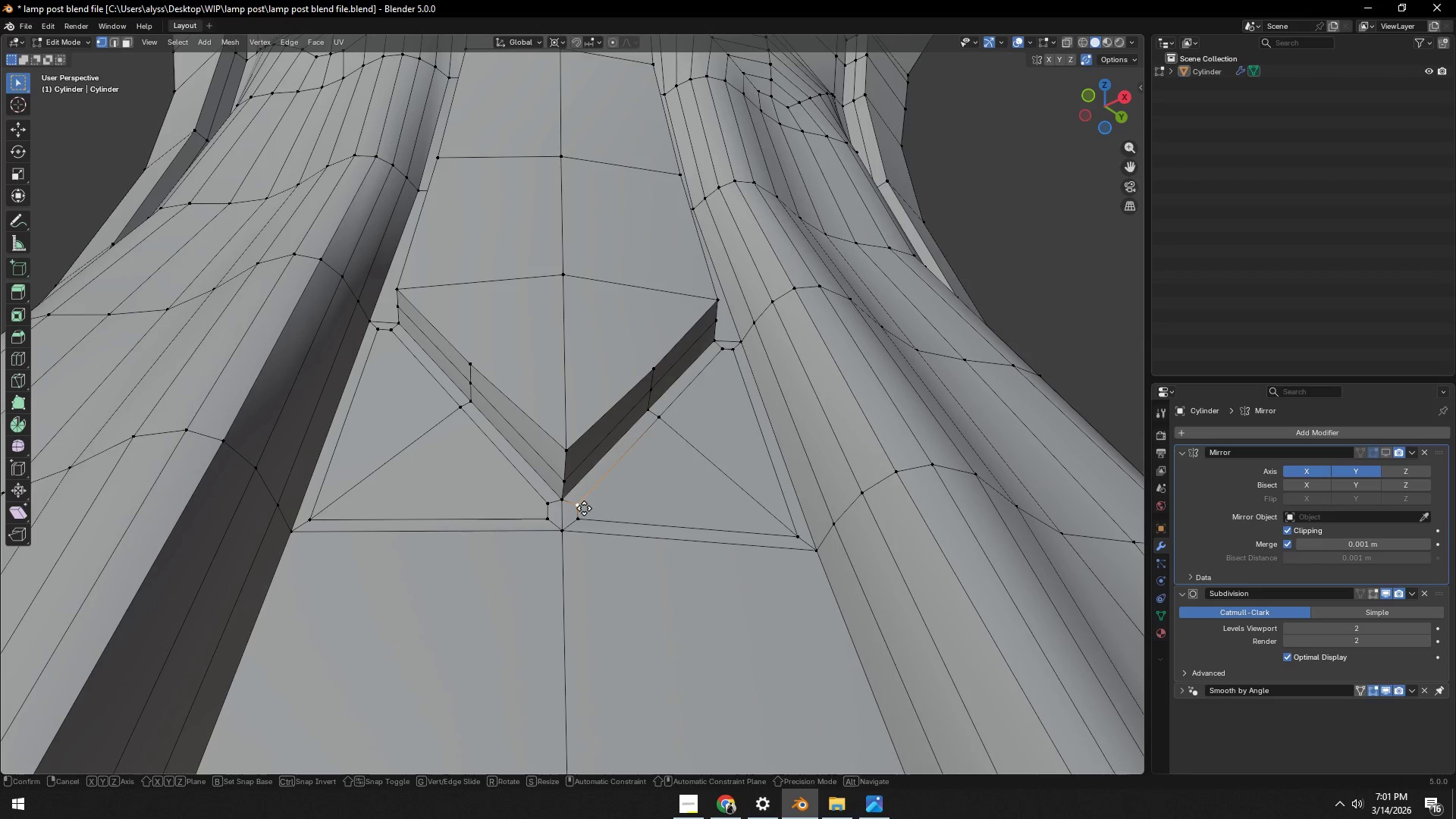 
type(gg)
 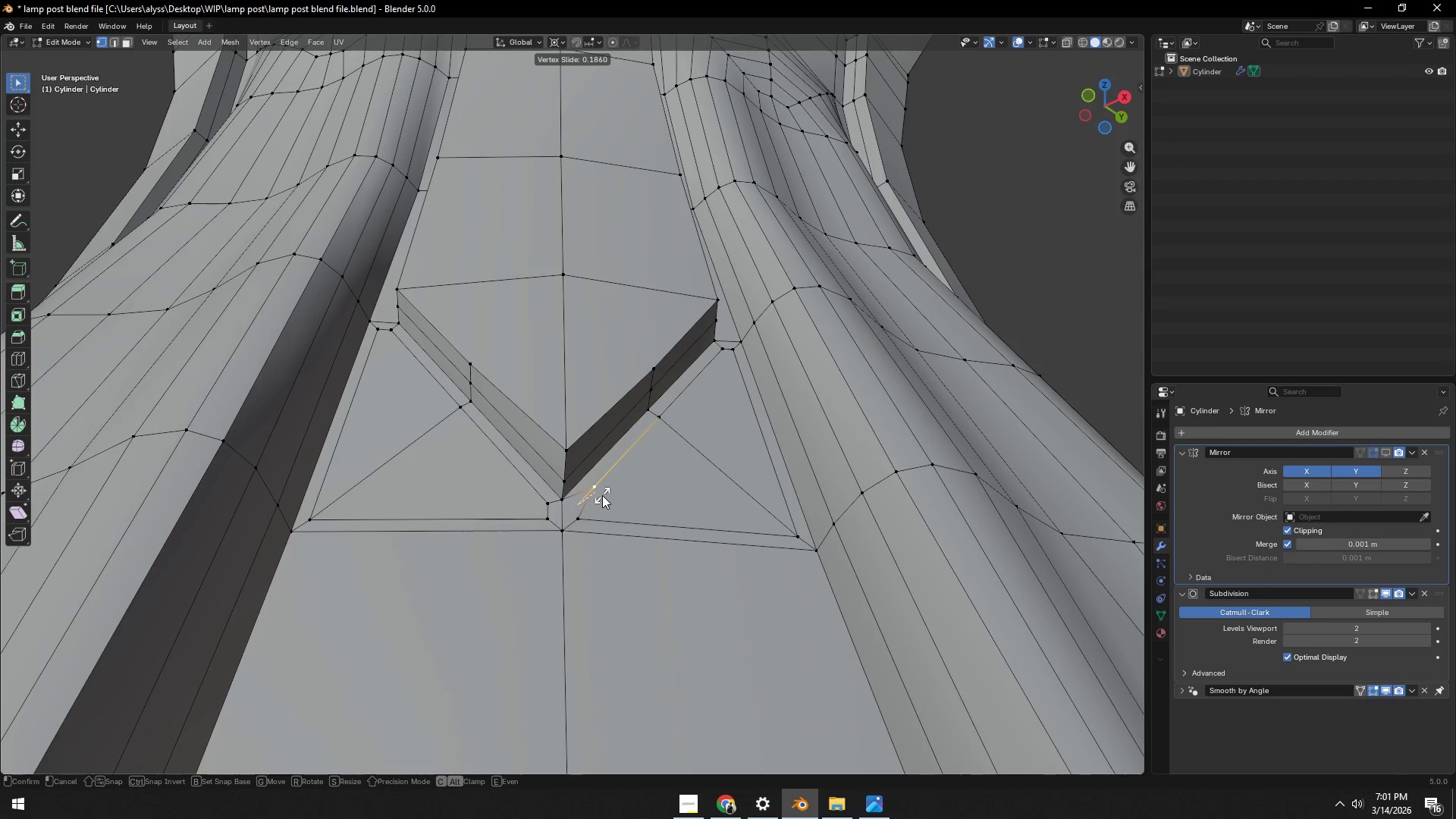 
left_click([602, 495])
 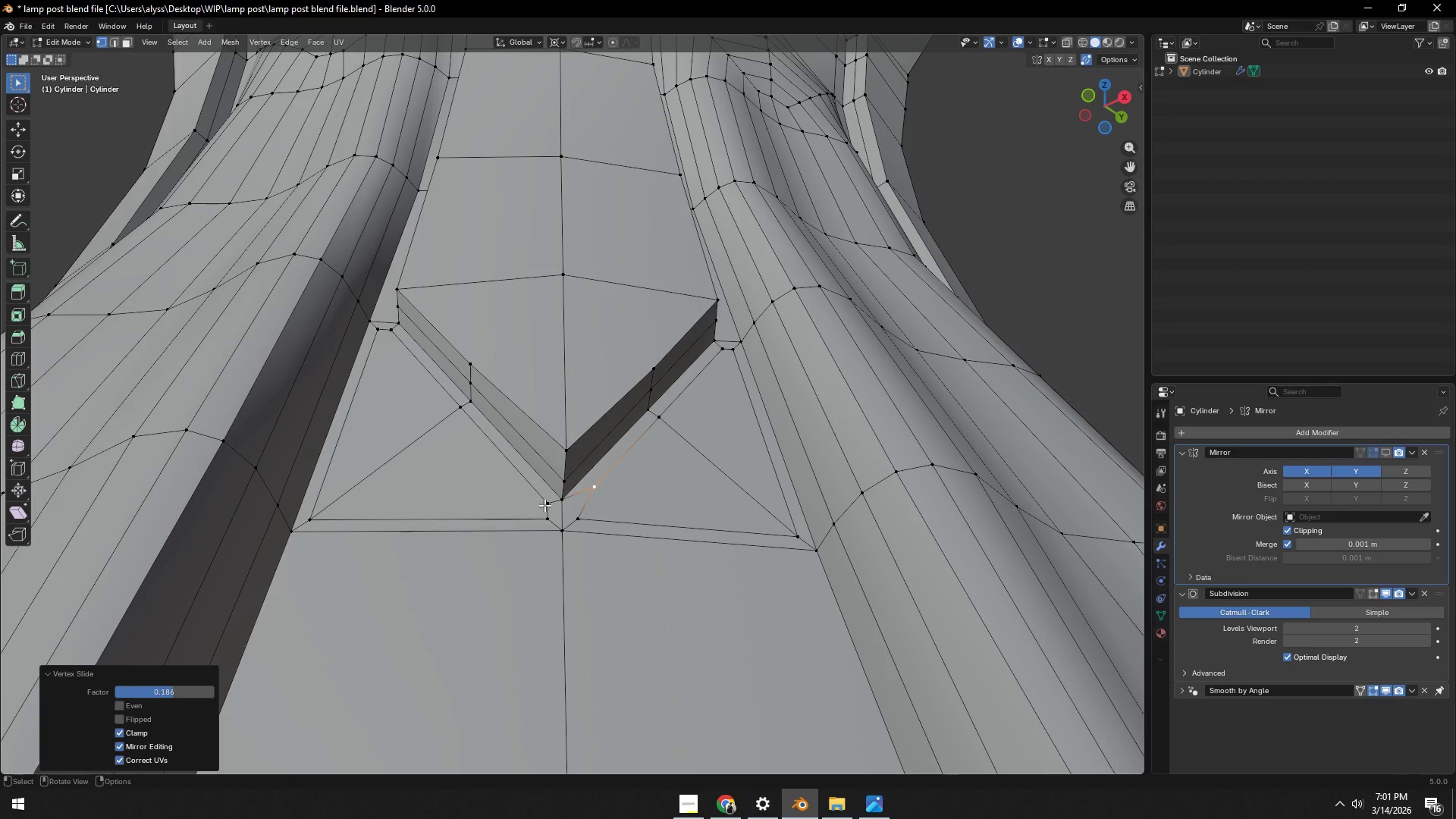 
left_click([544, 505])
 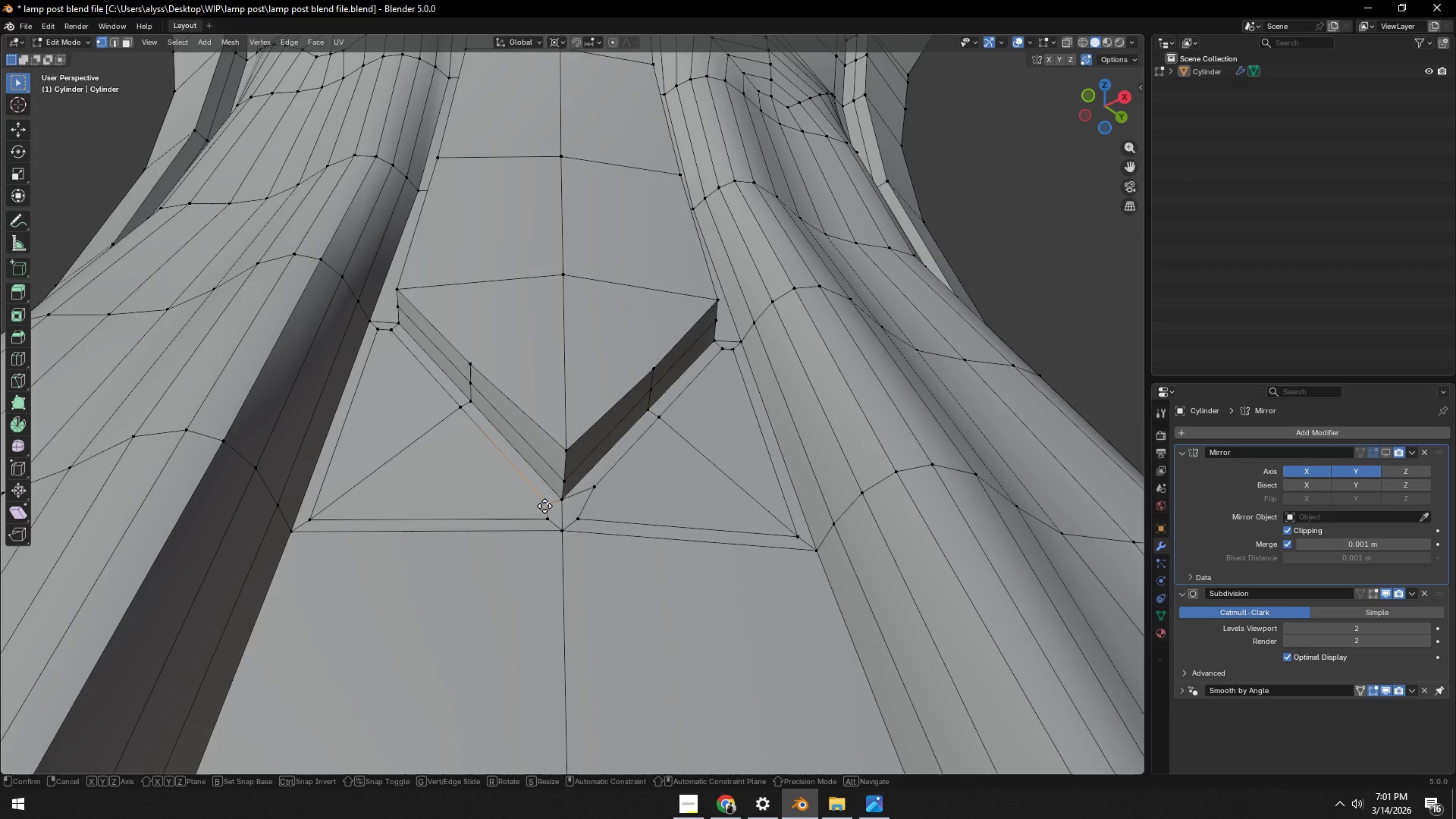 
key(G)
 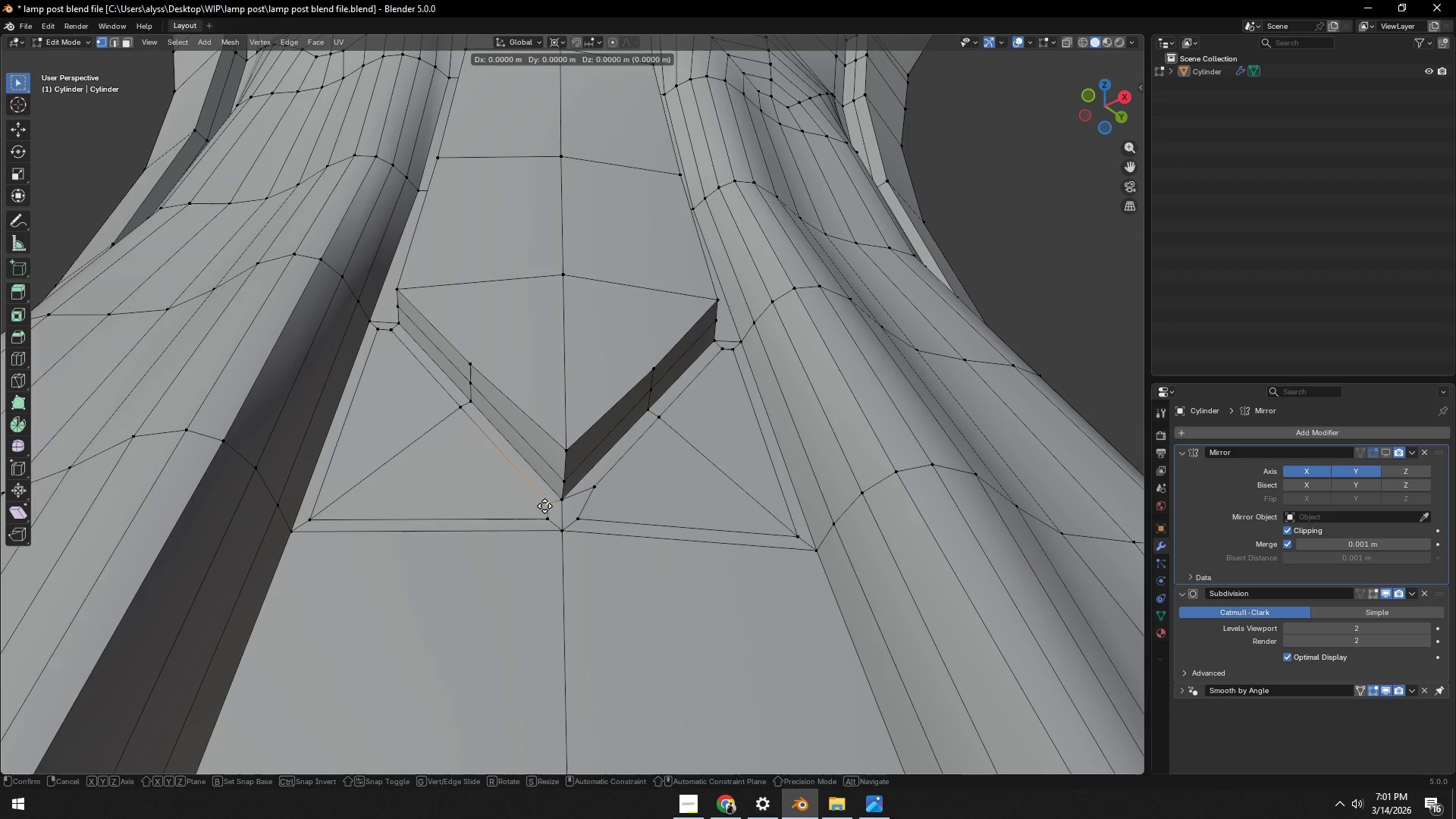 
key(G)
 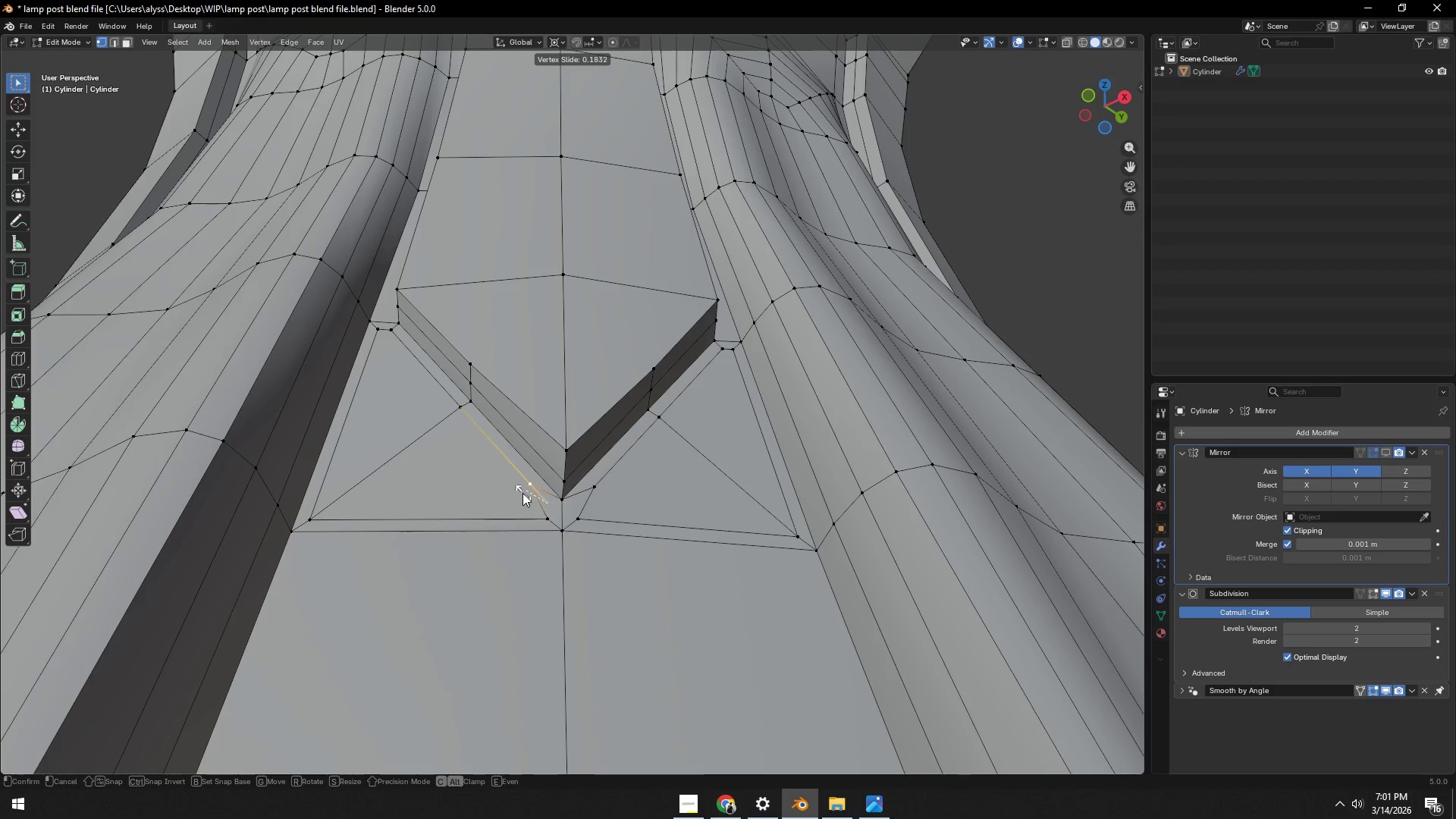 
left_click([522, 492])
 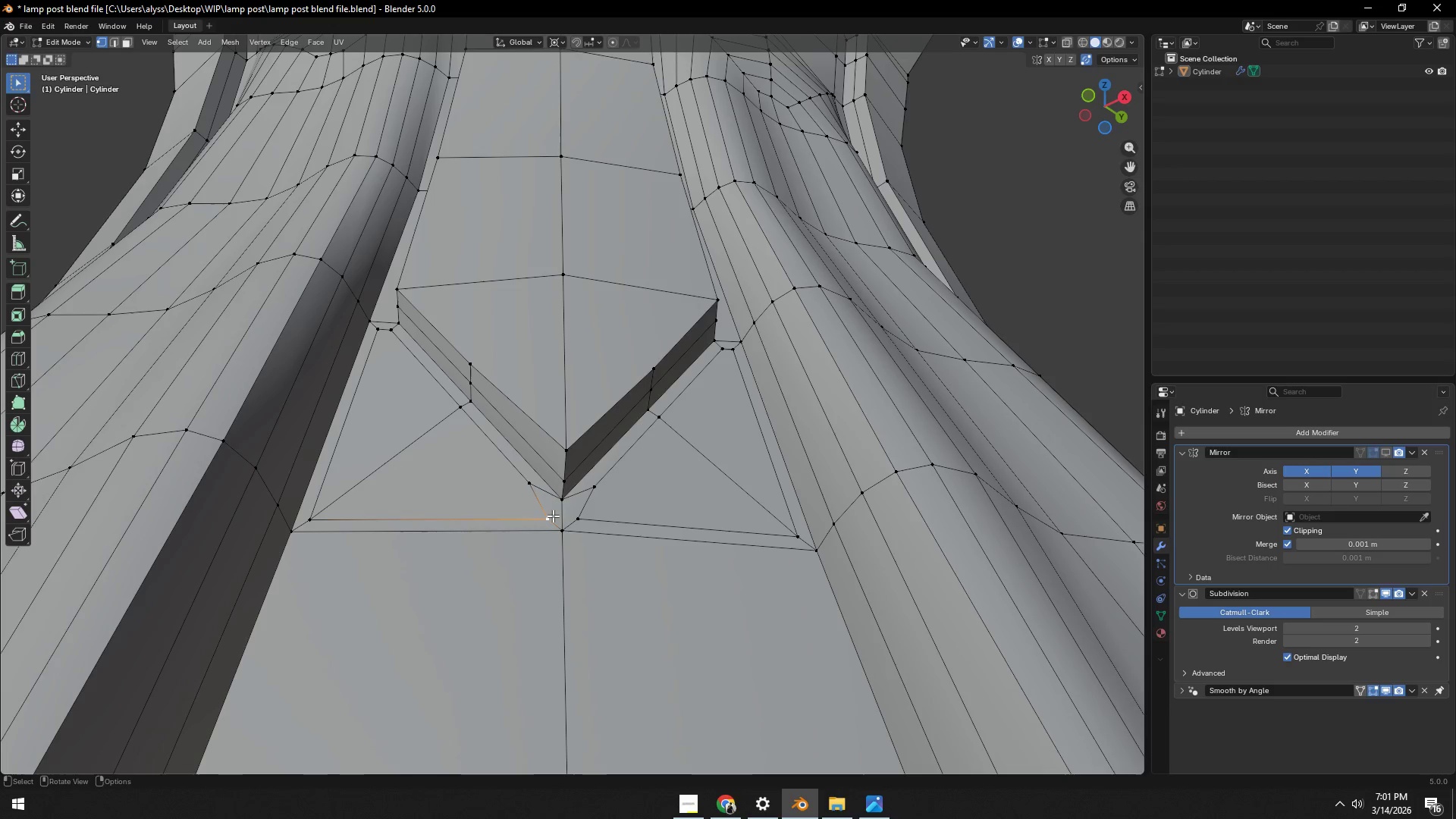 
type(gg)
 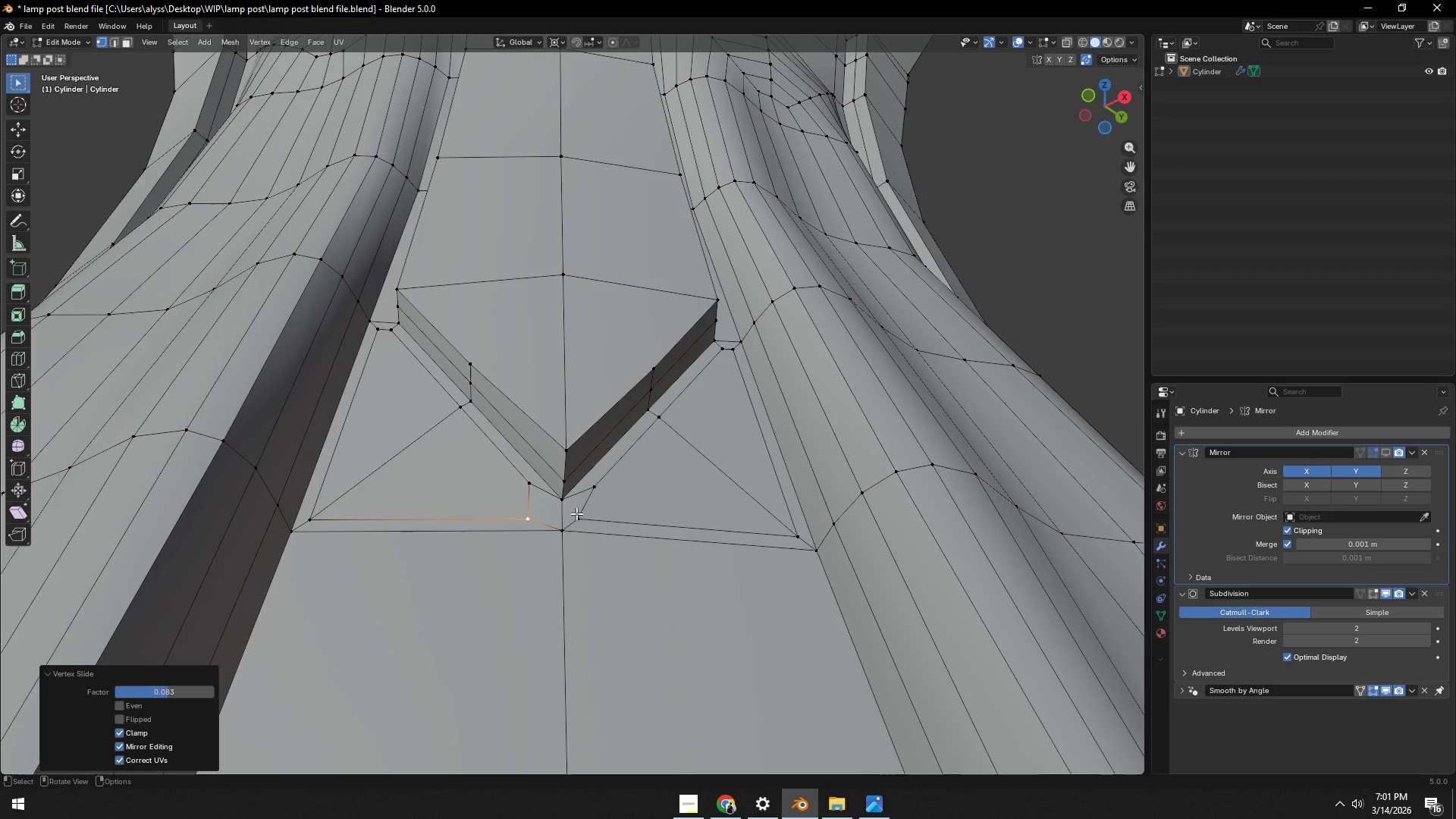 
double_click([585, 520])
 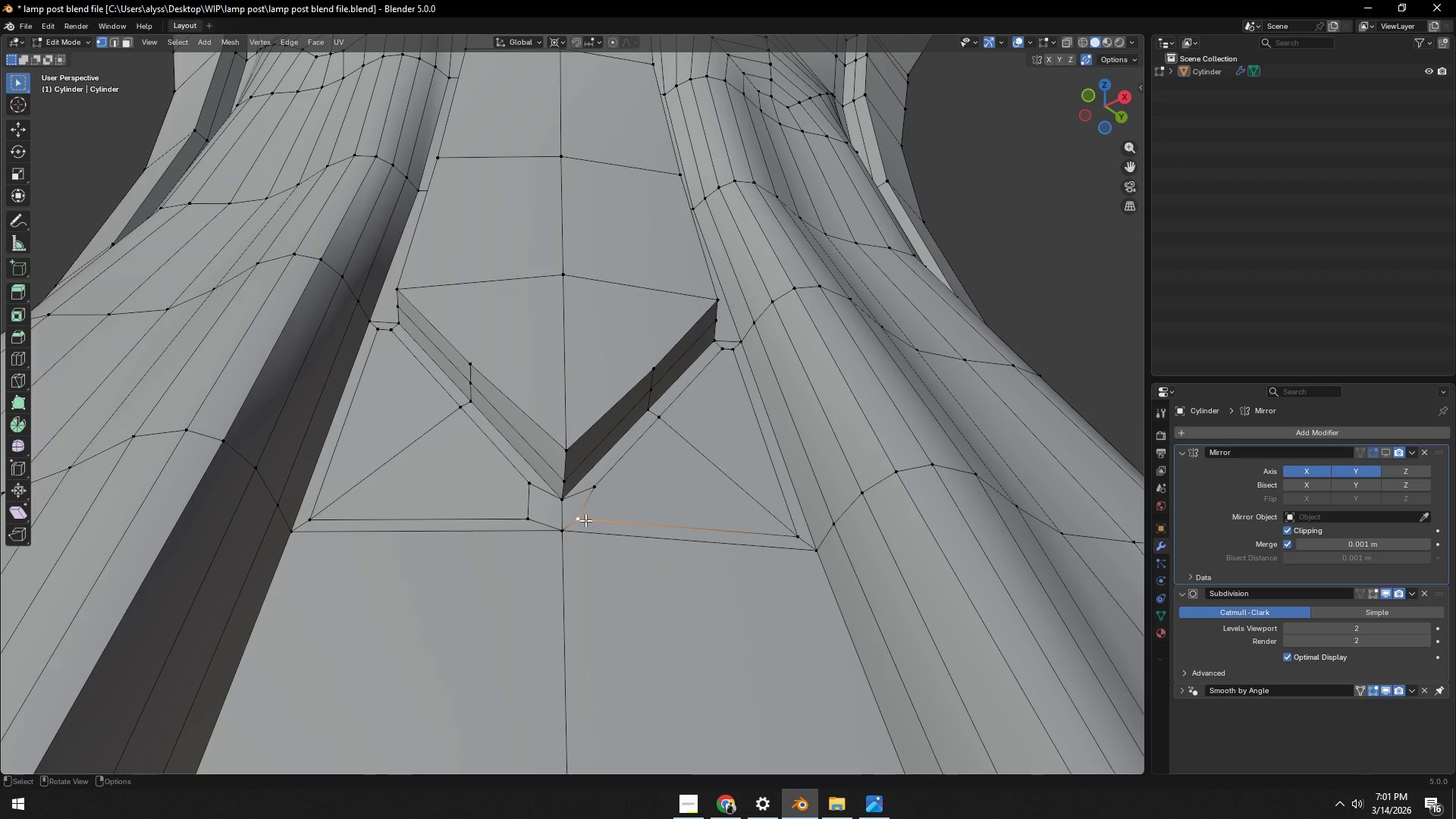 
type(gg)
 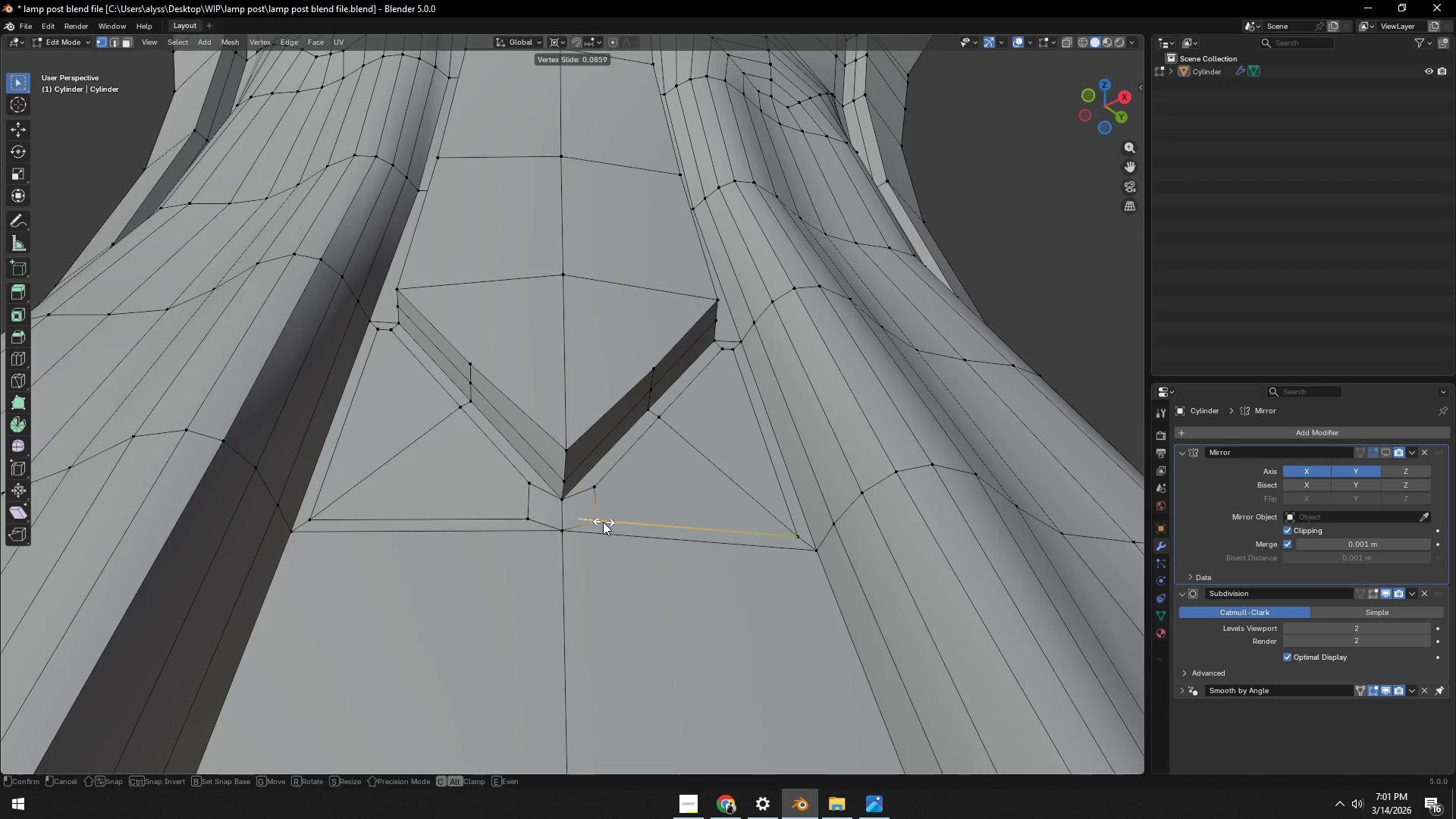 
left_click([603, 522])
 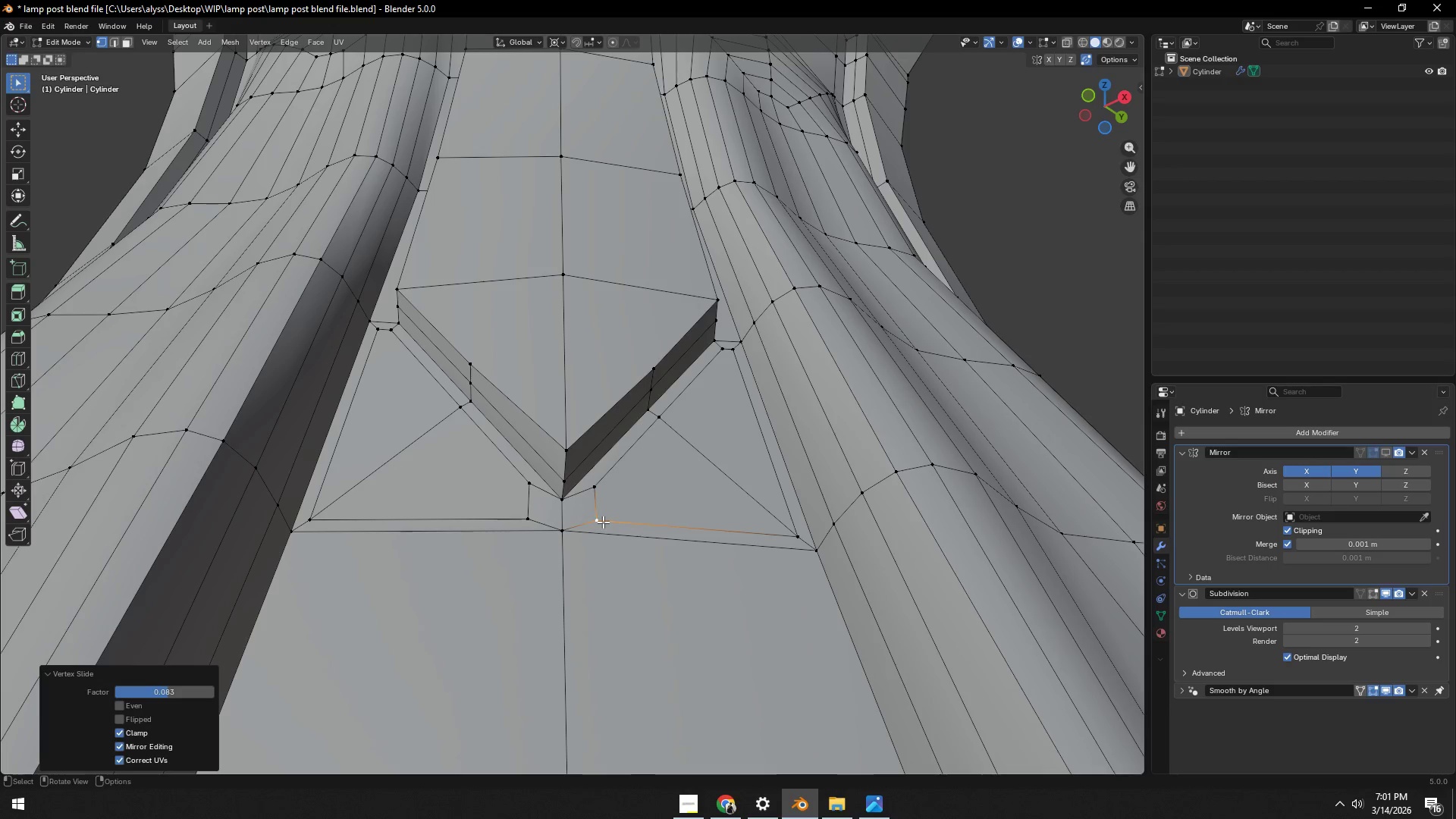 
key(Tab)
 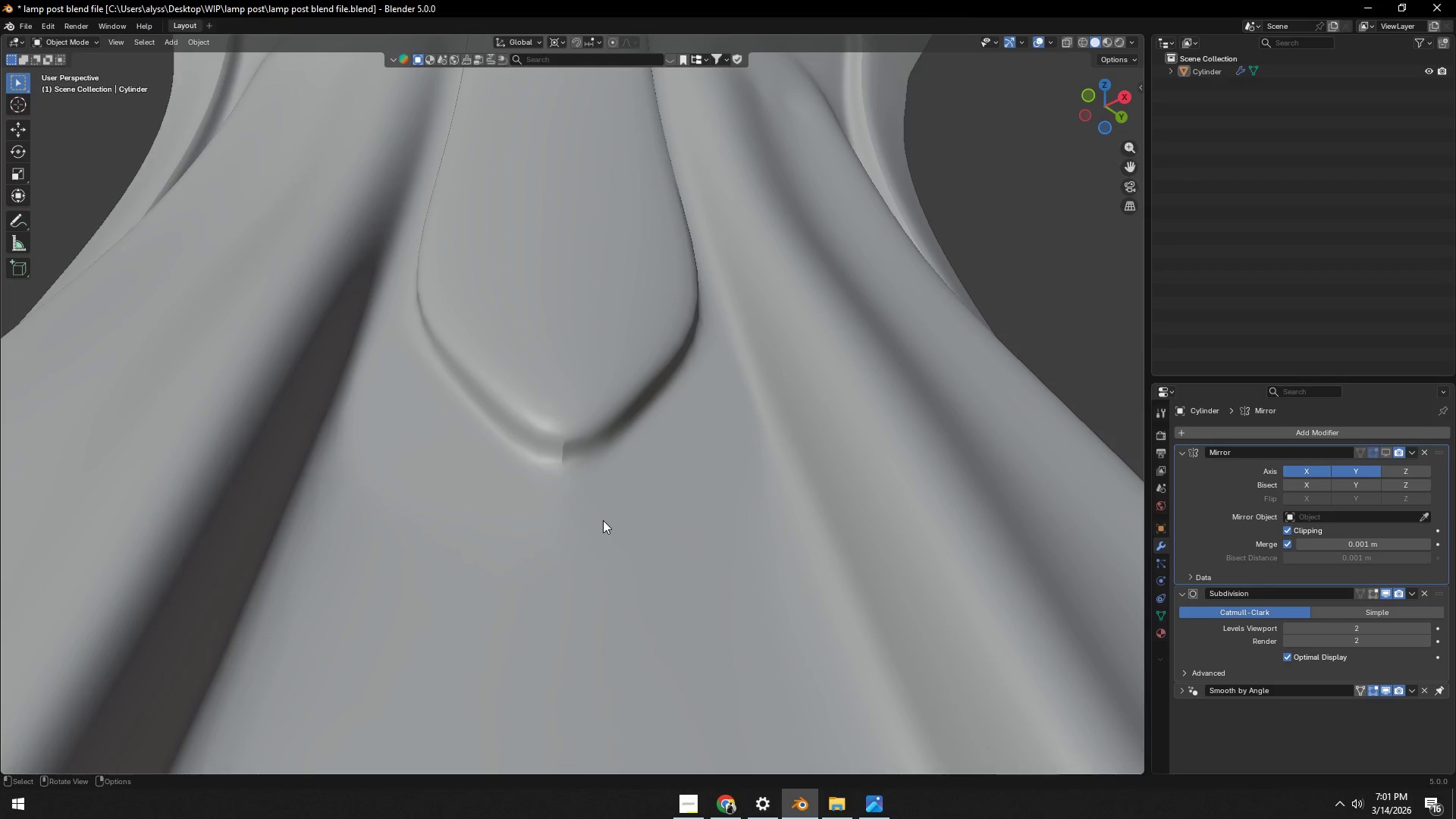 
key(Tab)
 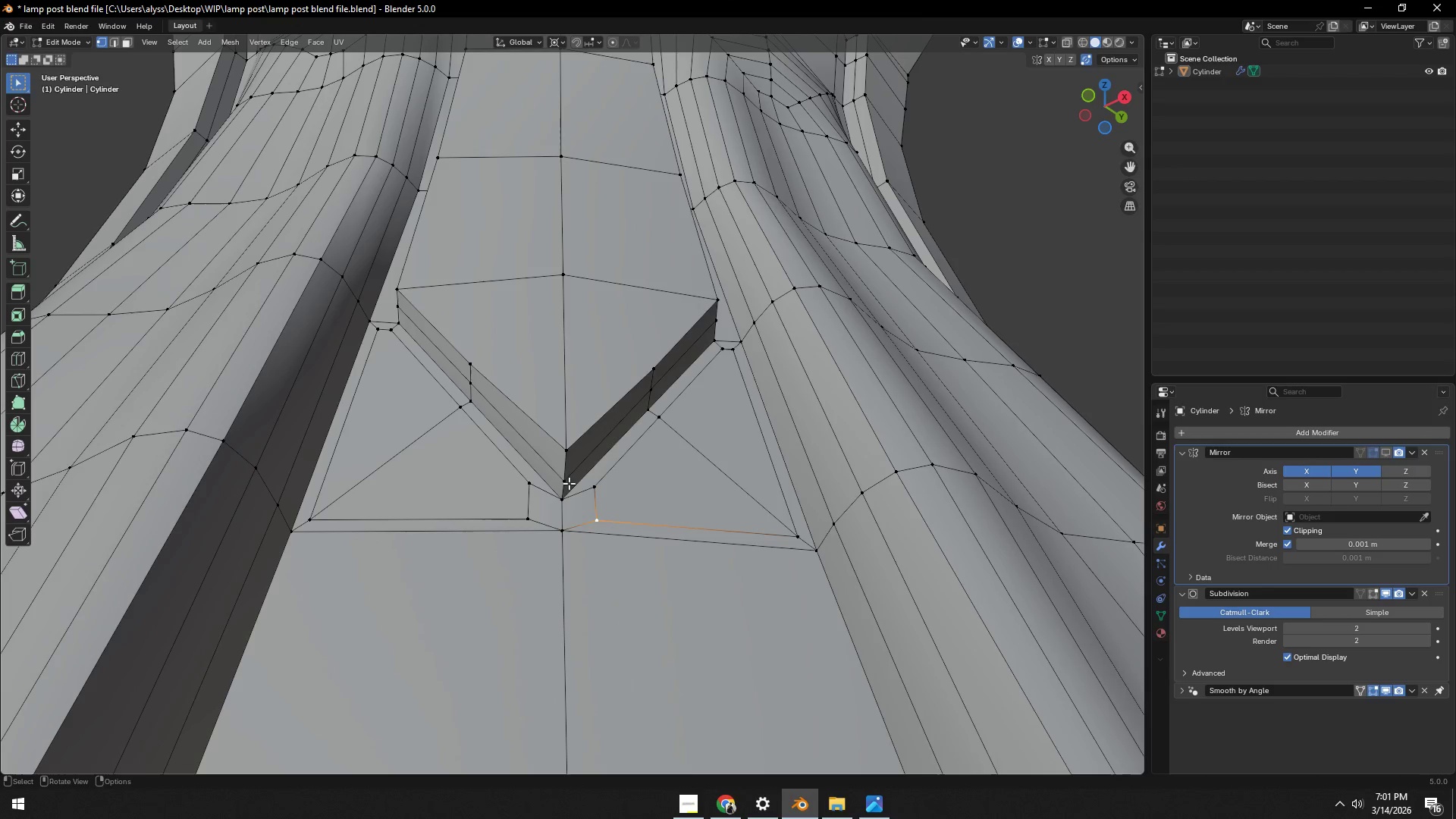 
left_click([566, 480])
 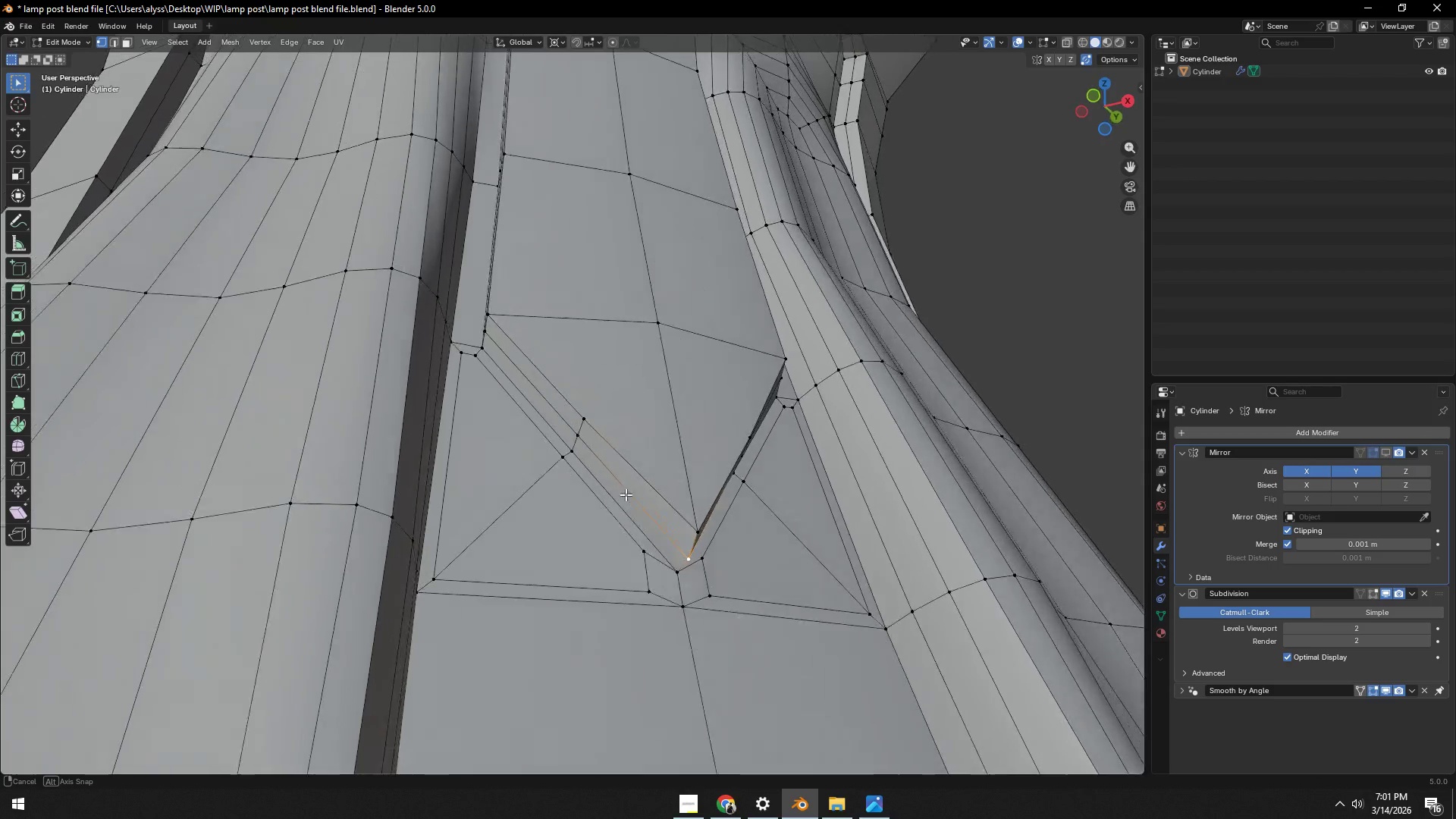 
scroll: coordinate [620, 500], scroll_direction: down, amount: 5.0
 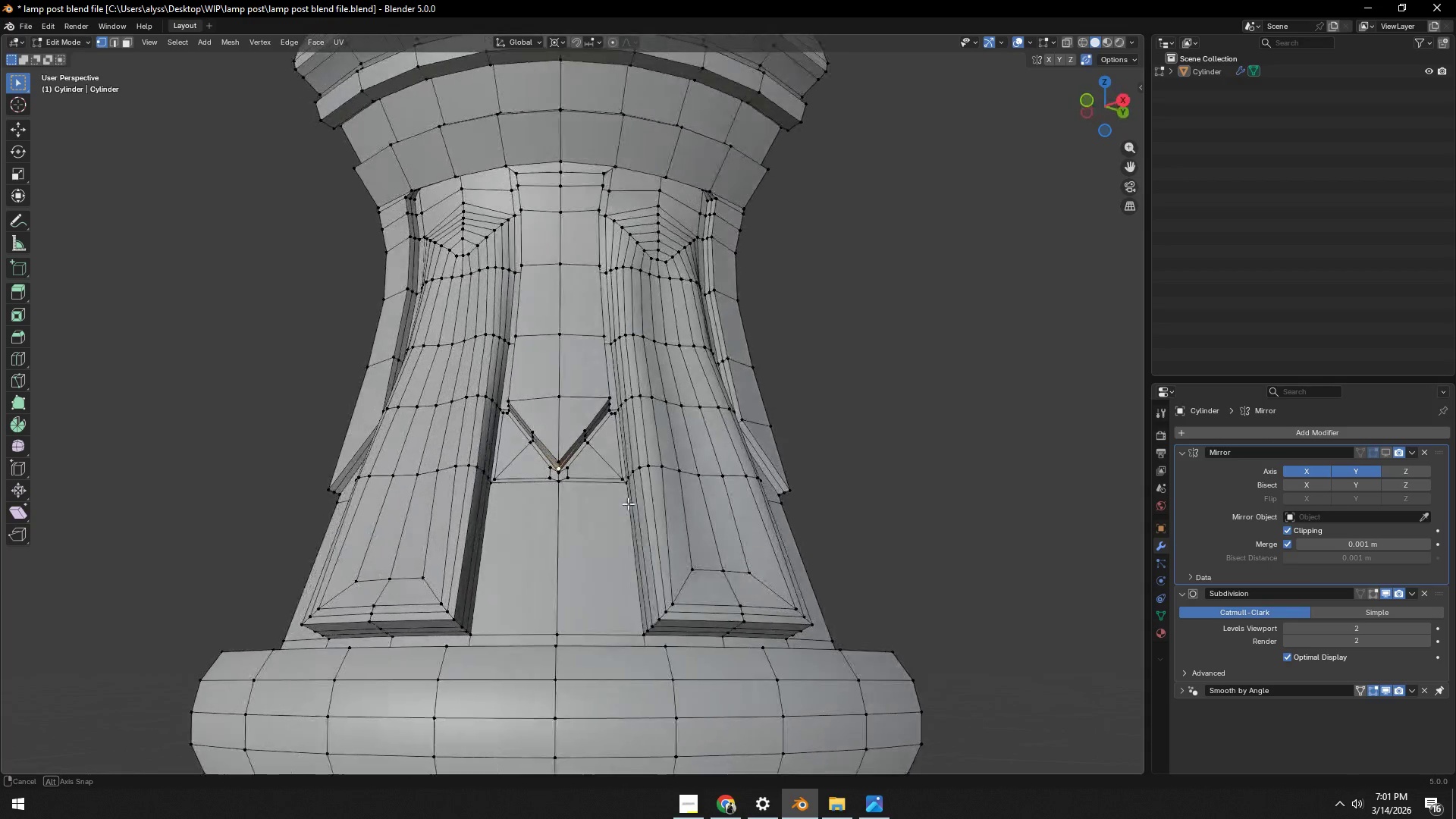 
left_click([908, 464])
 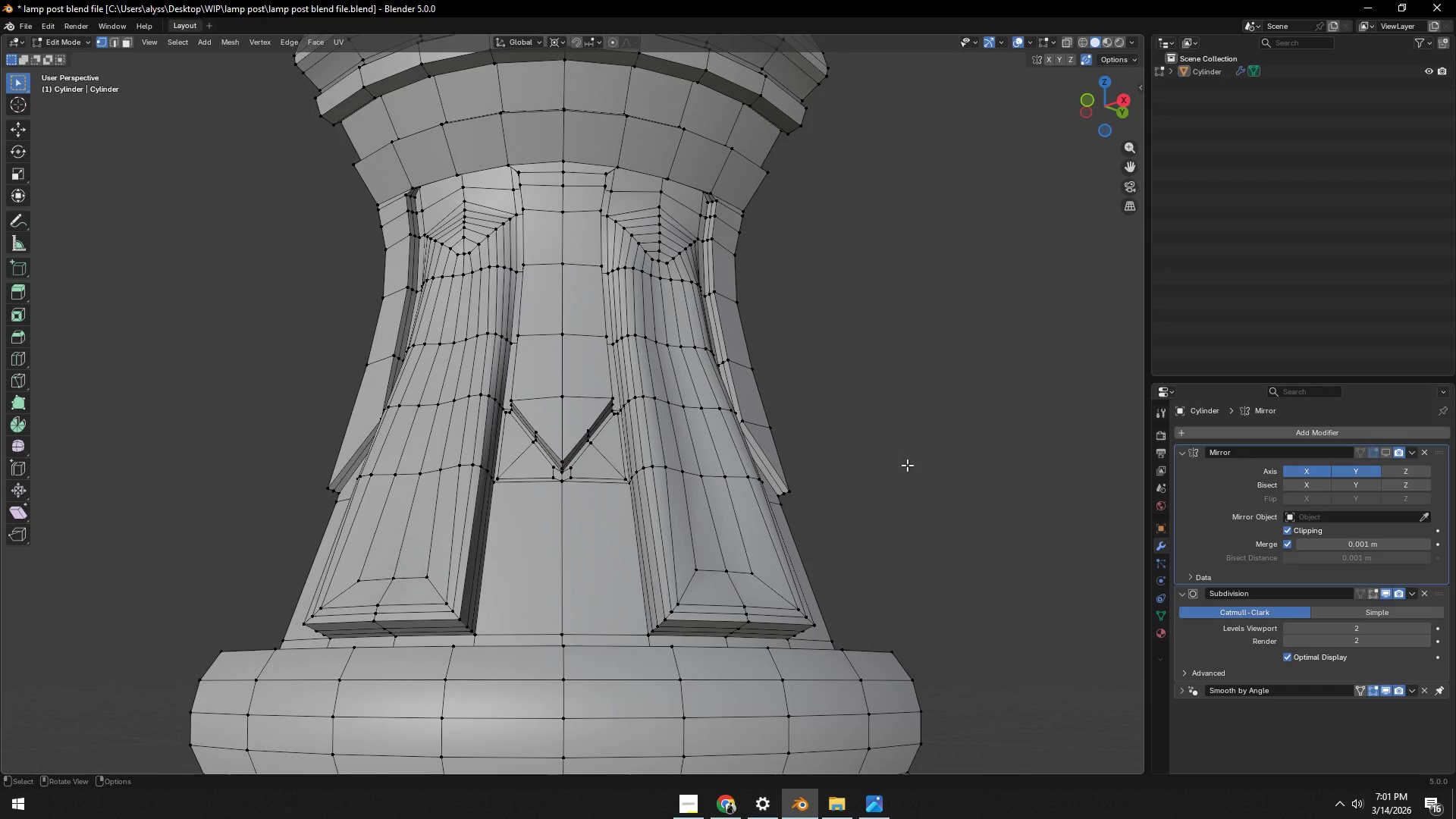 
key(Control+ControlLeft)
 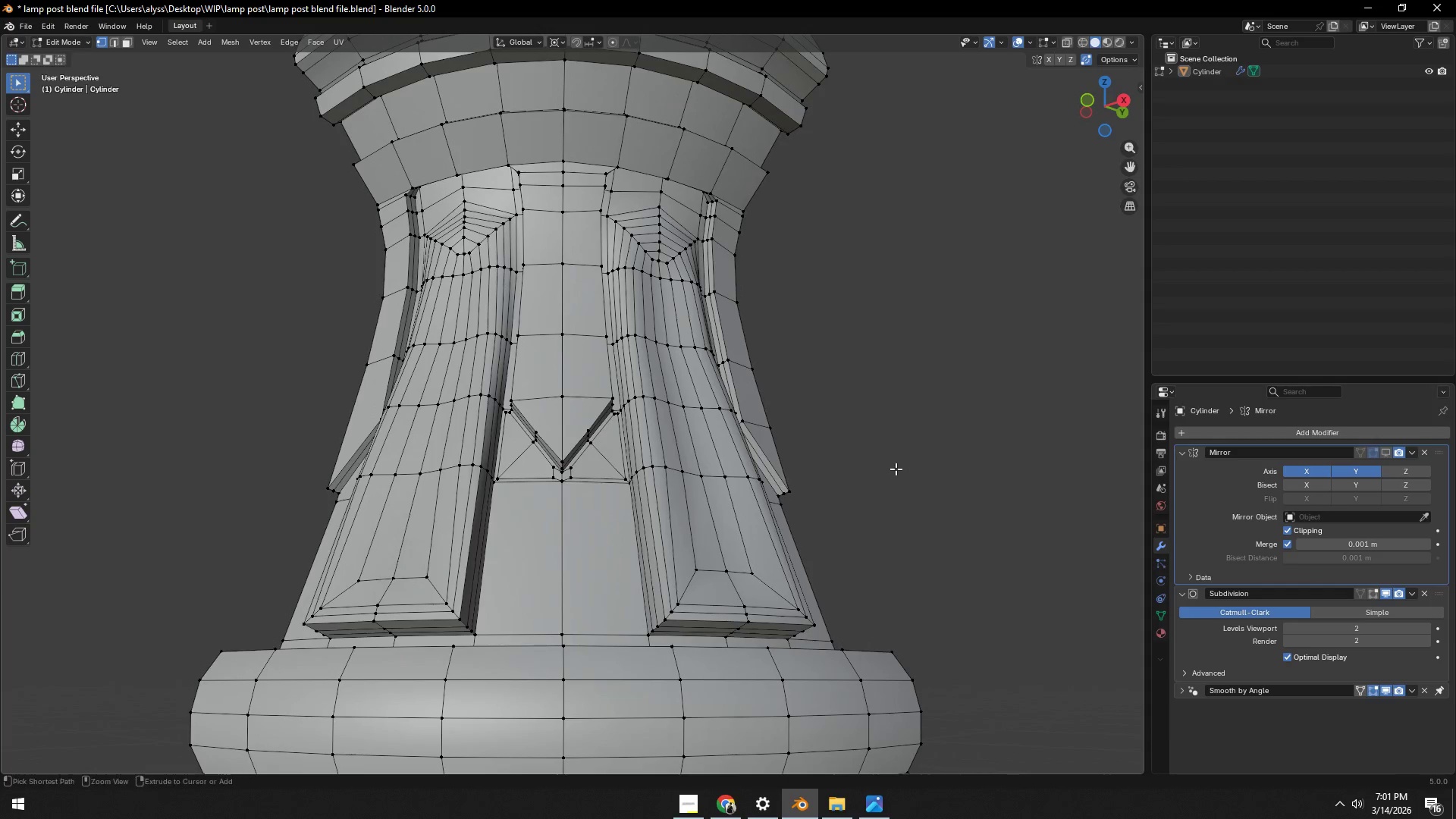 
key(Control+S)
 